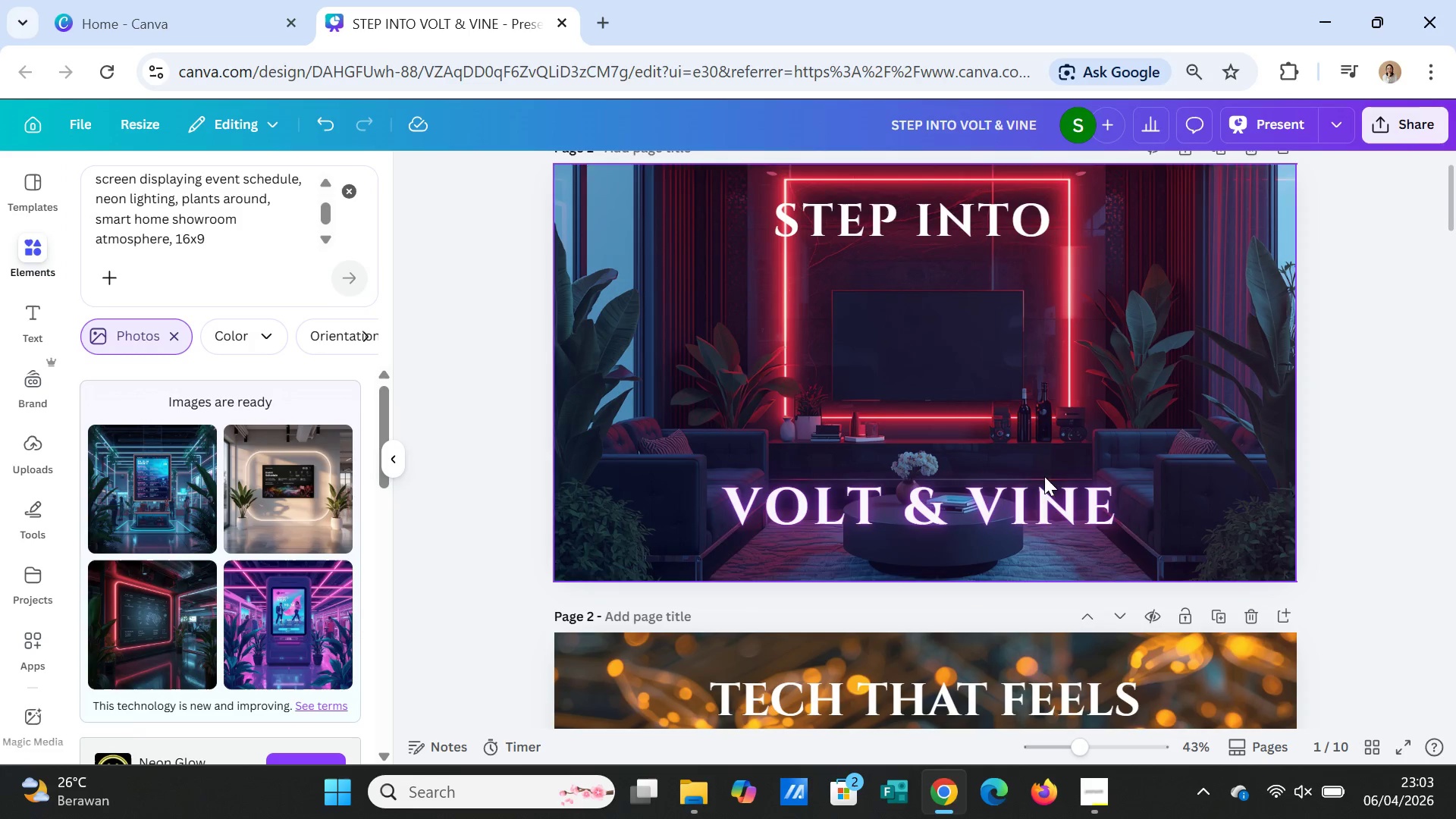 
left_click([1036, 516])
 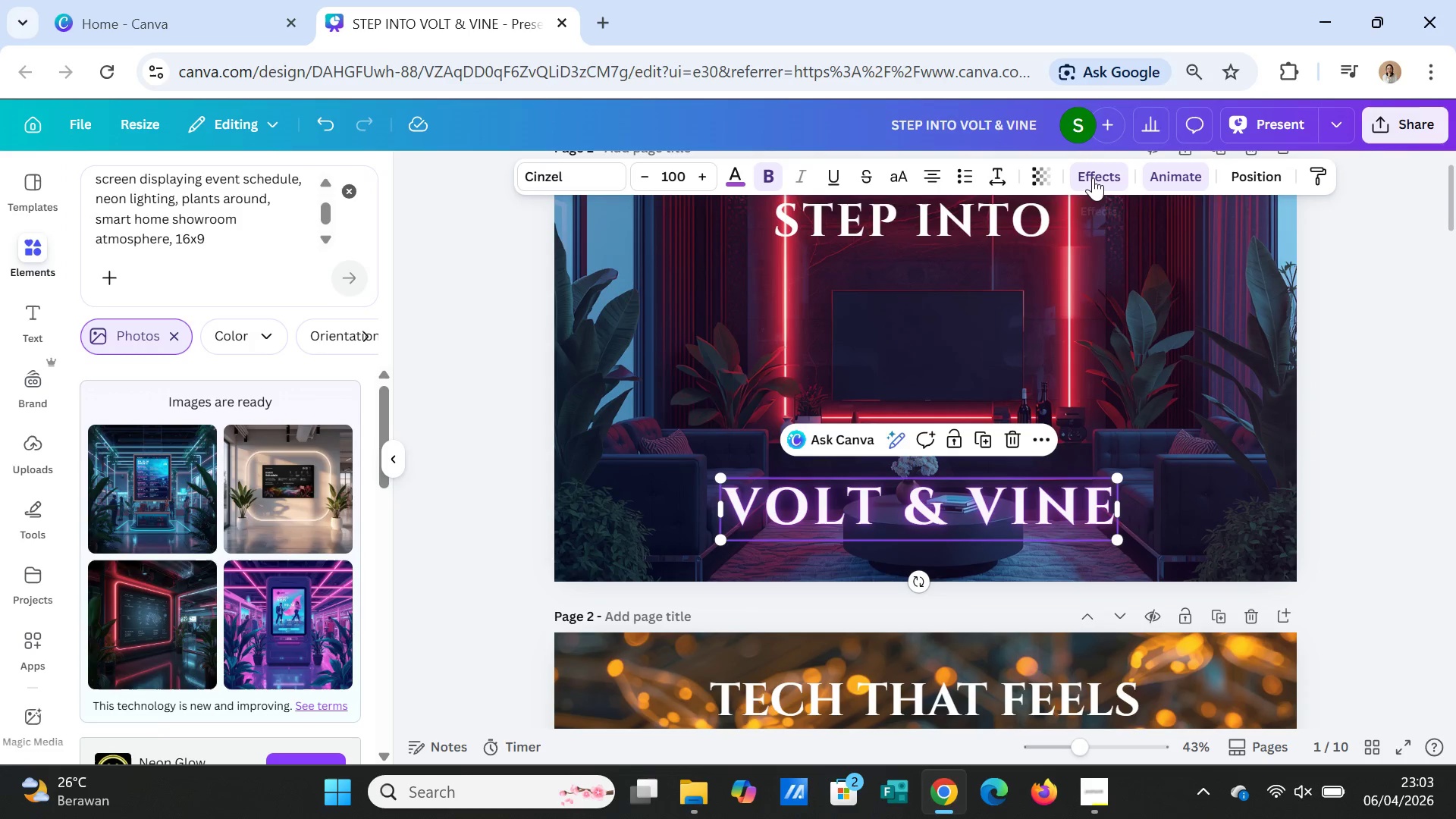 
left_click([1093, 177])
 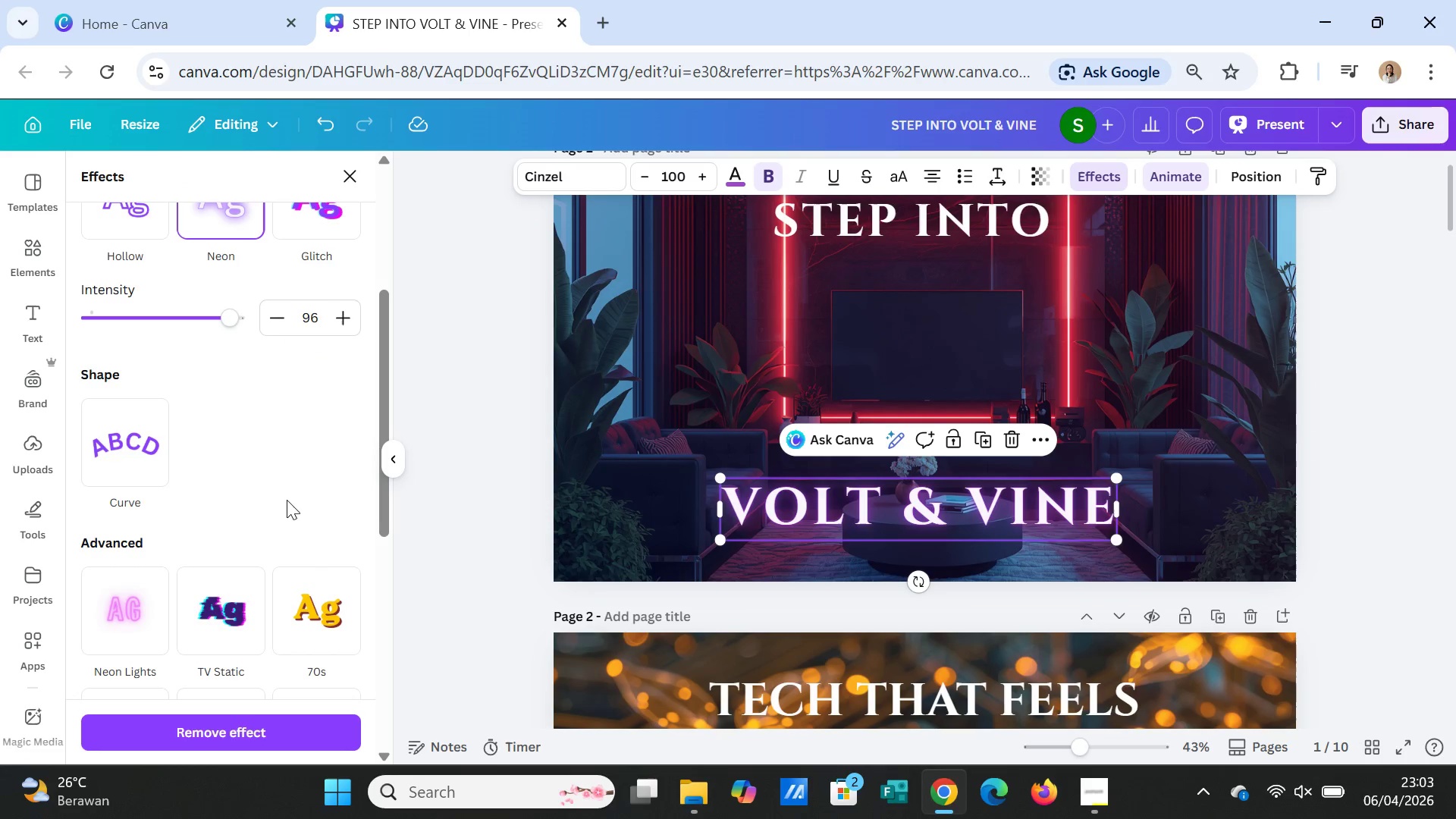 
scroll: coordinate [253, 623], scroll_direction: up, amount: 6.0
 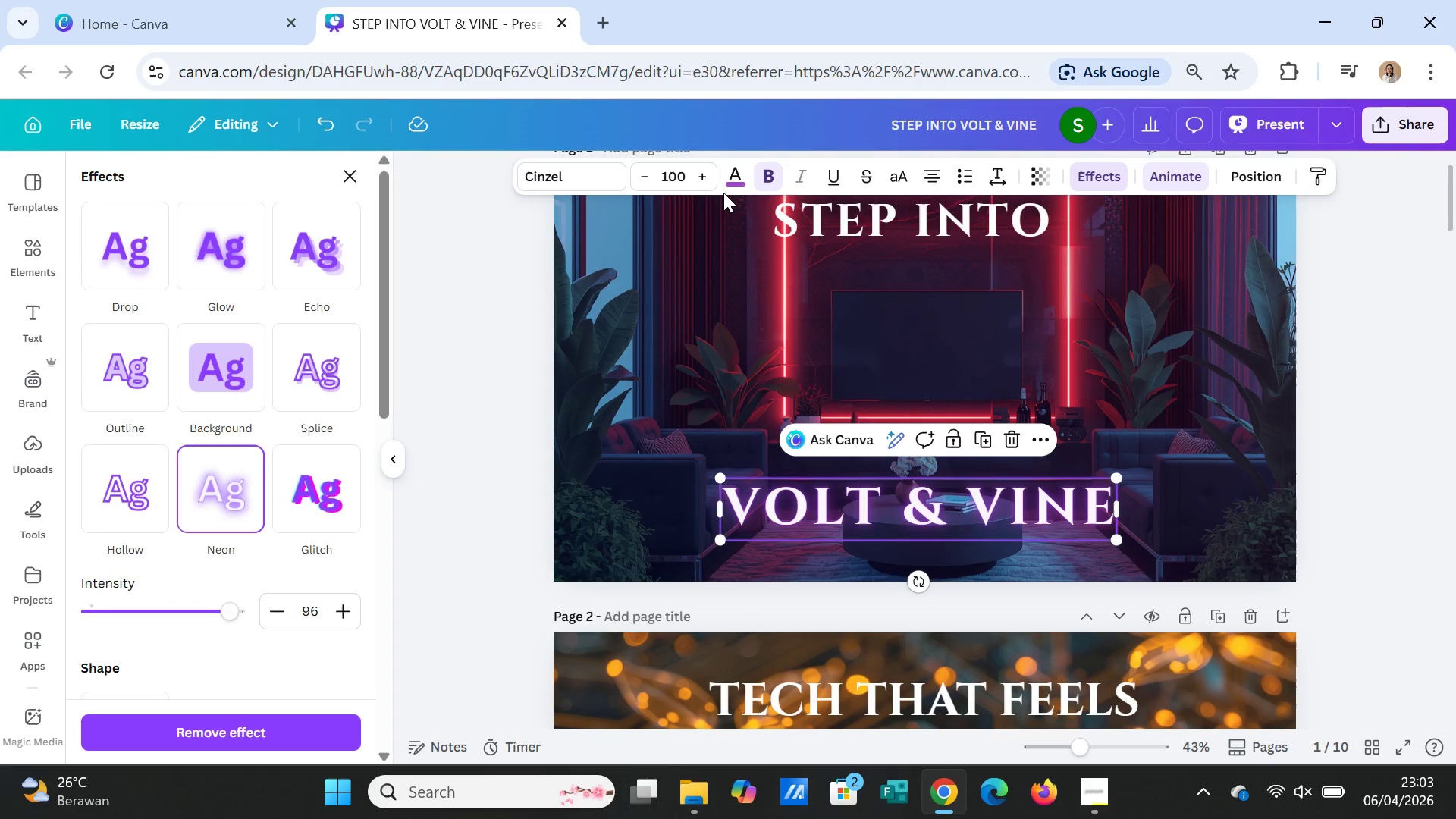 
left_click([734, 177])
 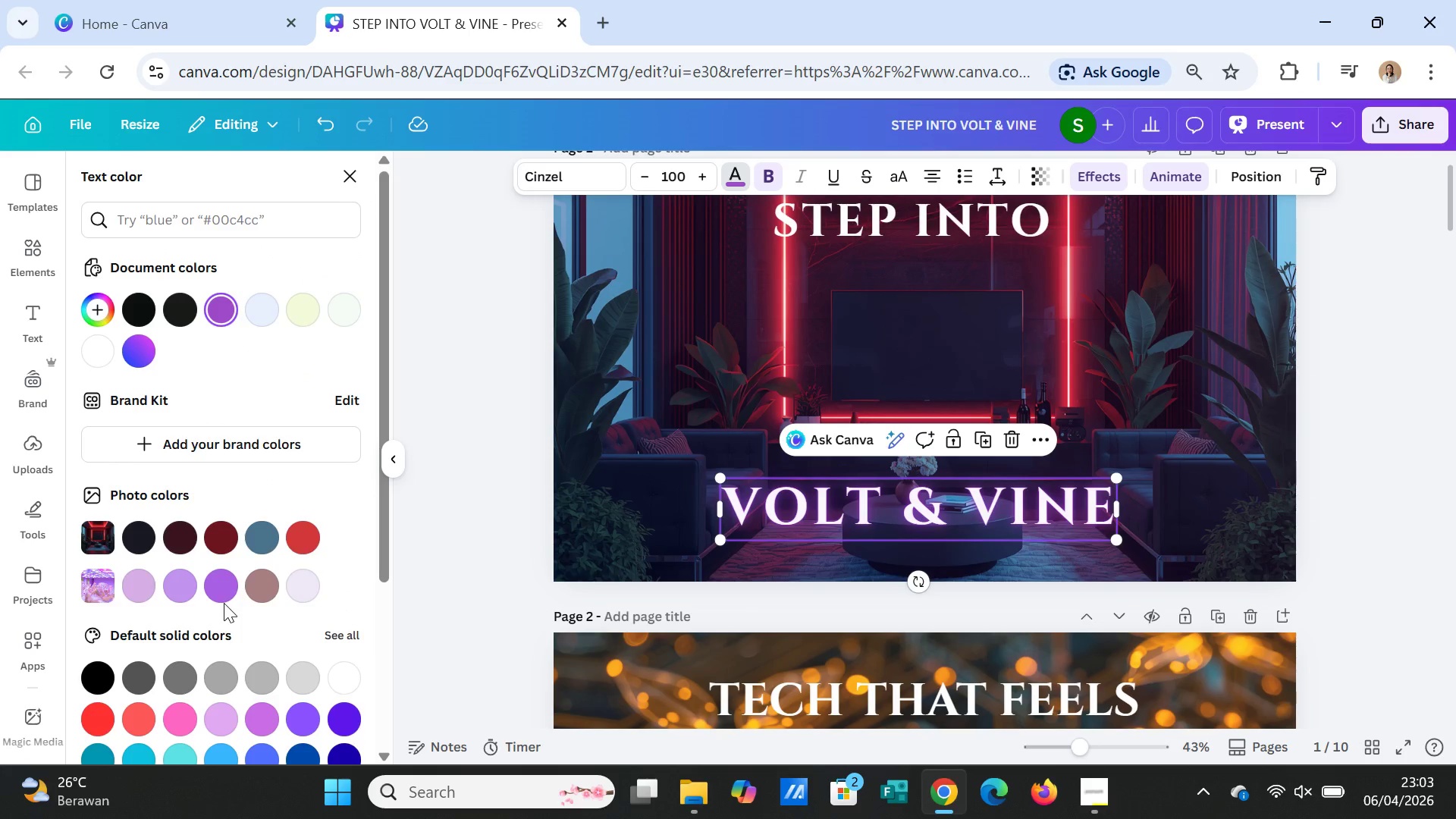 
left_click([350, 712])
 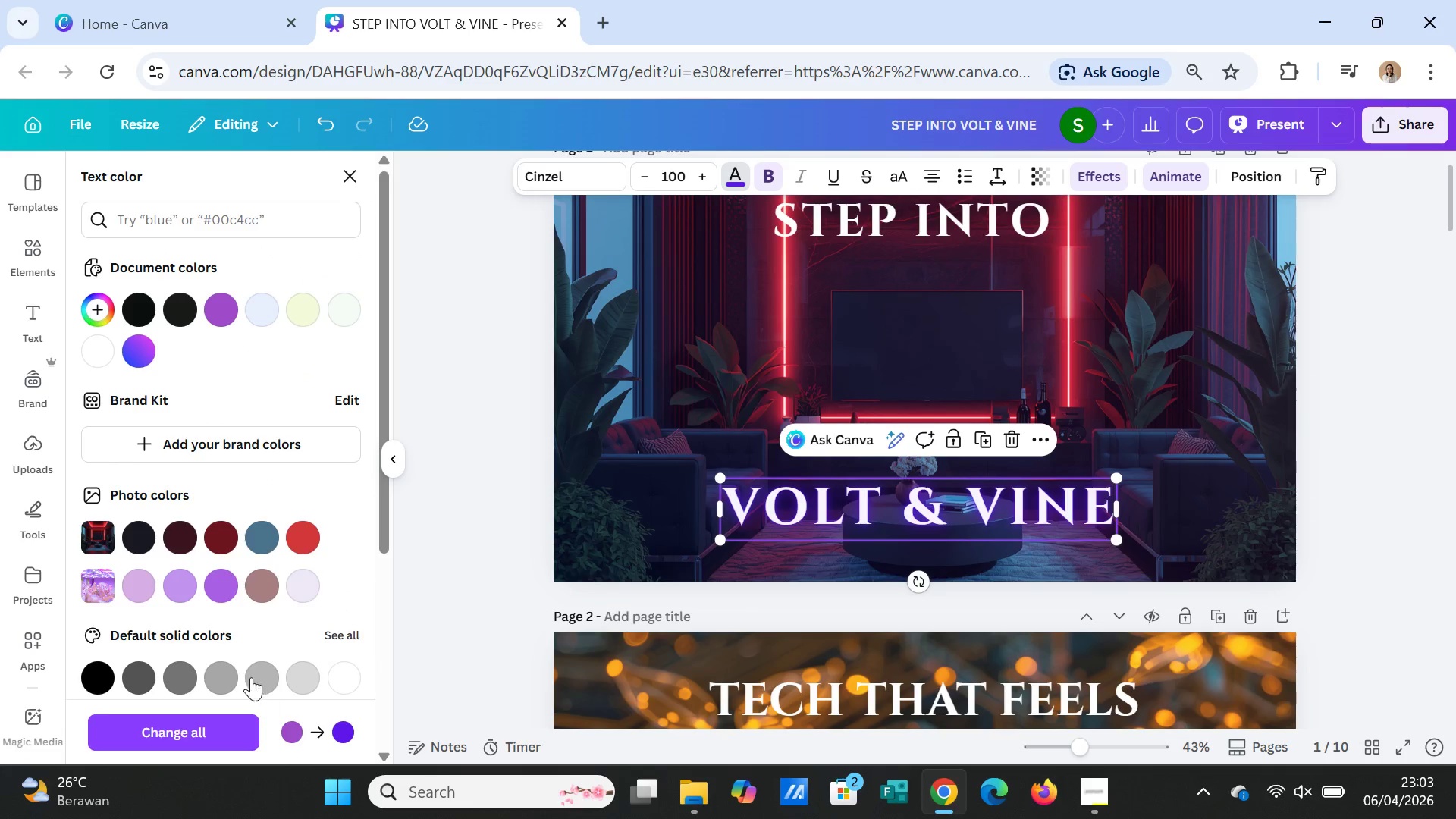 
left_click([215, 579])
 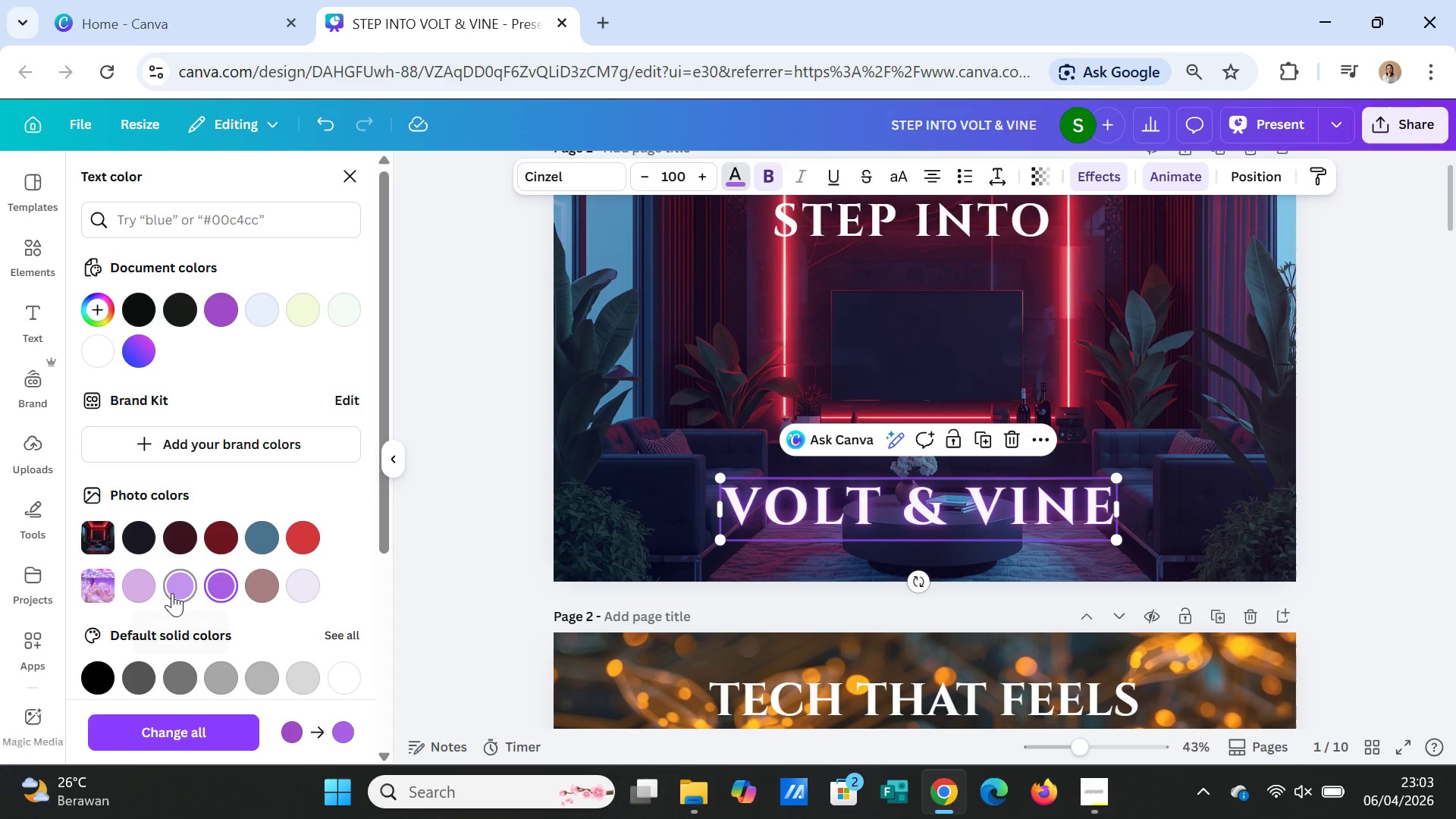 
left_click([170, 579])
 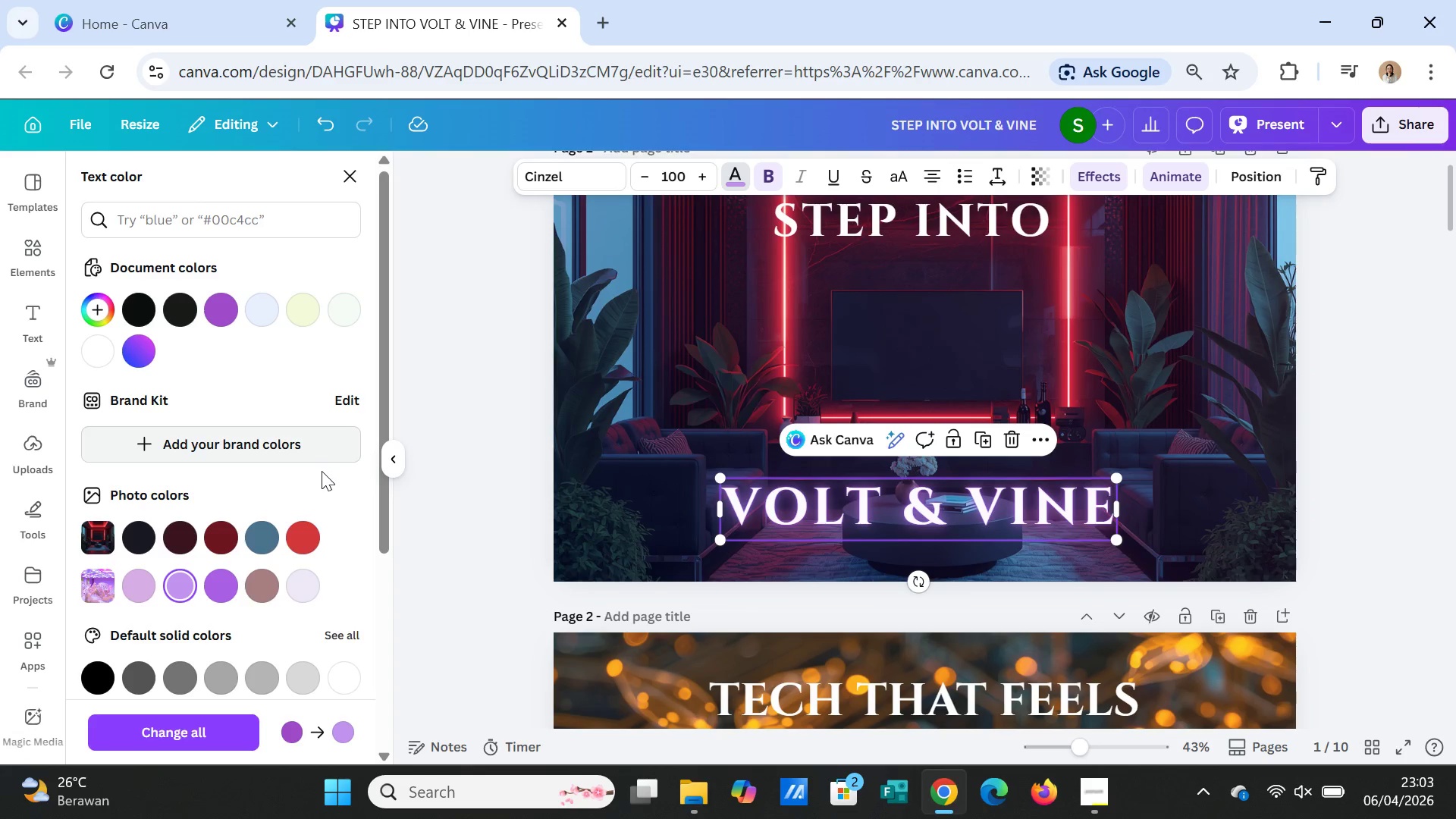 
wait(5.84)
 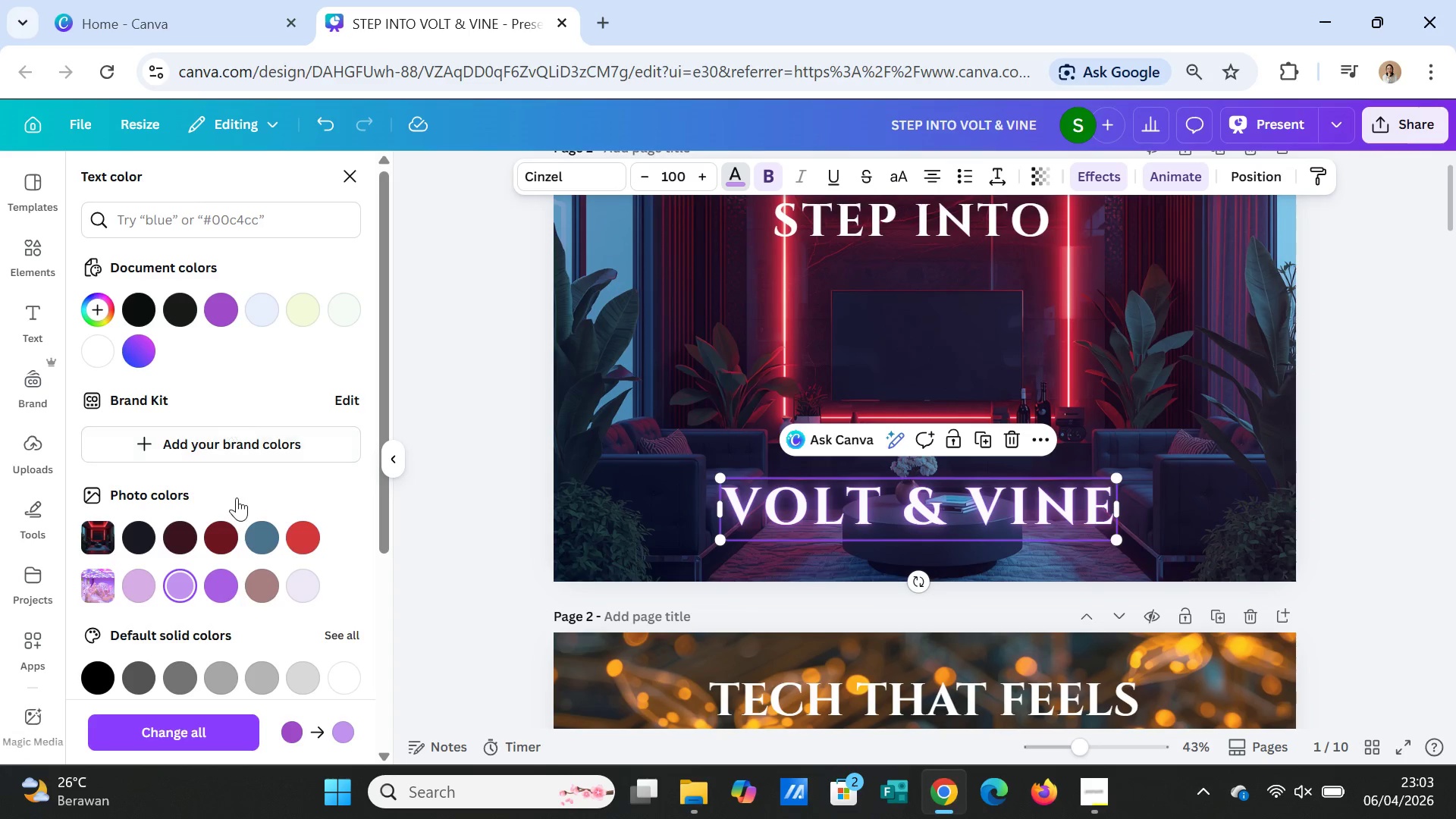 
scroll: coordinate [334, 617], scroll_direction: down, amount: 2.0
 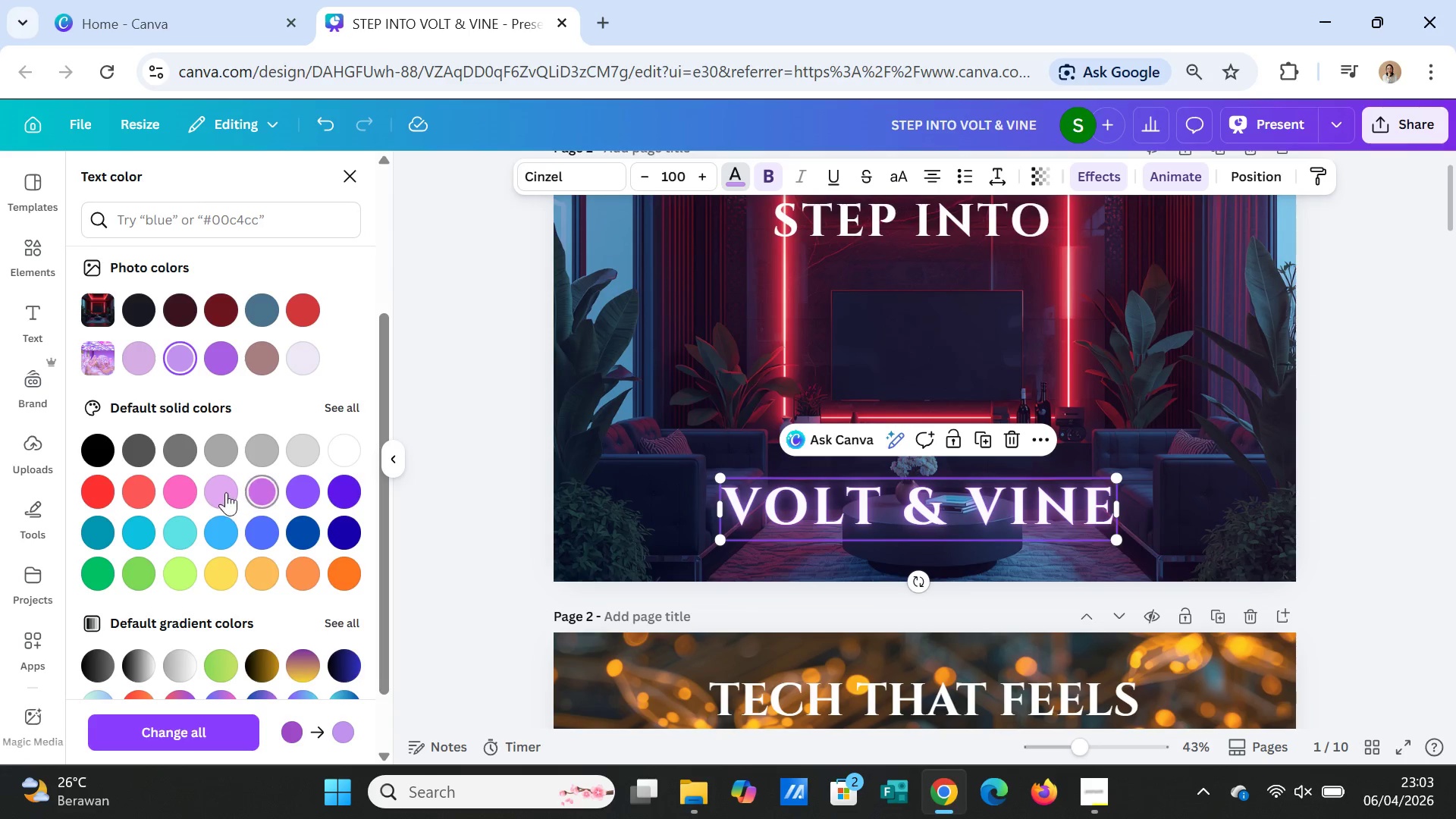 
left_click([212, 491])
 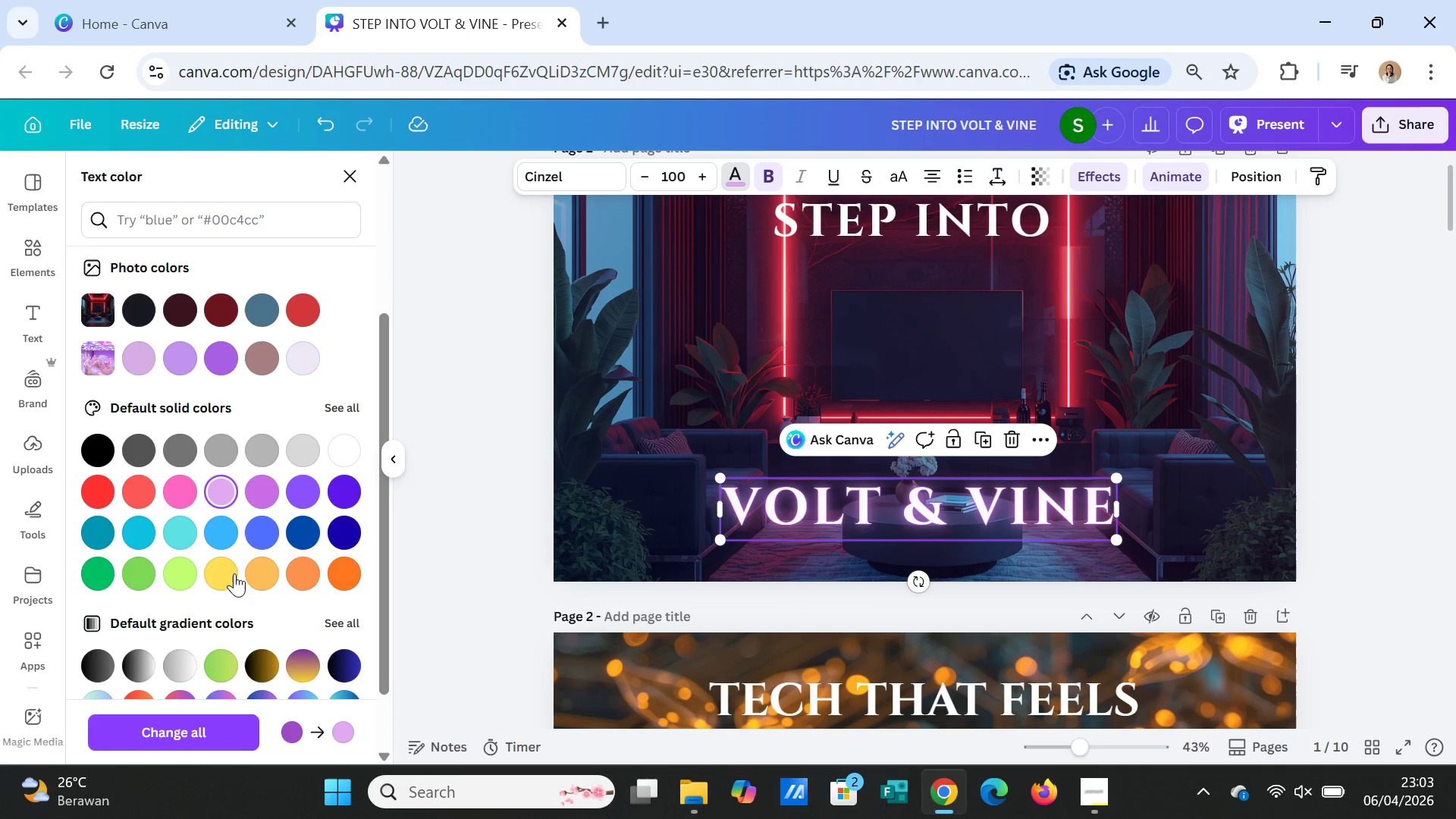 
scroll: coordinate [237, 604], scroll_direction: down, amount: 2.0
 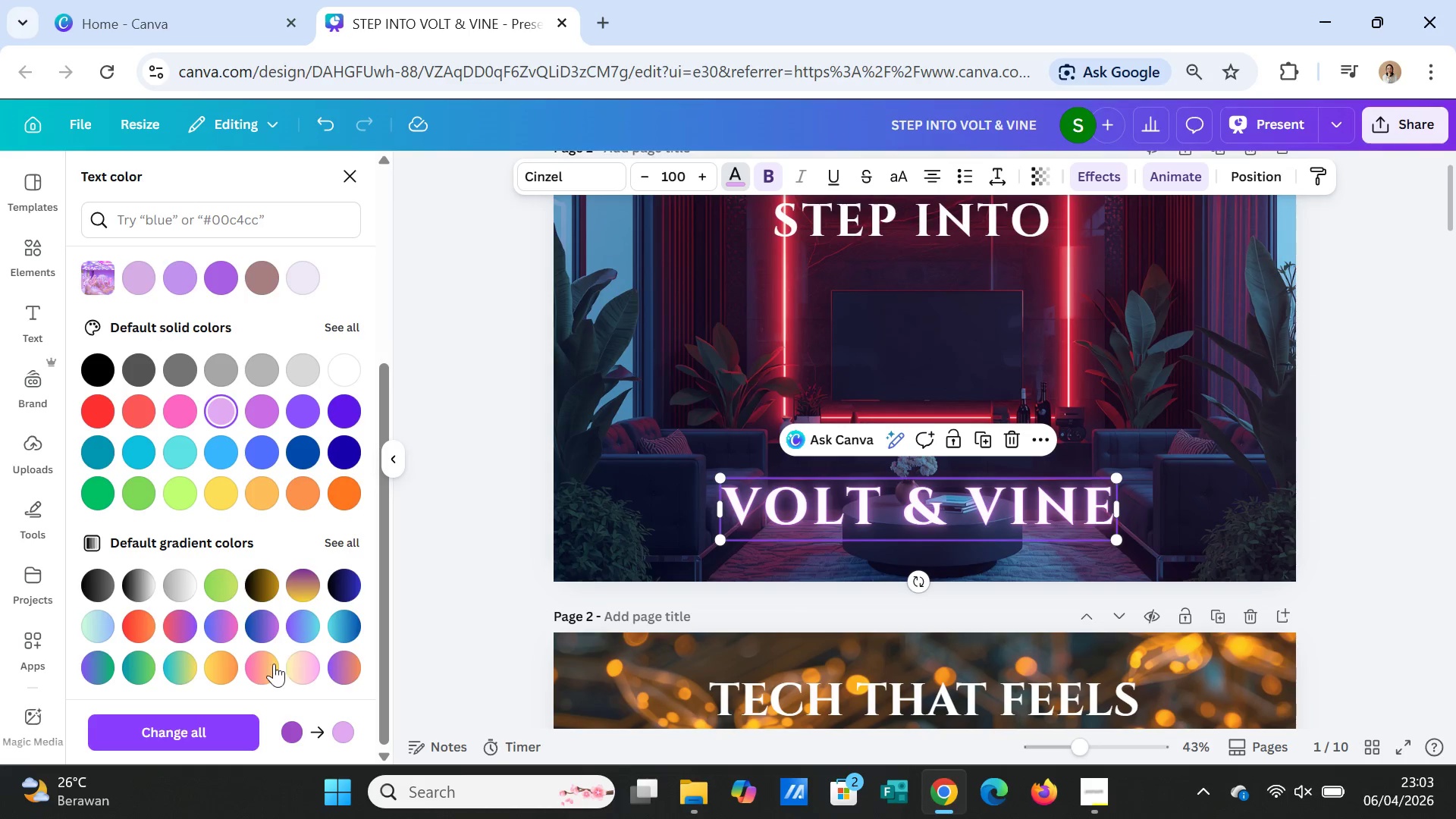 
left_click([264, 667])
 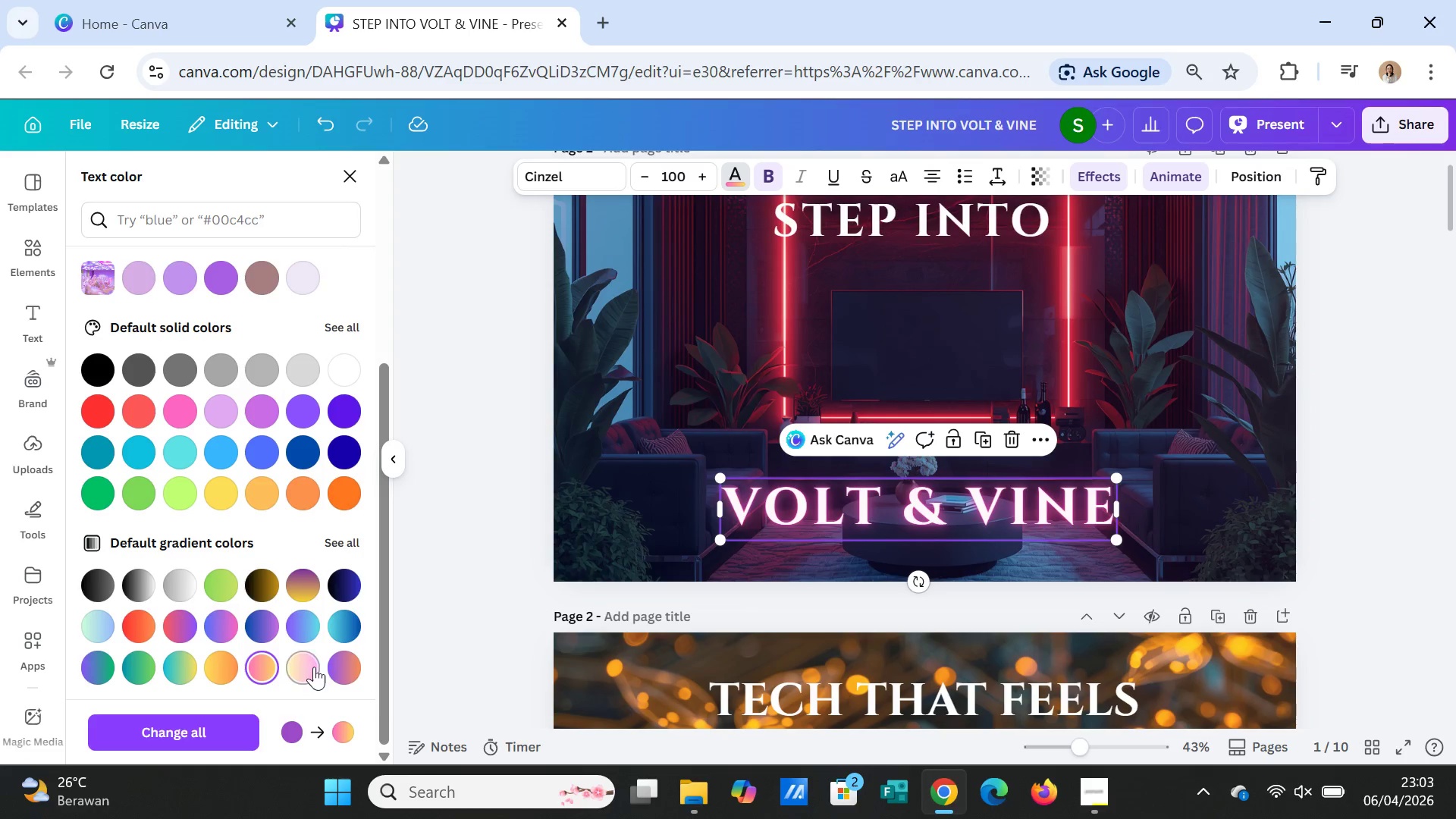 
left_click([314, 667])
 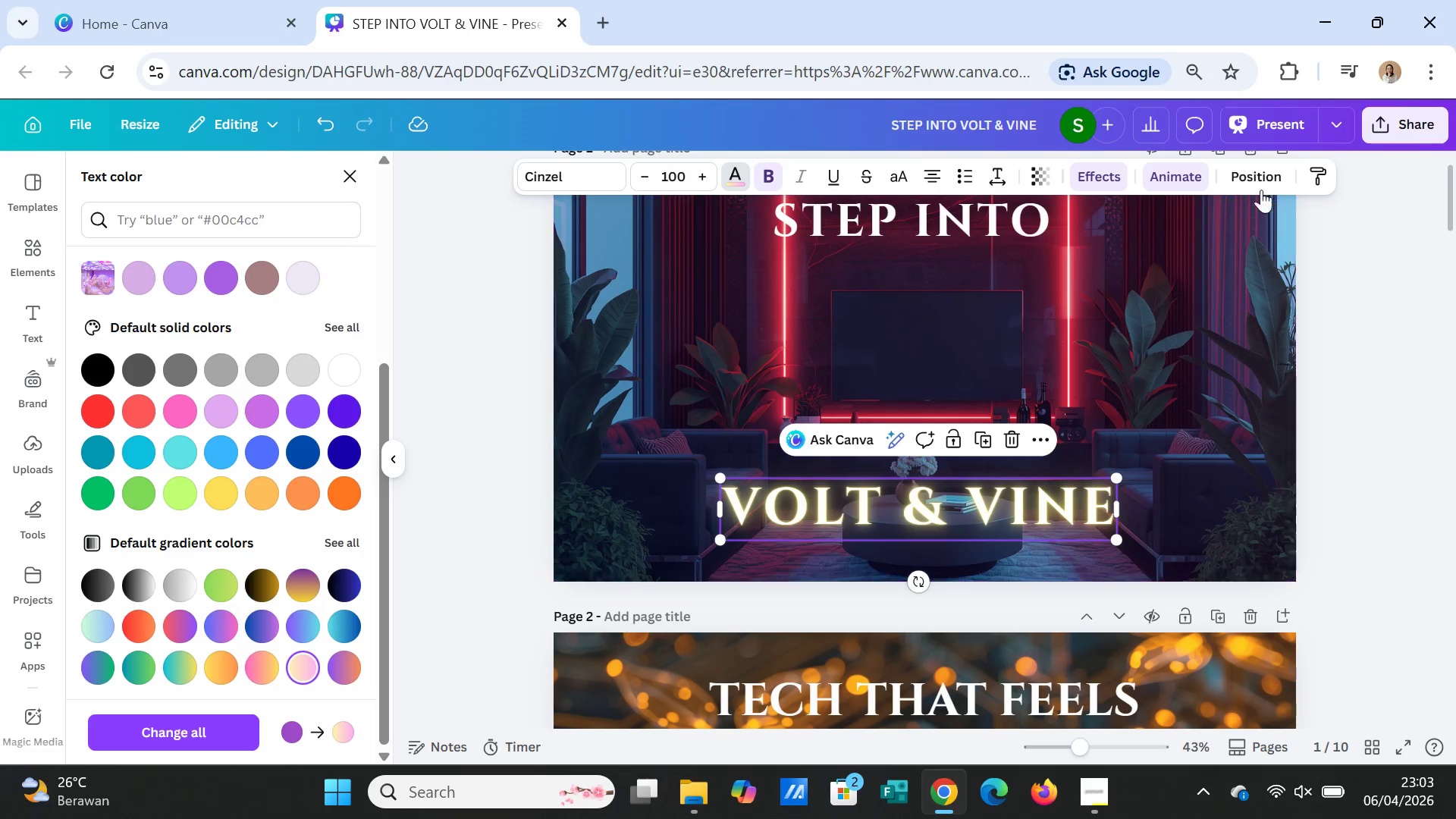 
left_click([1323, 176])
 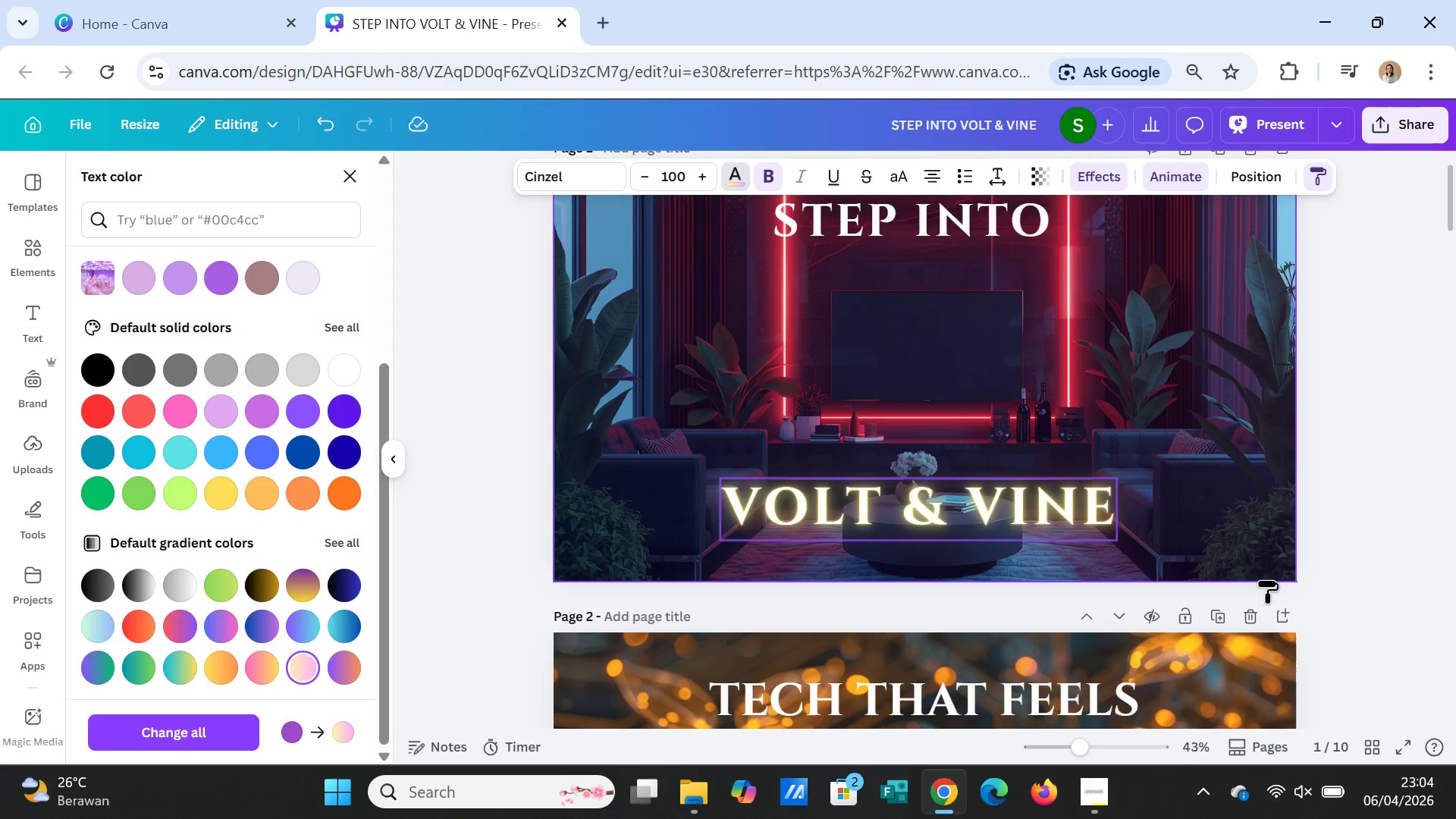 
scroll: coordinate [1269, 587], scroll_direction: down, amount: 2.0
 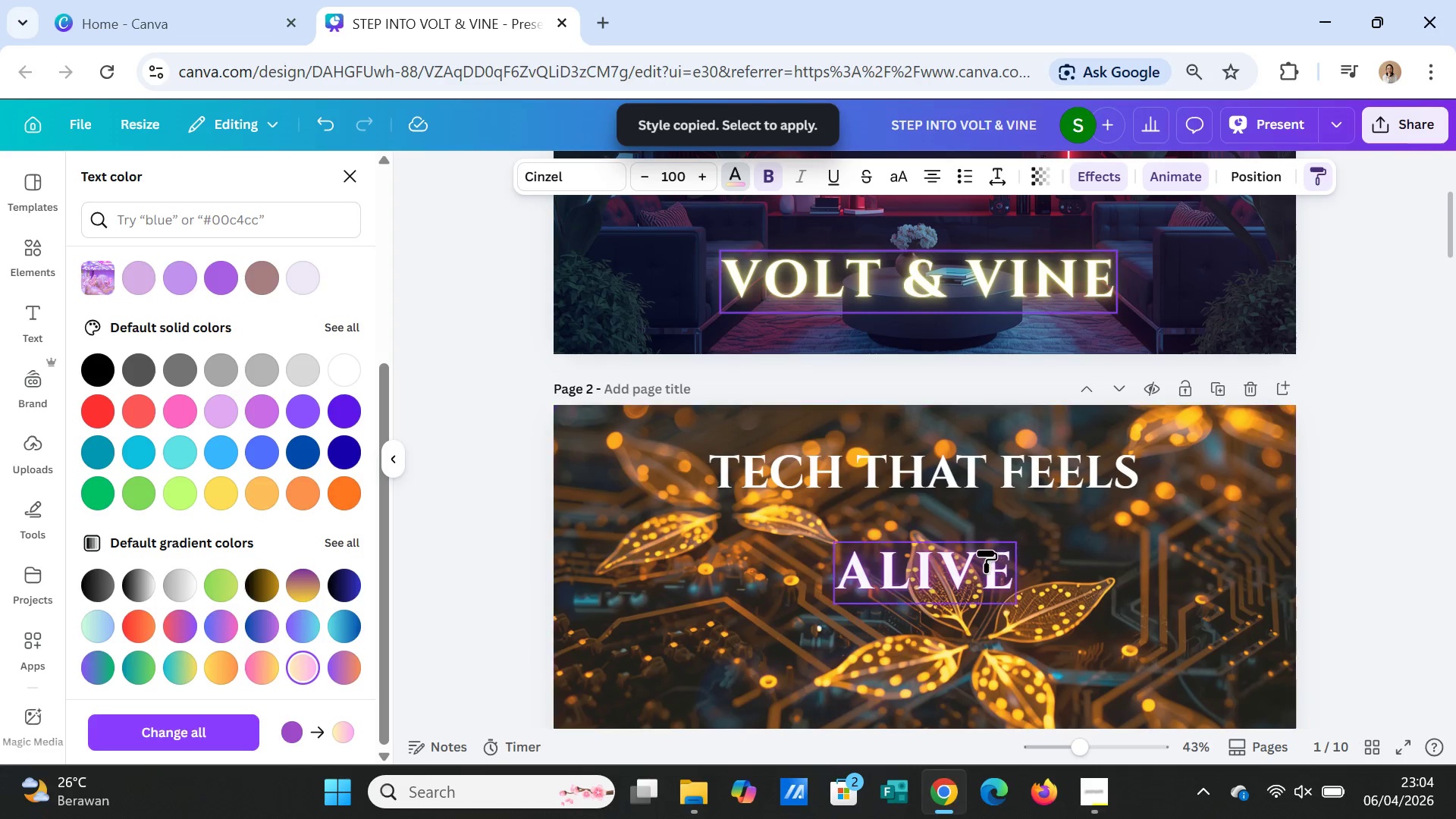 
left_click([986, 551])
 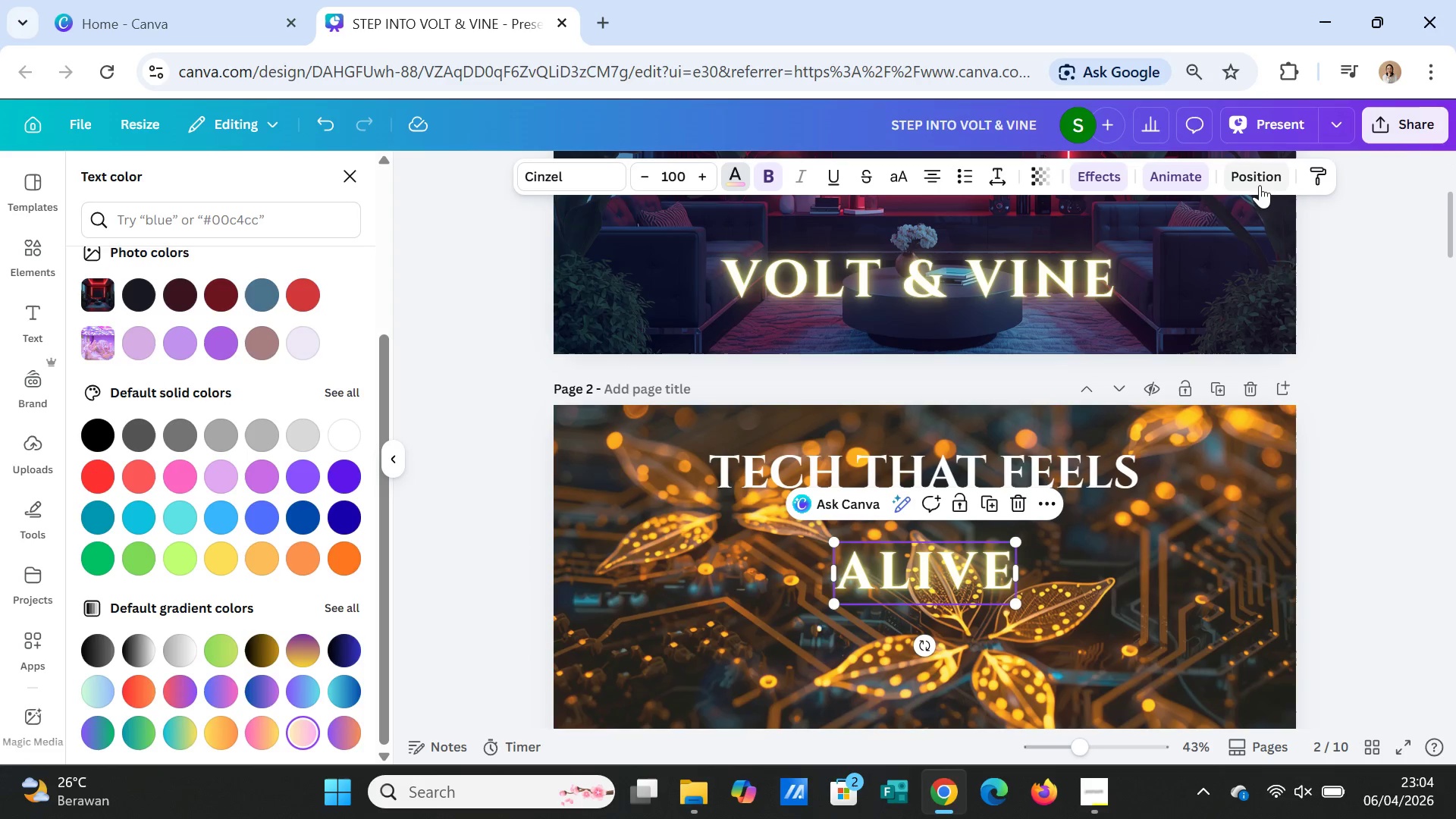 
left_click([1315, 168])
 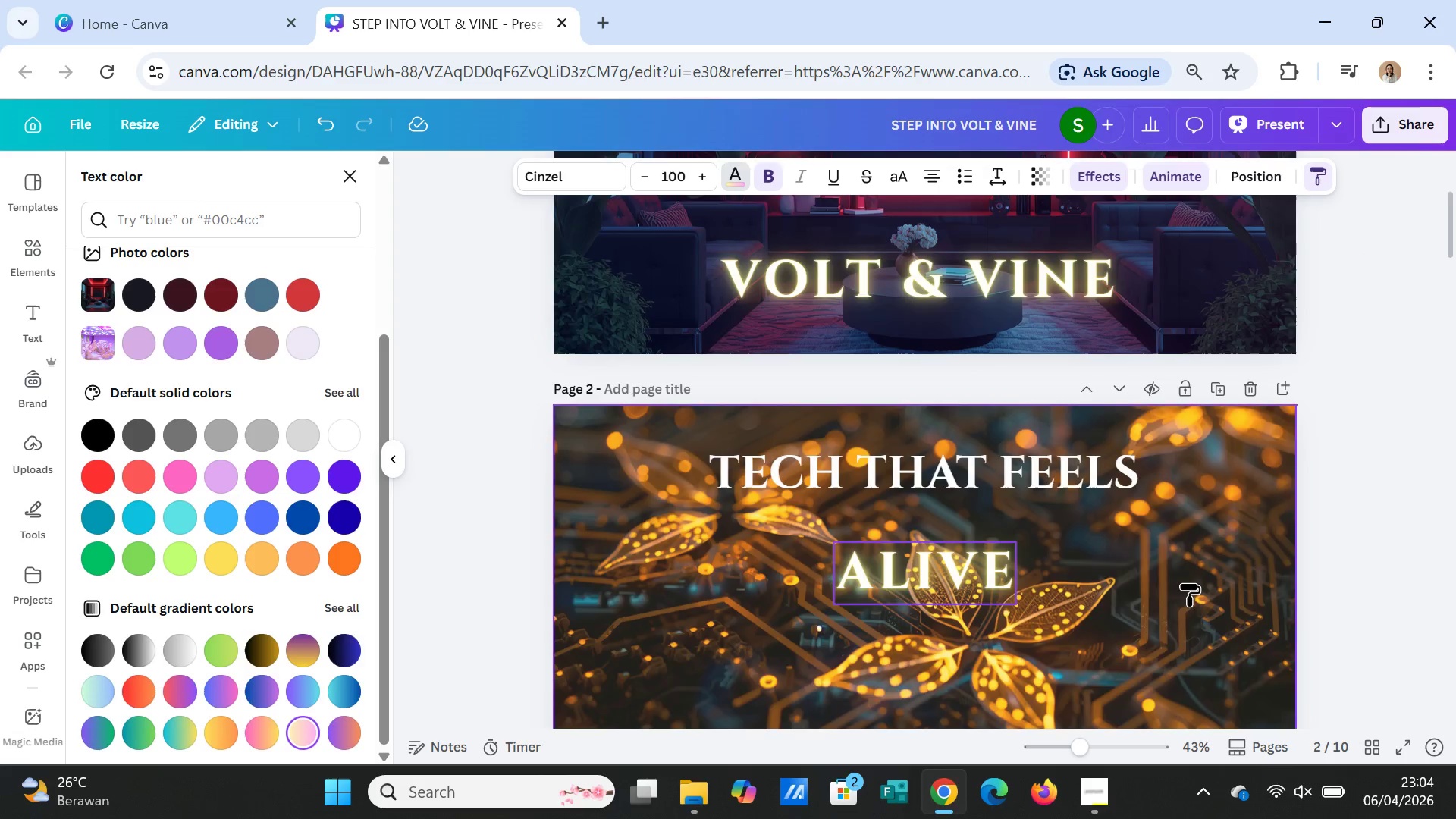 
scroll: coordinate [1175, 600], scroll_direction: down, amount: 3.0
 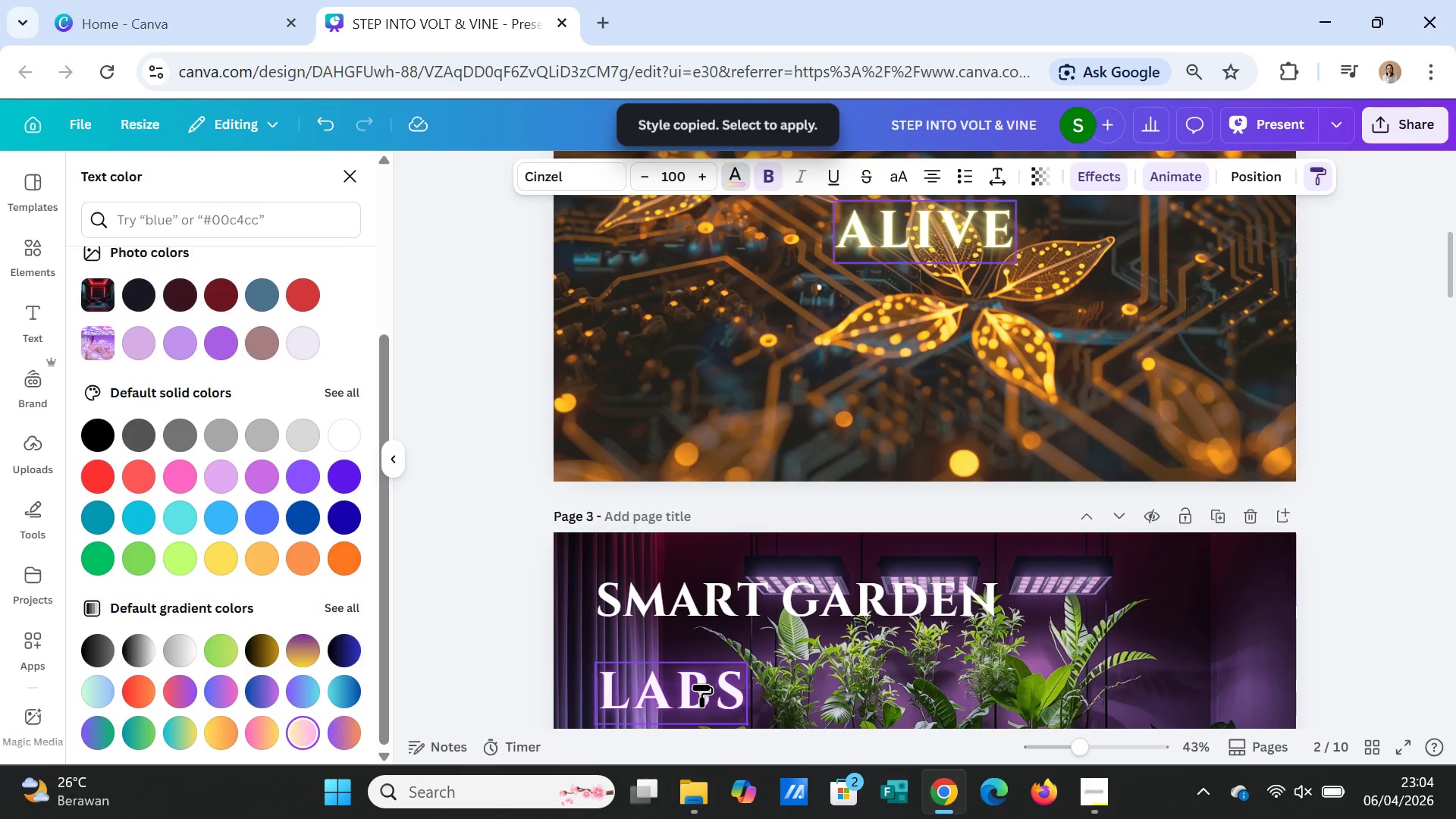 
left_click([701, 687])
 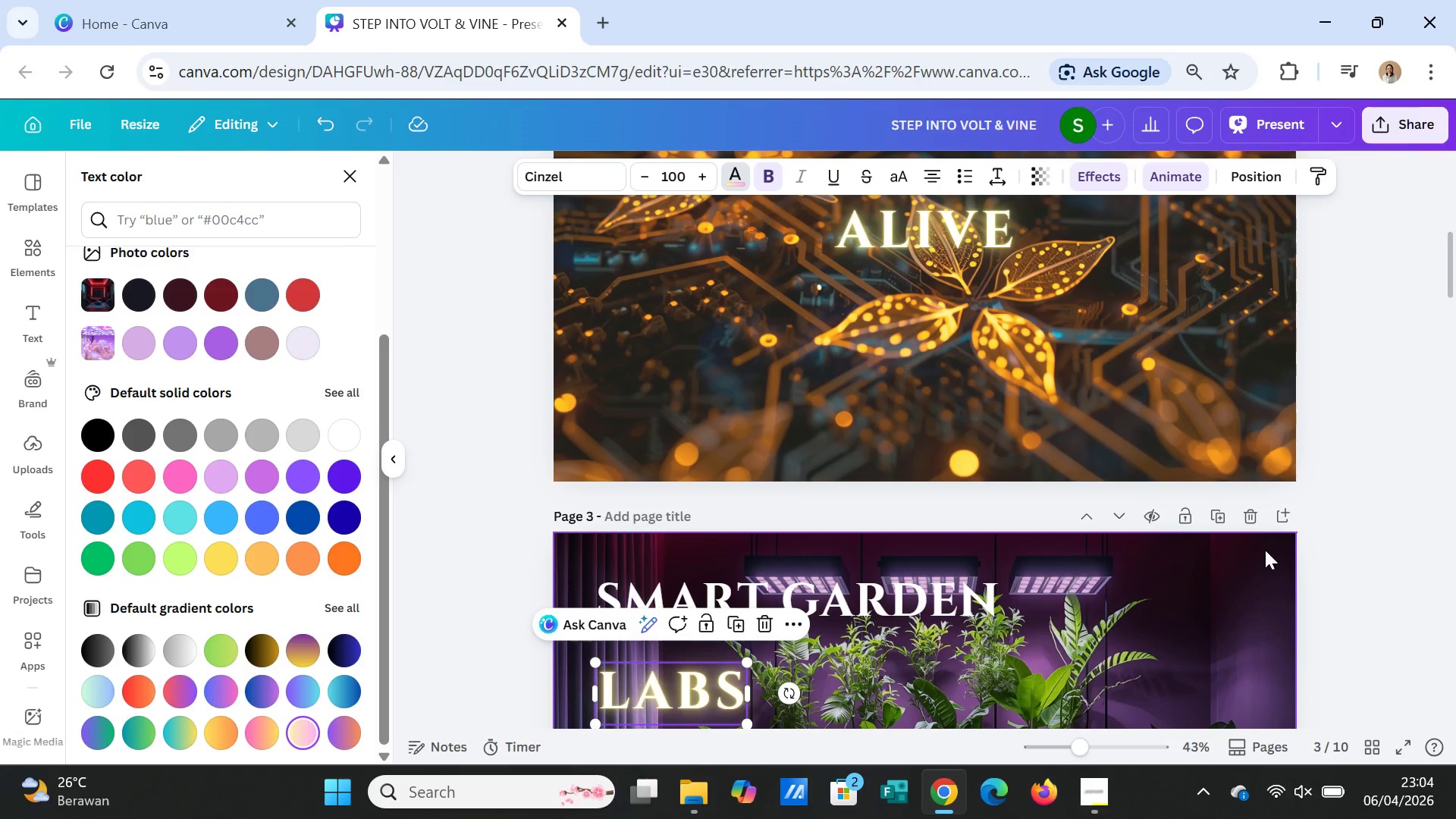 
scroll: coordinate [1274, 551], scroll_direction: down, amount: 2.0
 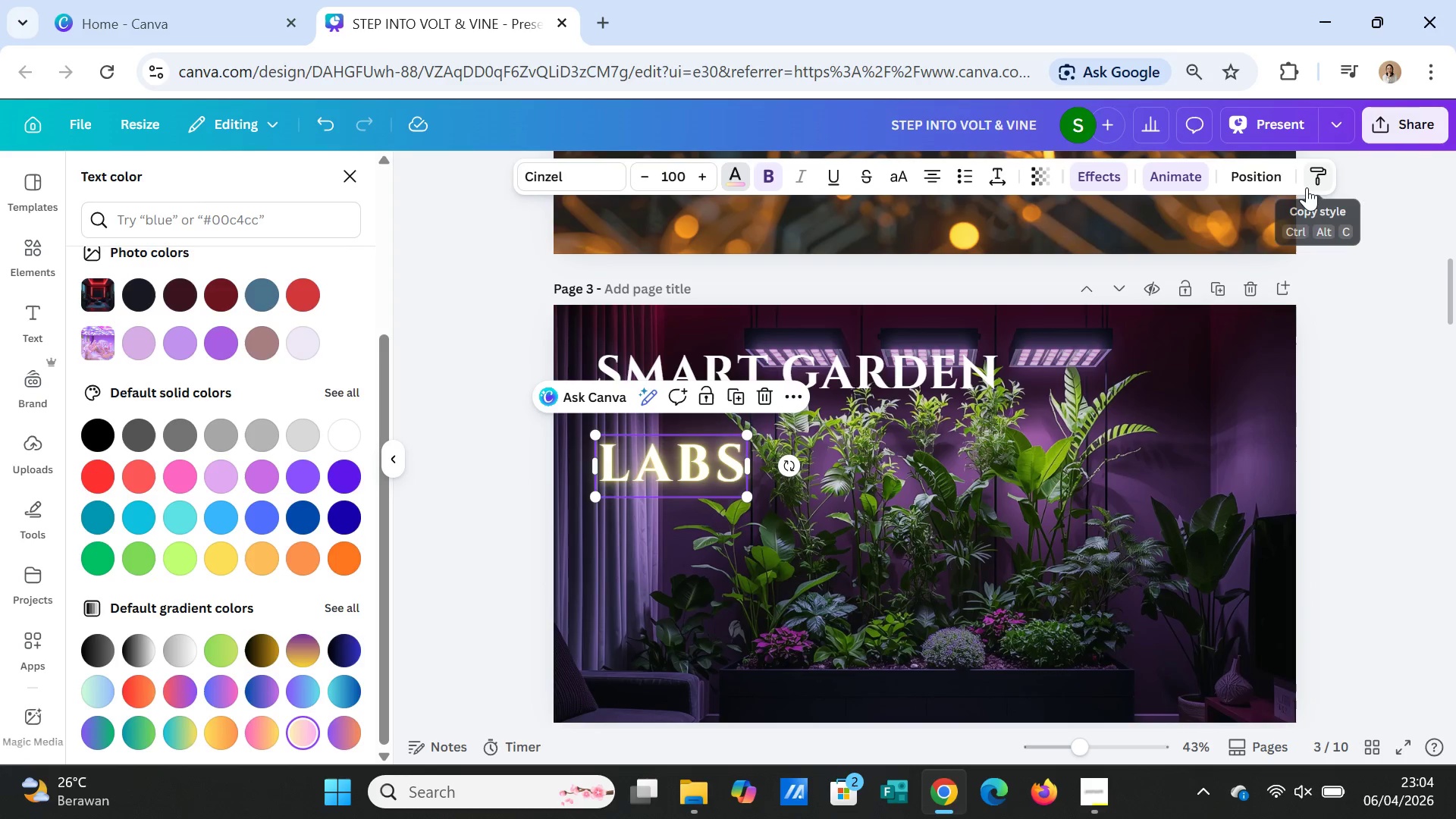 
left_click([1307, 180])
 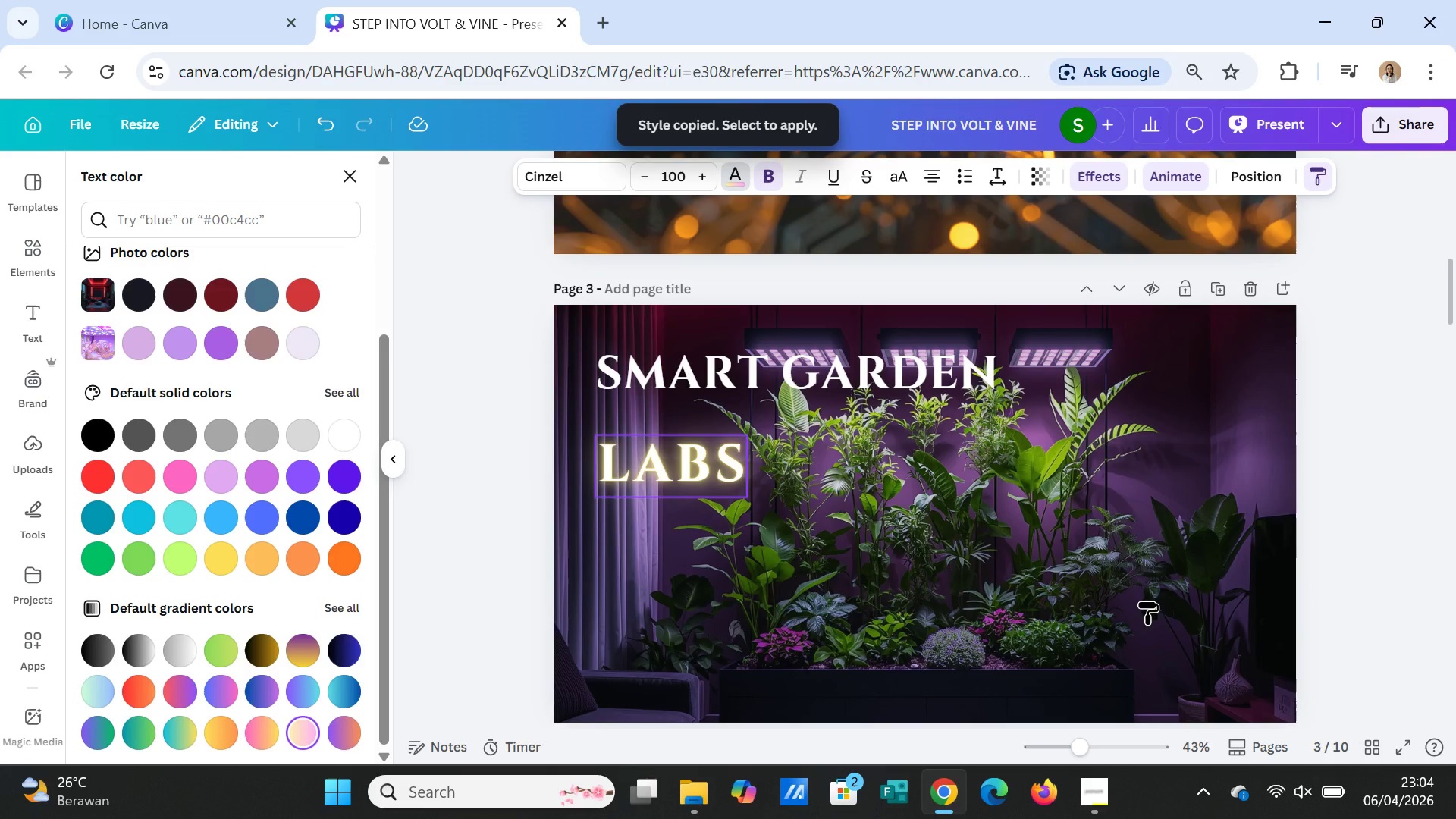 
scroll: coordinate [1147, 588], scroll_direction: down, amount: 4.0
 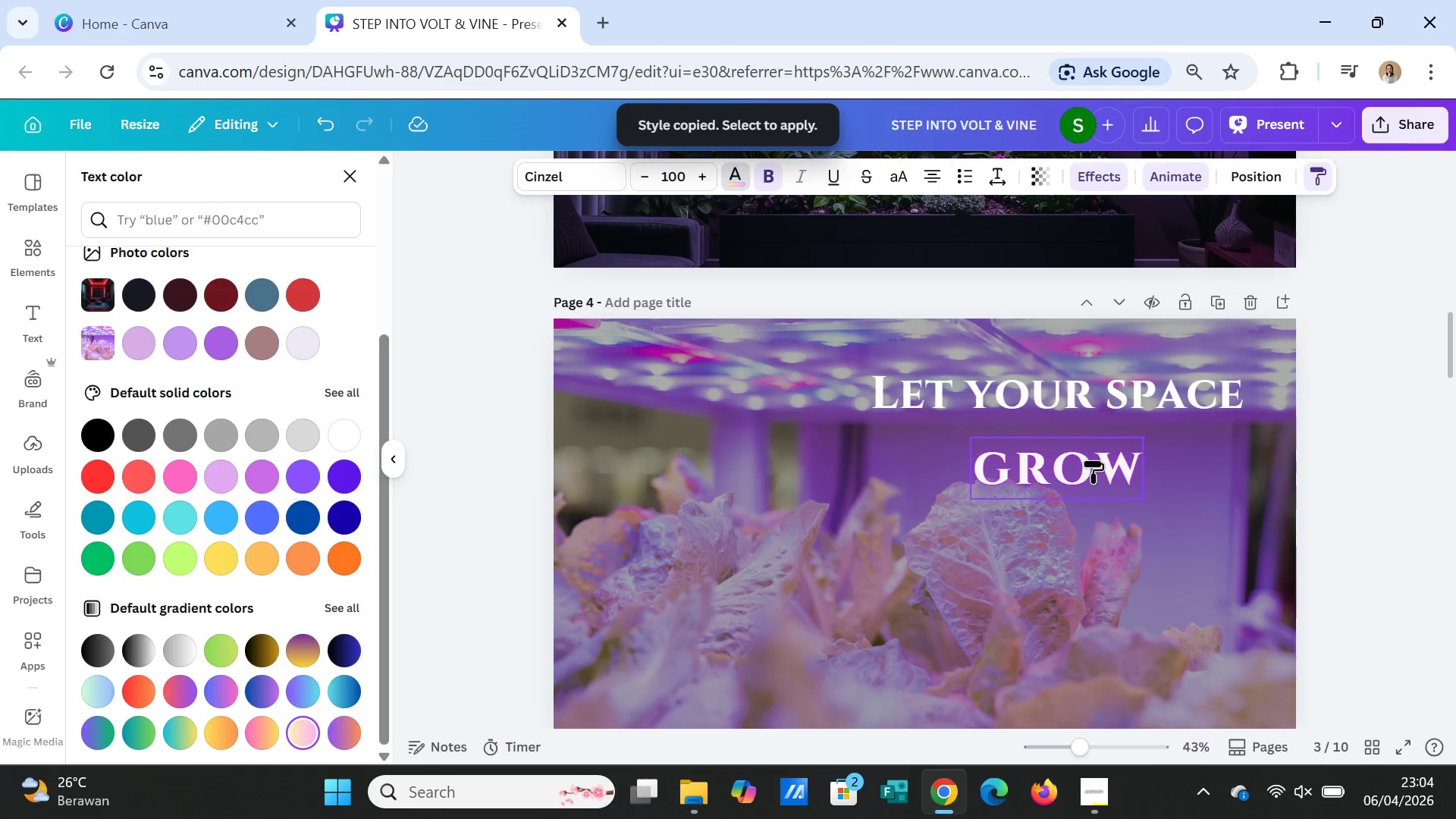 
left_click([1093, 461])
 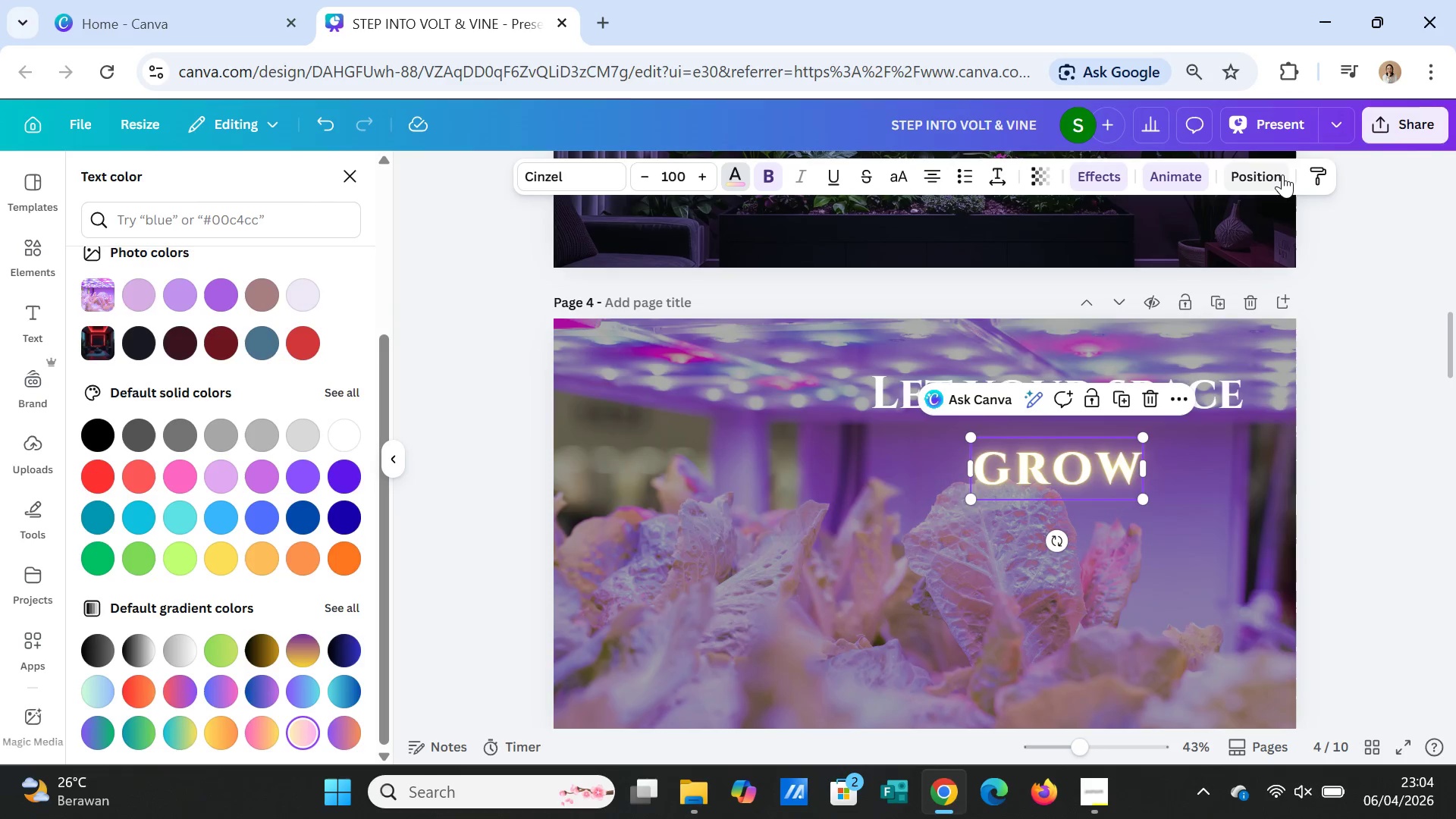 
left_click([1320, 172])
 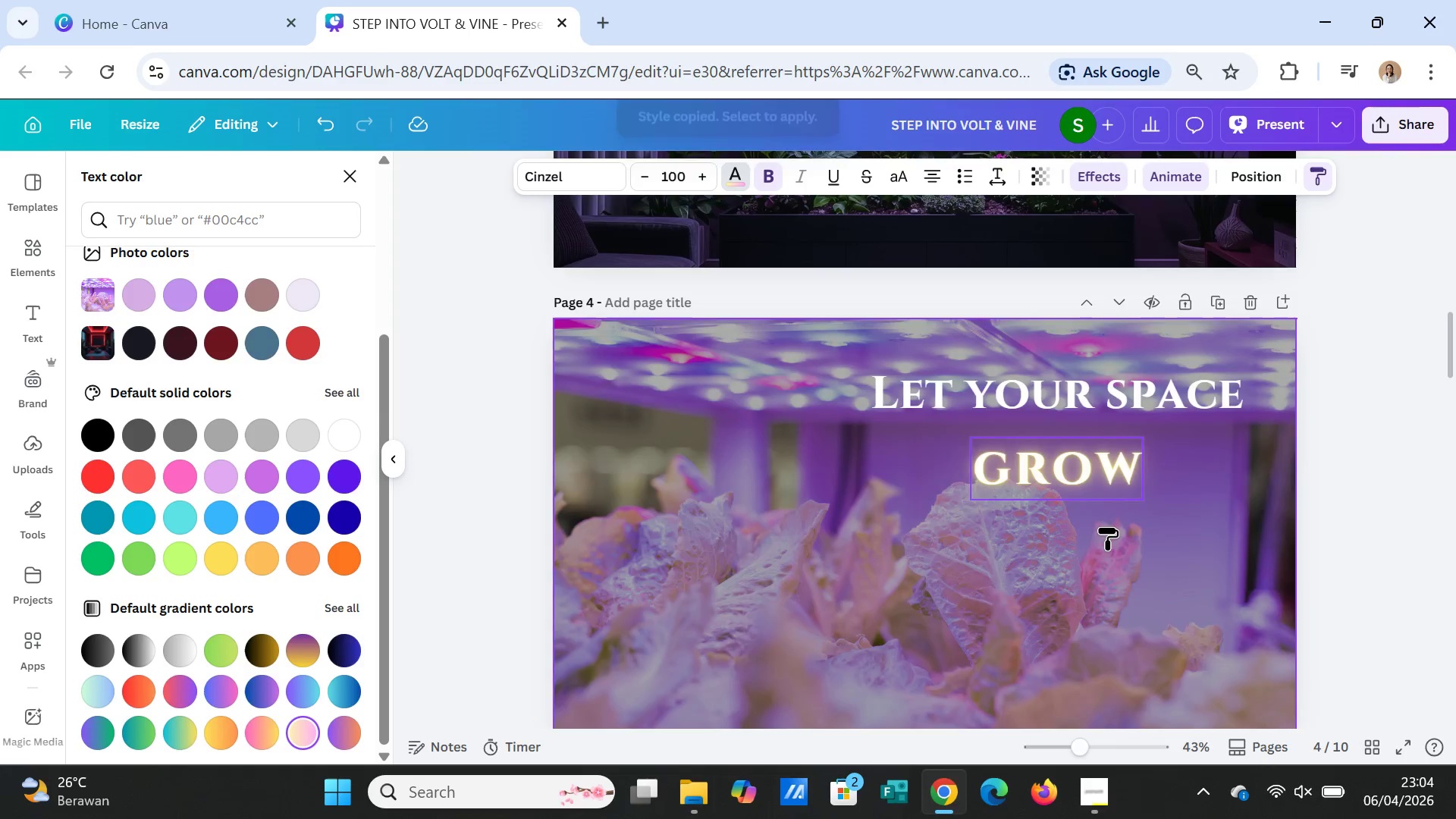 
scroll: coordinate [1104, 535], scroll_direction: down, amount: 4.0
 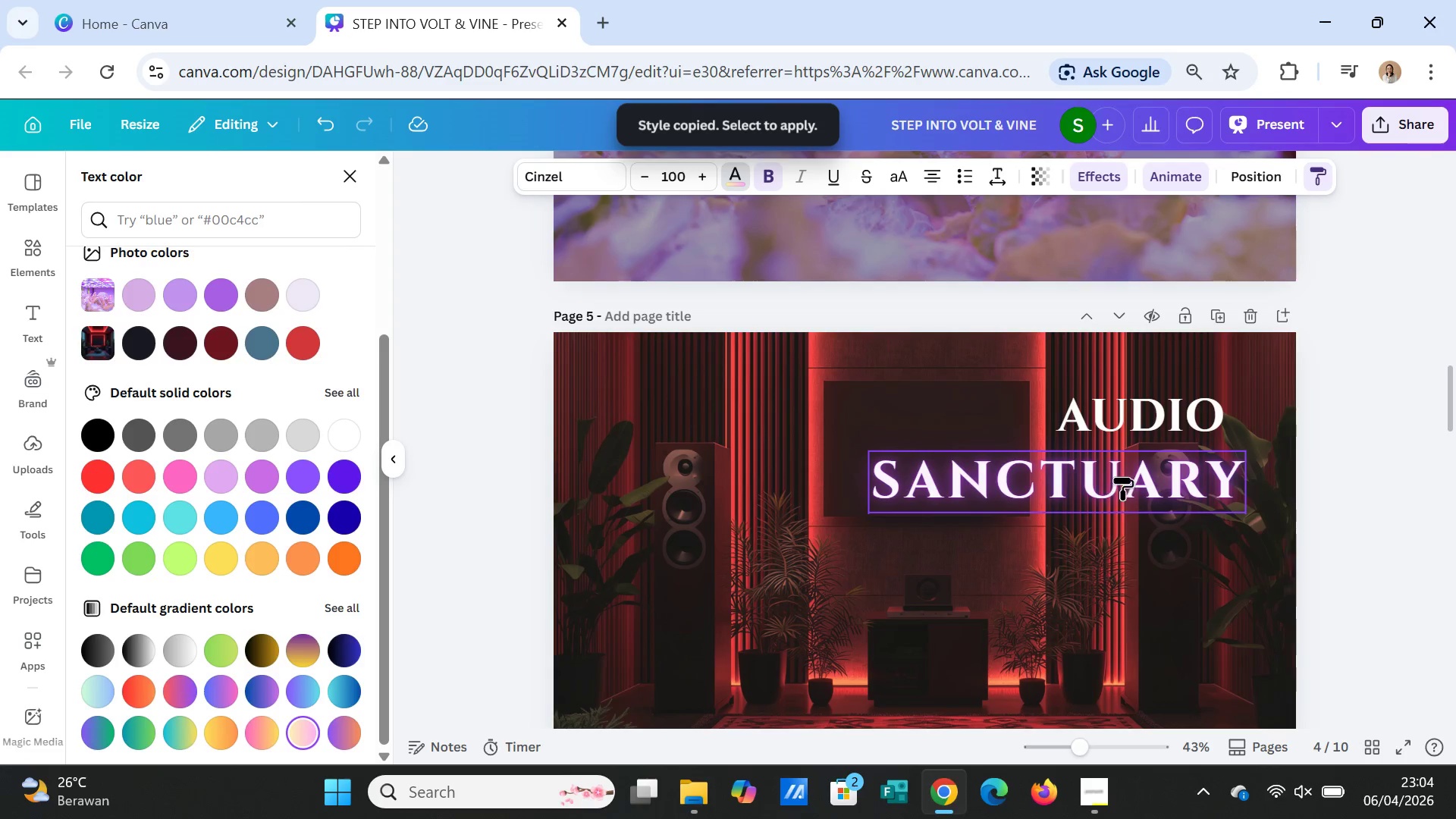 
left_click([1122, 475])
 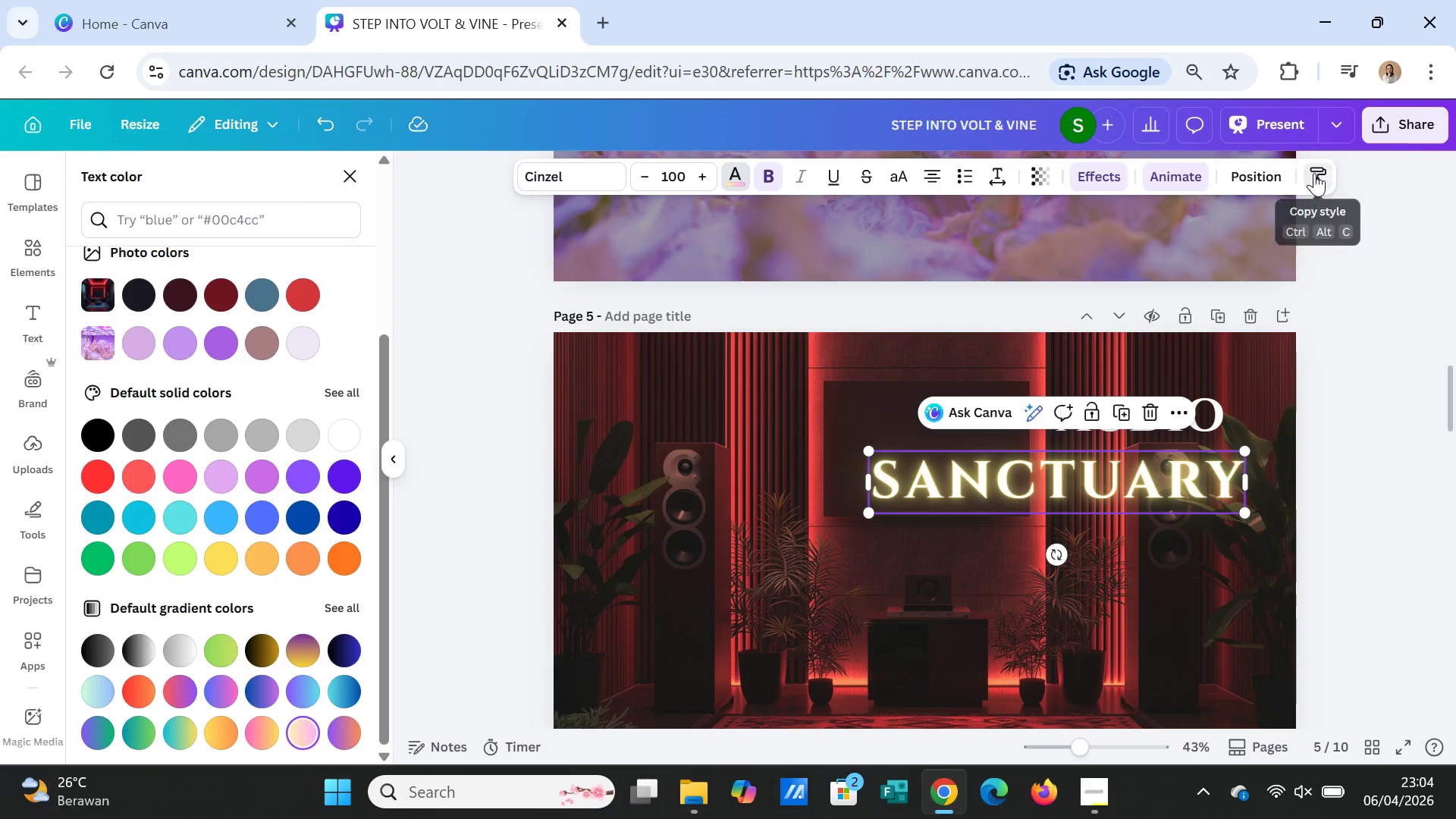 
scroll: coordinate [1150, 593], scroll_direction: down, amount: 3.0
 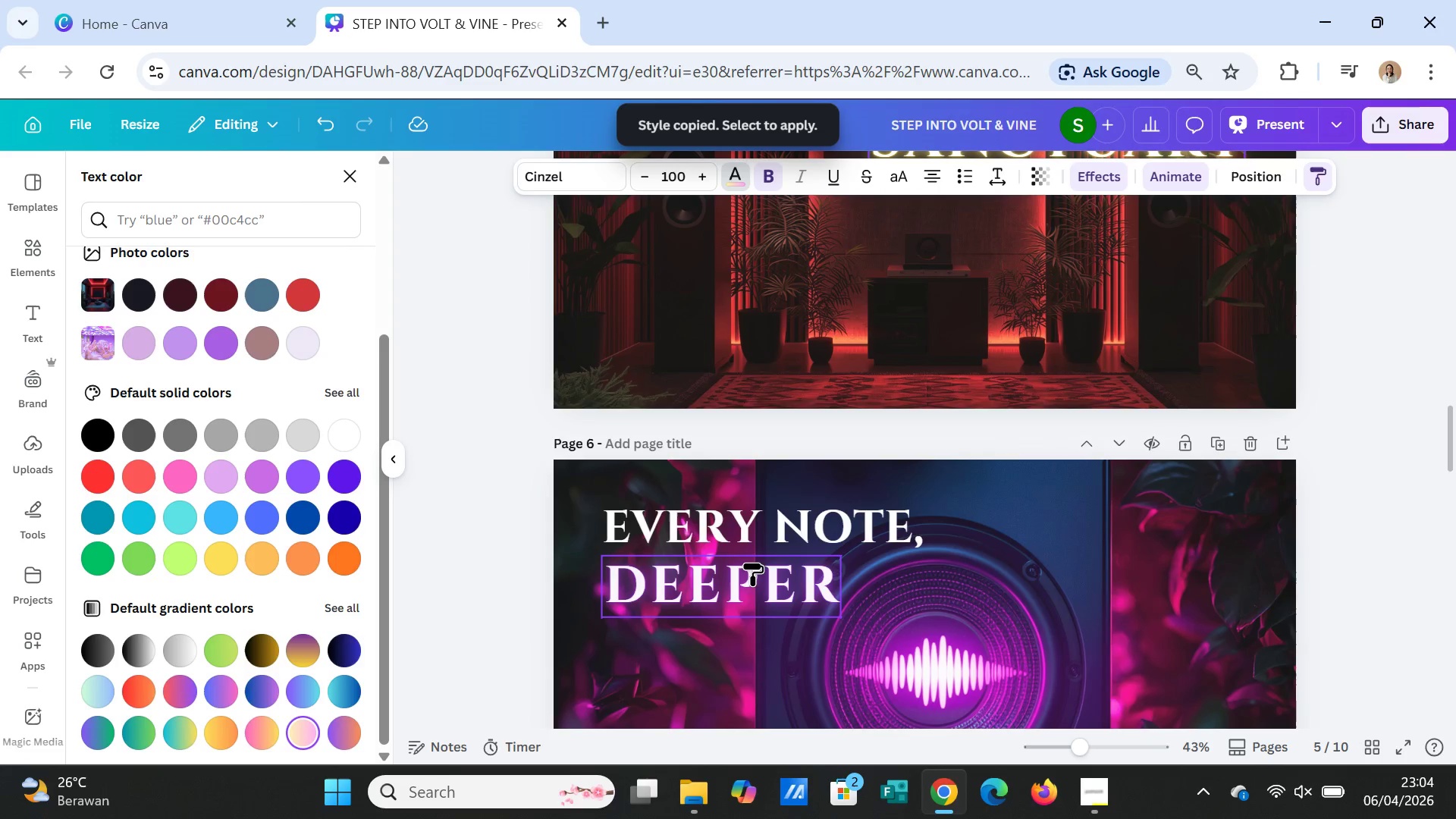 
left_click([751, 570])
 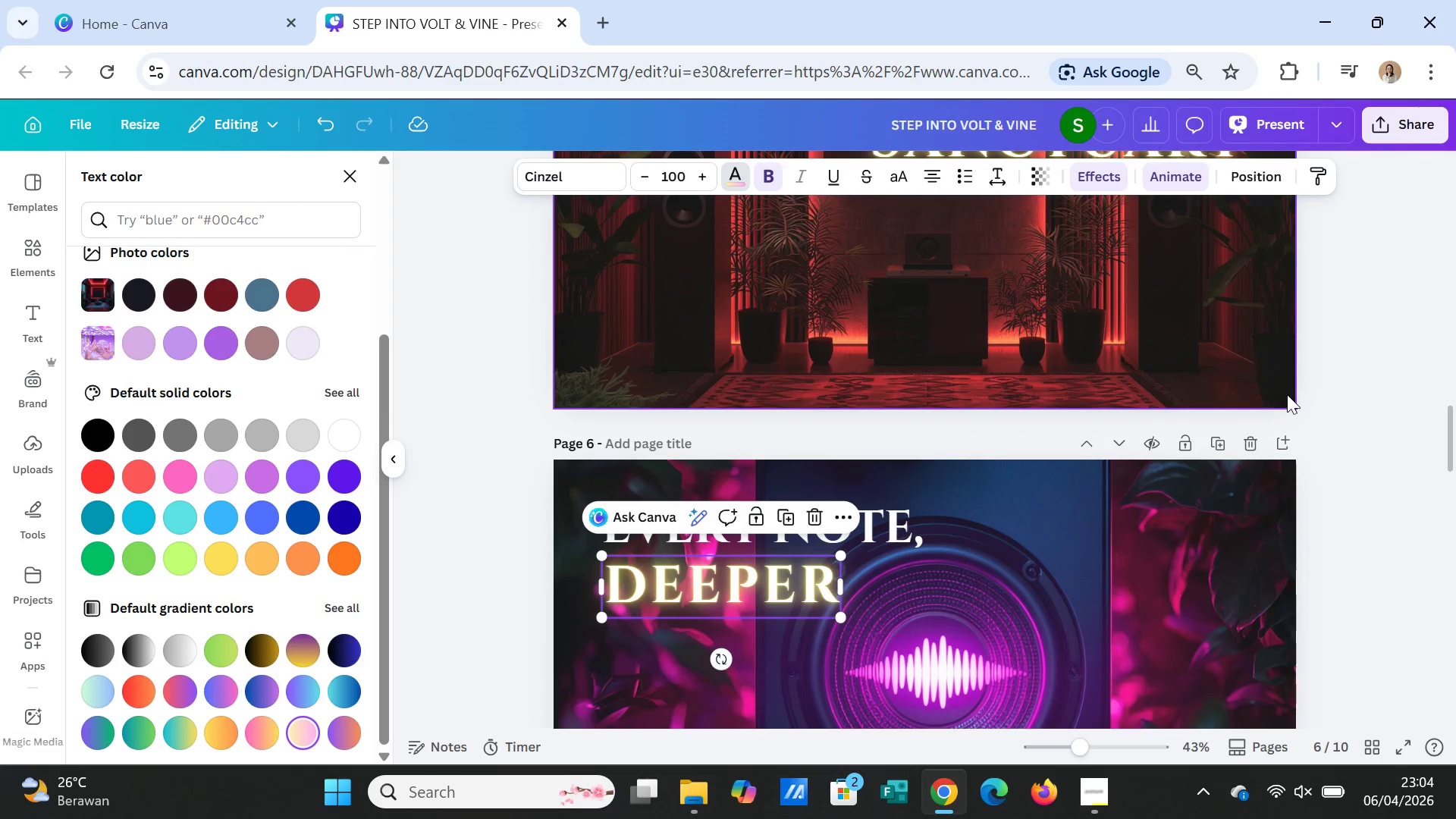 
scroll: coordinate [1290, 394], scroll_direction: down, amount: 2.0
 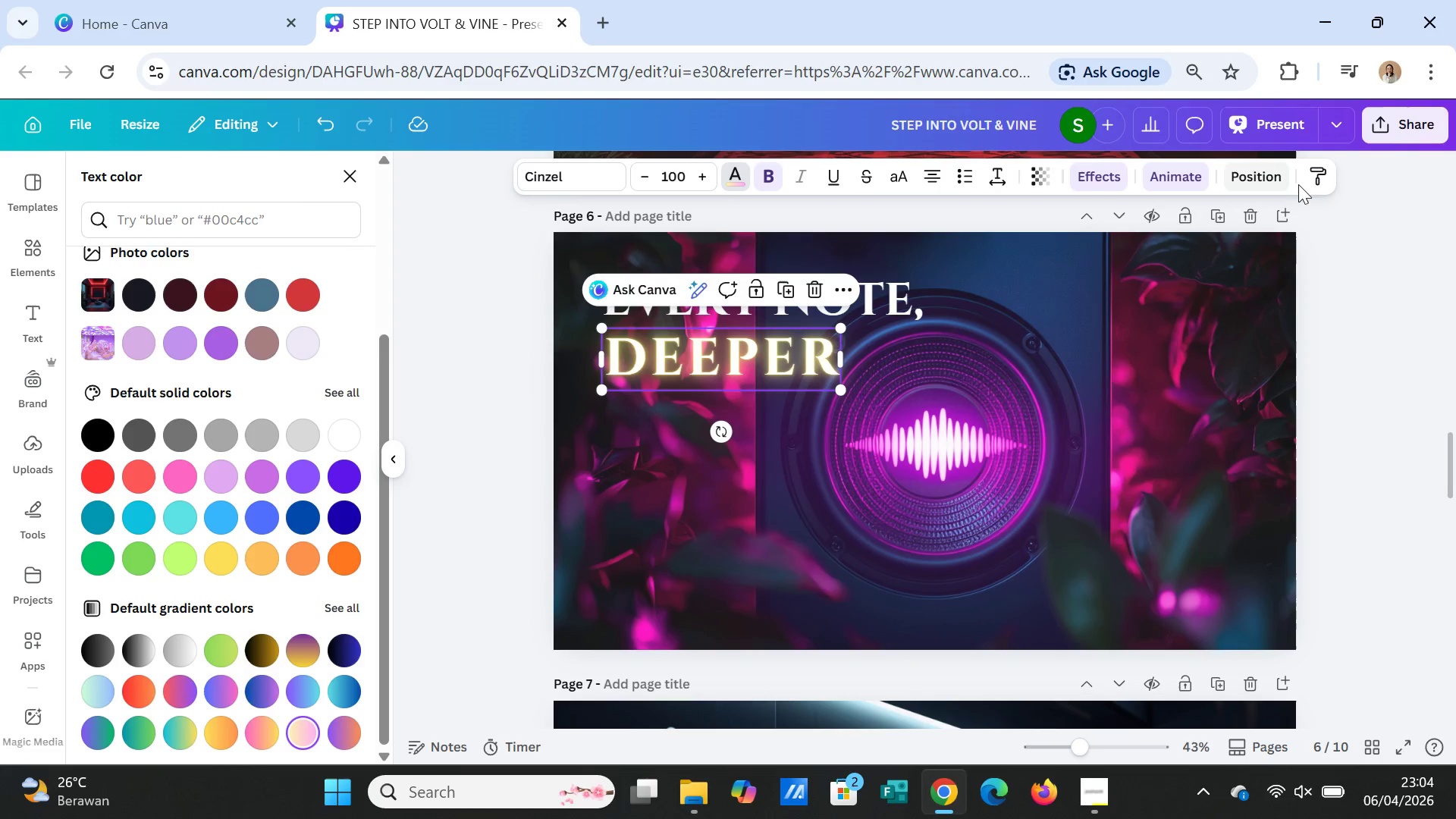 
left_click([1315, 177])
 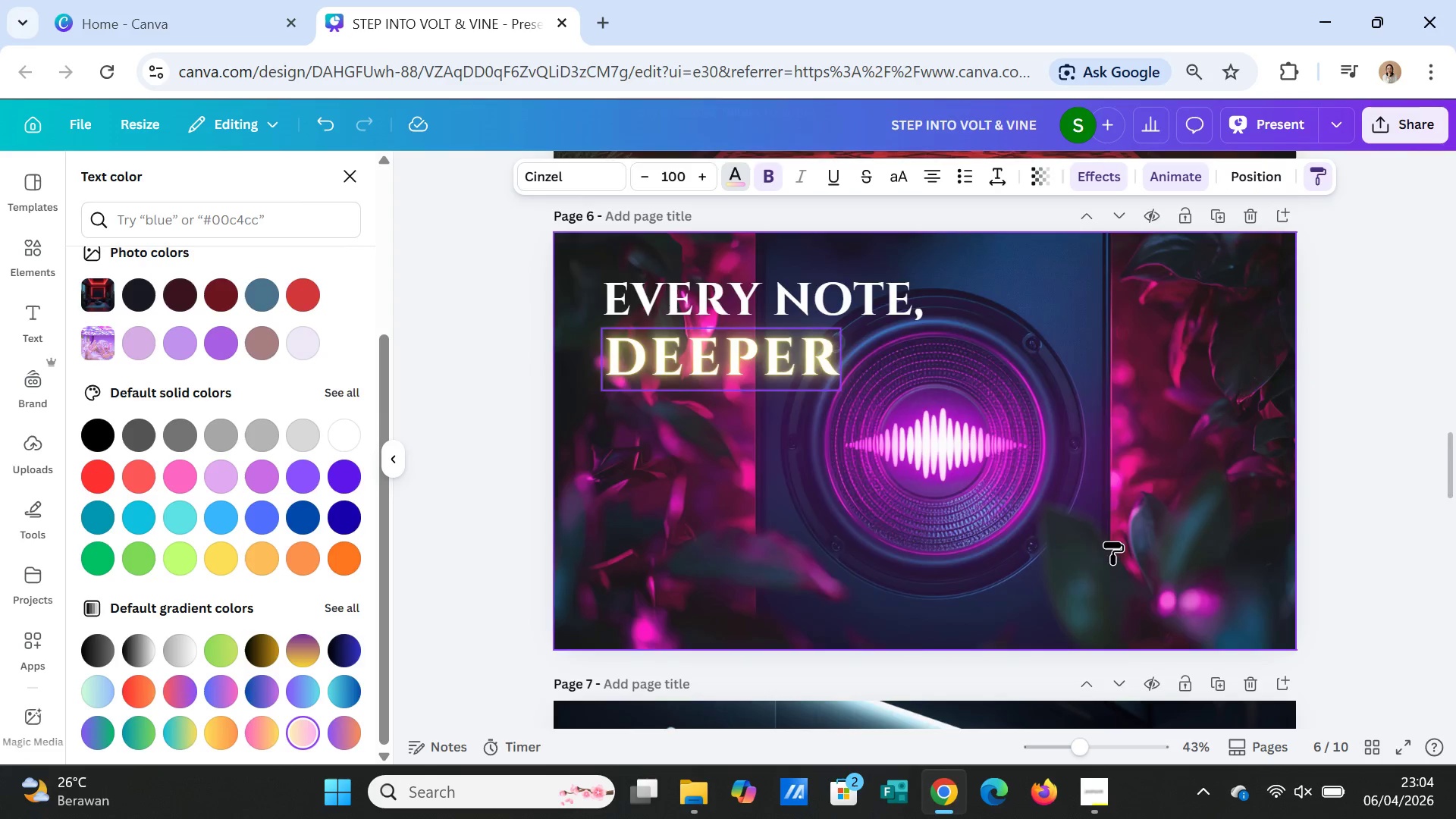 
scroll: coordinate [1094, 557], scroll_direction: down, amount: 3.0
 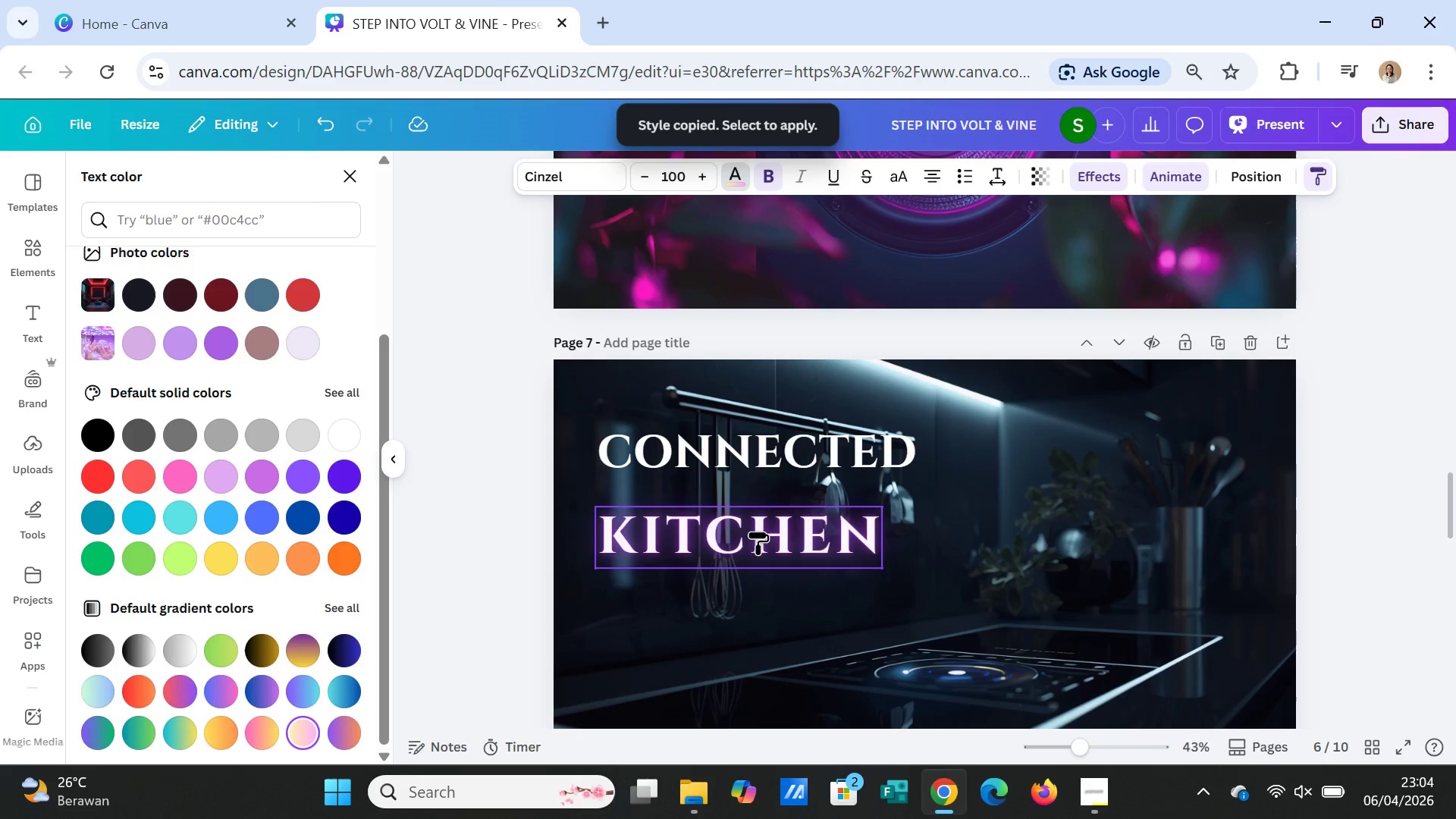 
left_click([757, 531])
 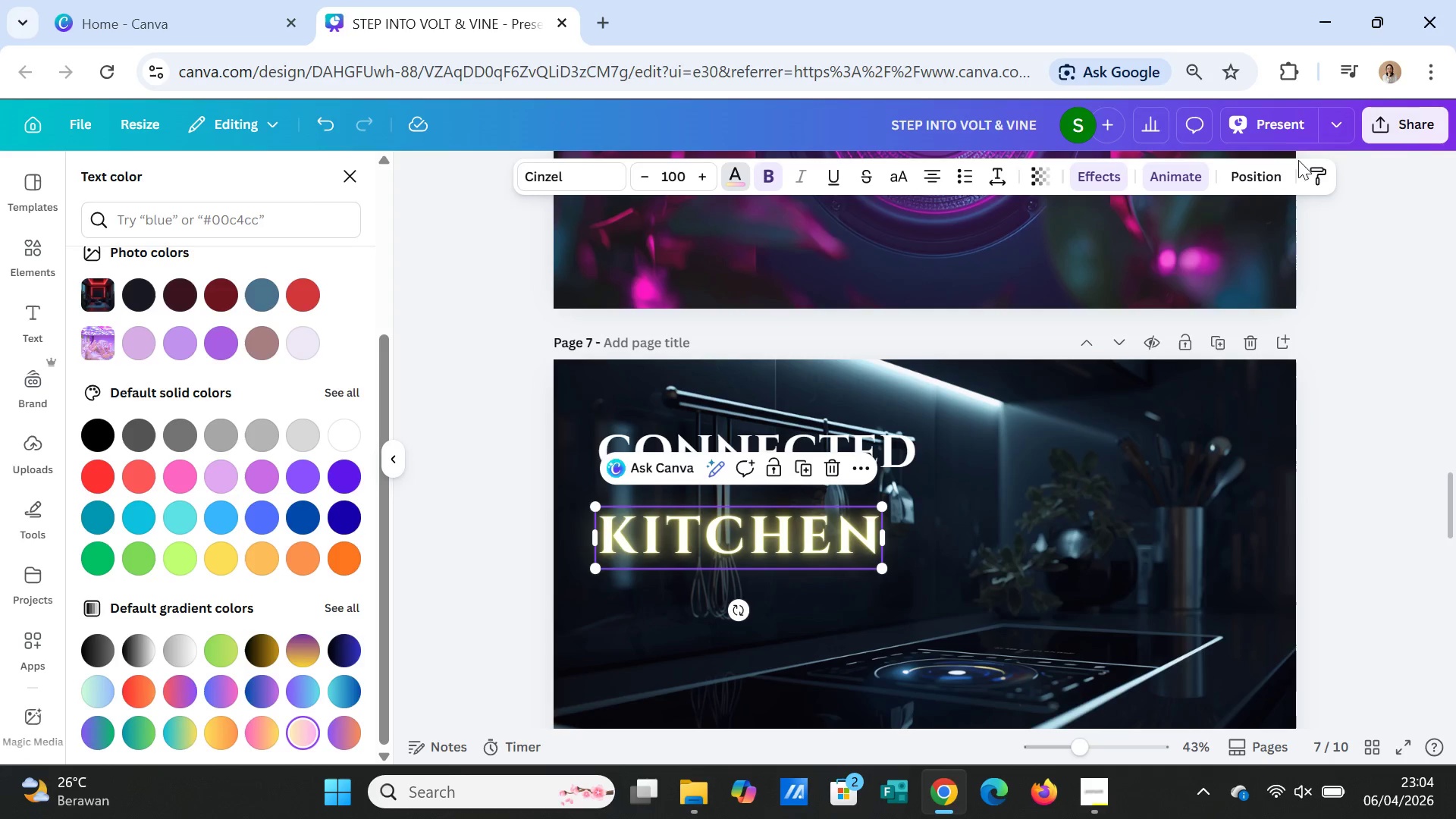 
left_click([1316, 174])
 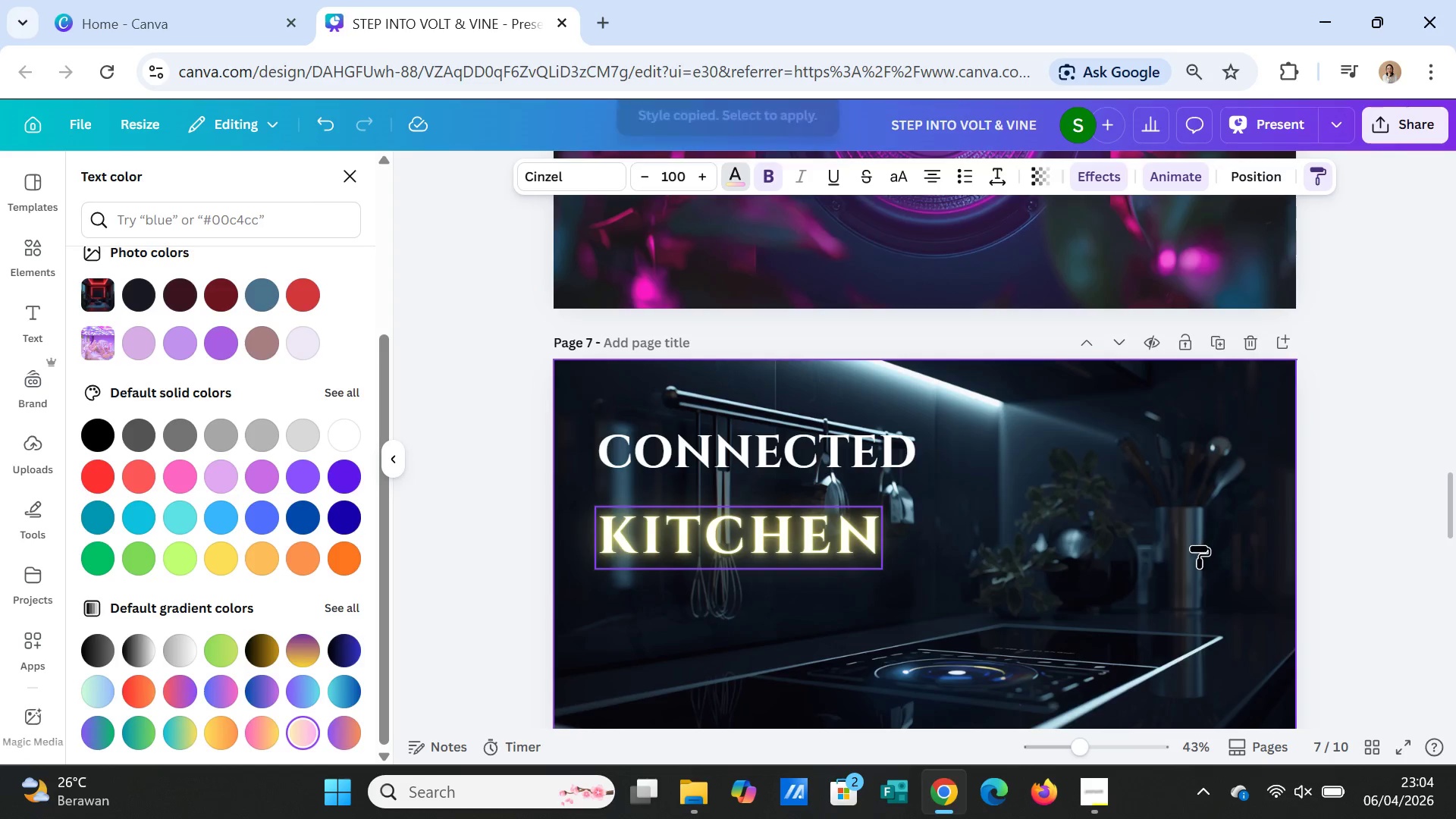 
scroll: coordinate [1179, 552], scroll_direction: down, amount: 6.0
 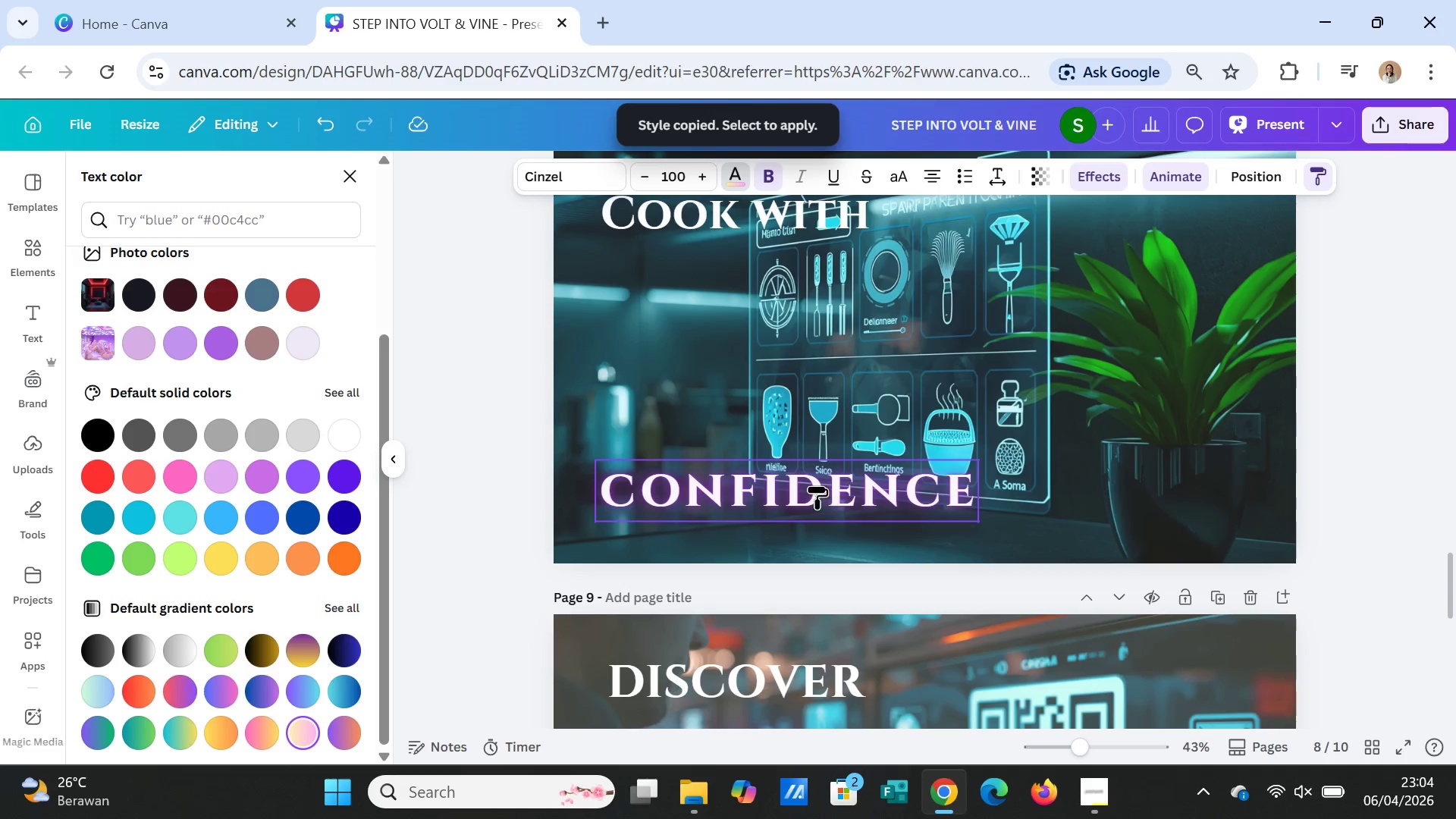 
left_click([817, 487])
 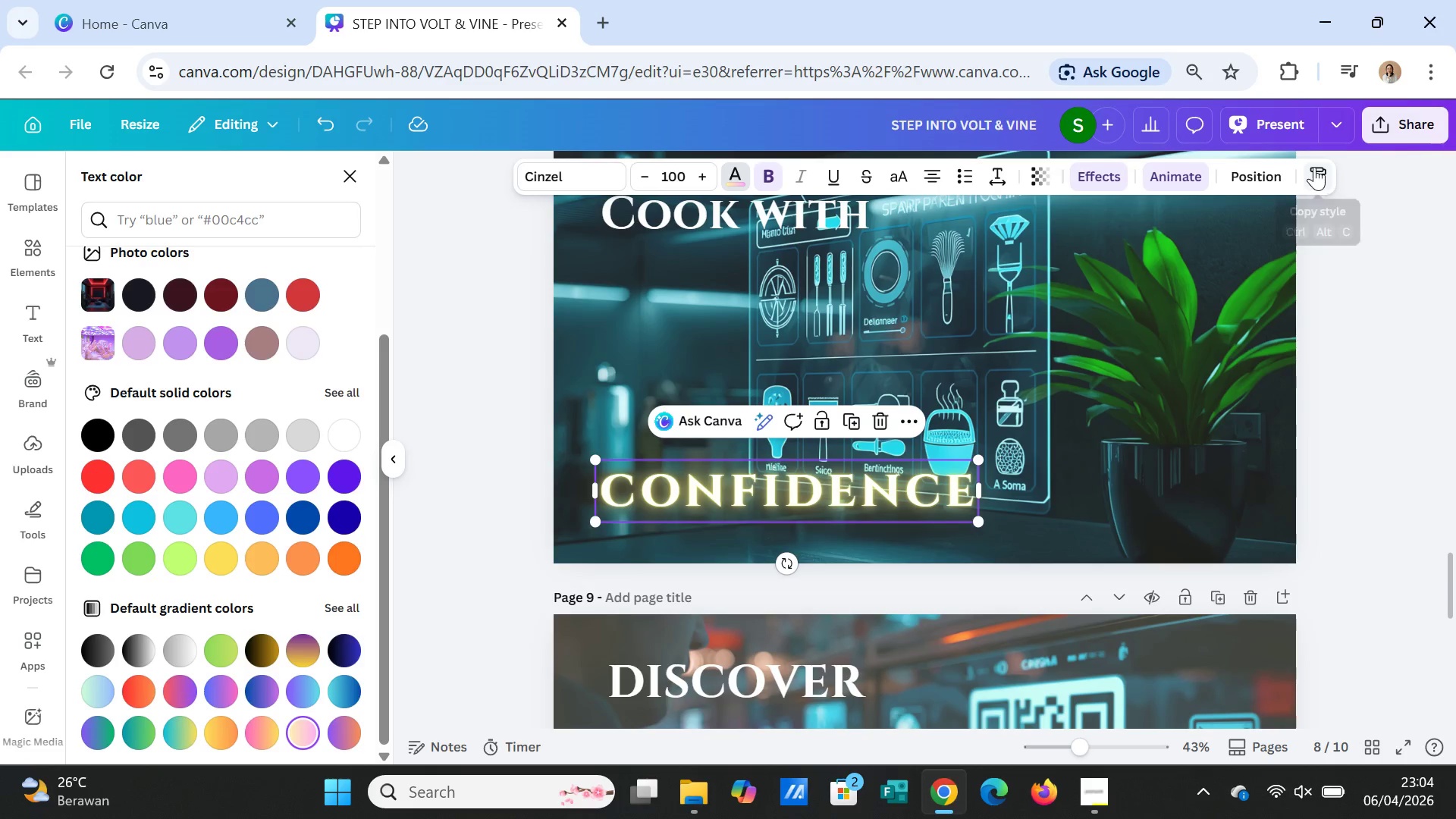 
left_click([1314, 167])
 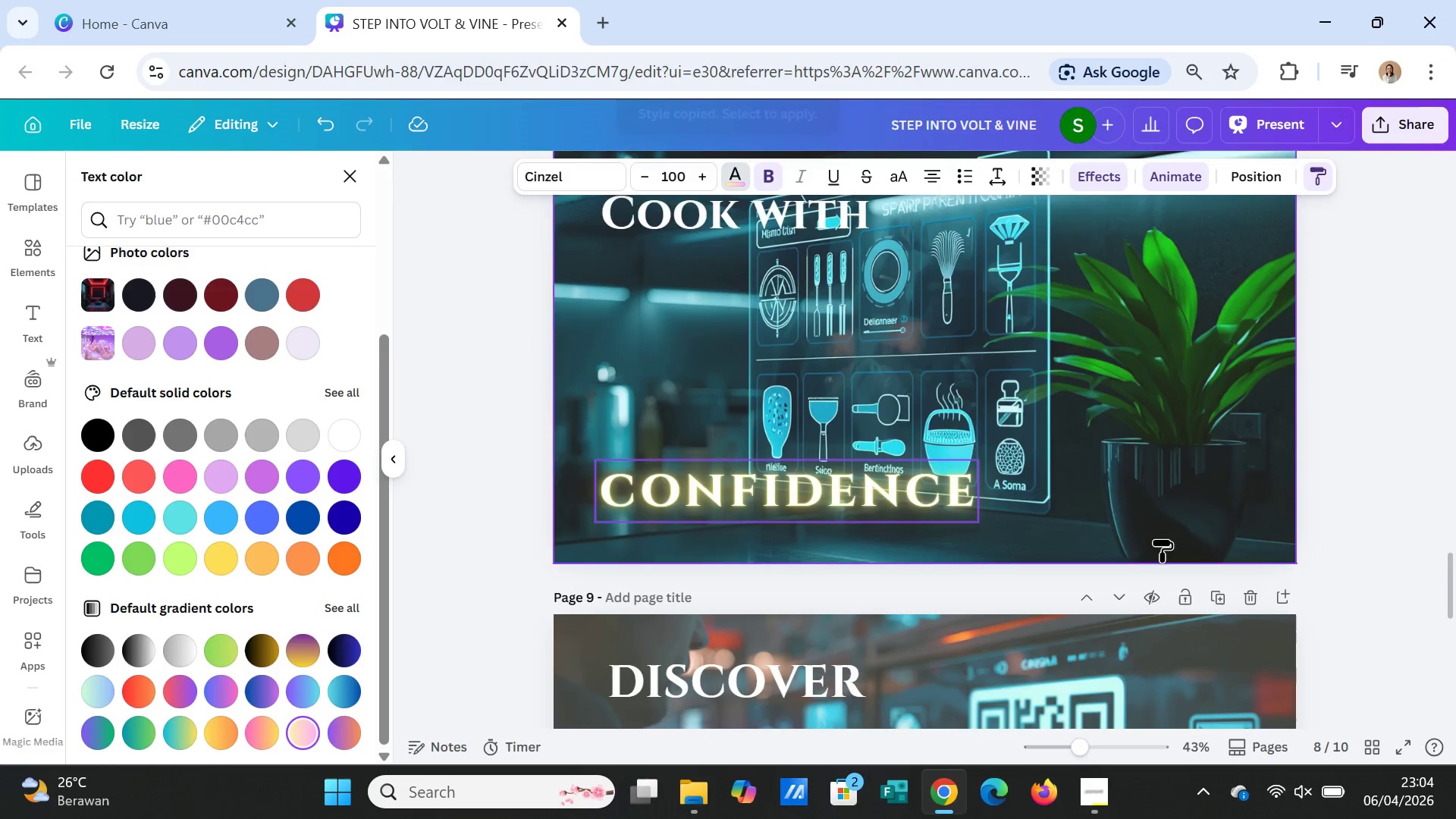 
scroll: coordinate [1157, 544], scroll_direction: down, amount: 3.0
 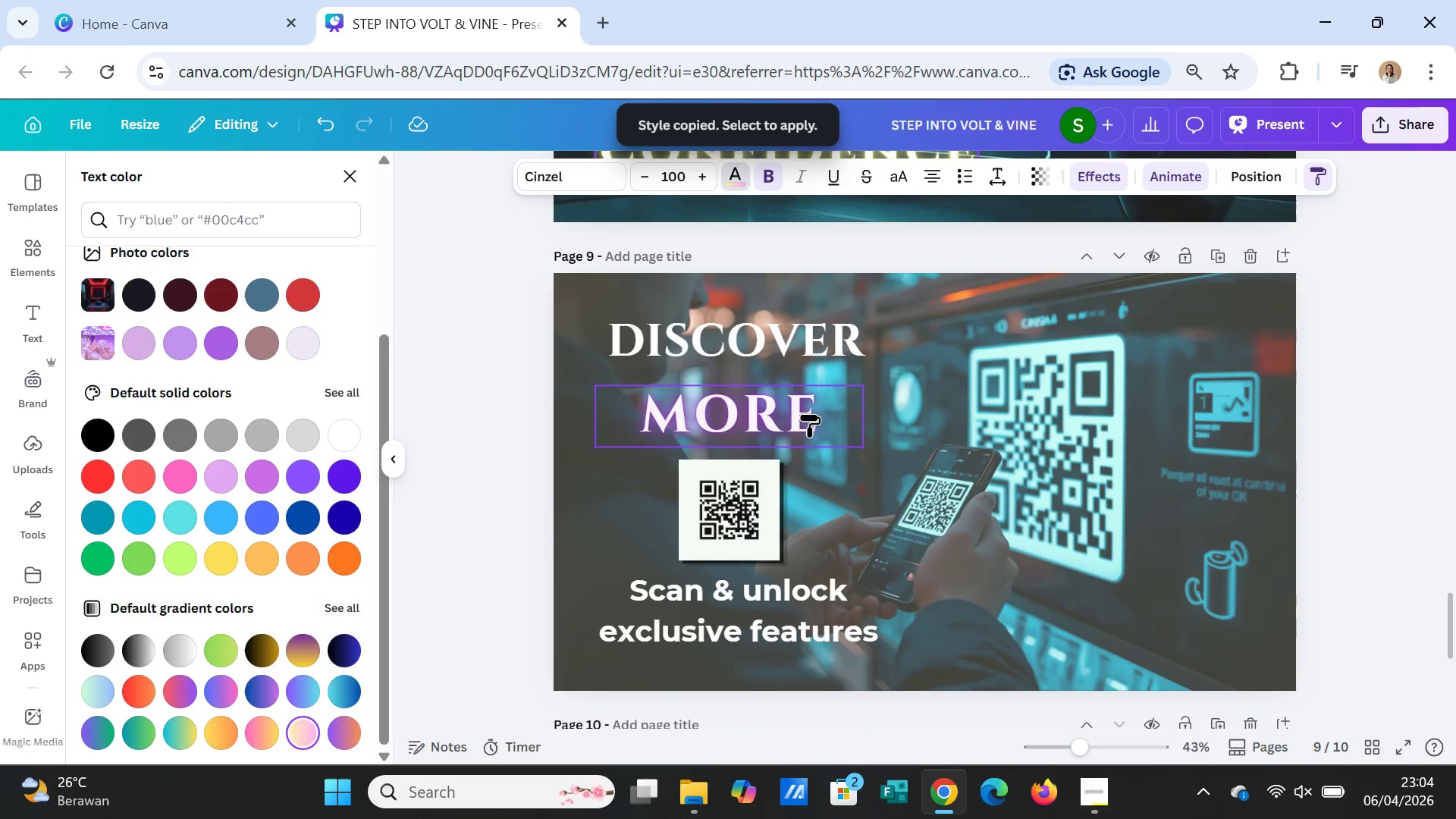 
left_click([789, 408])
 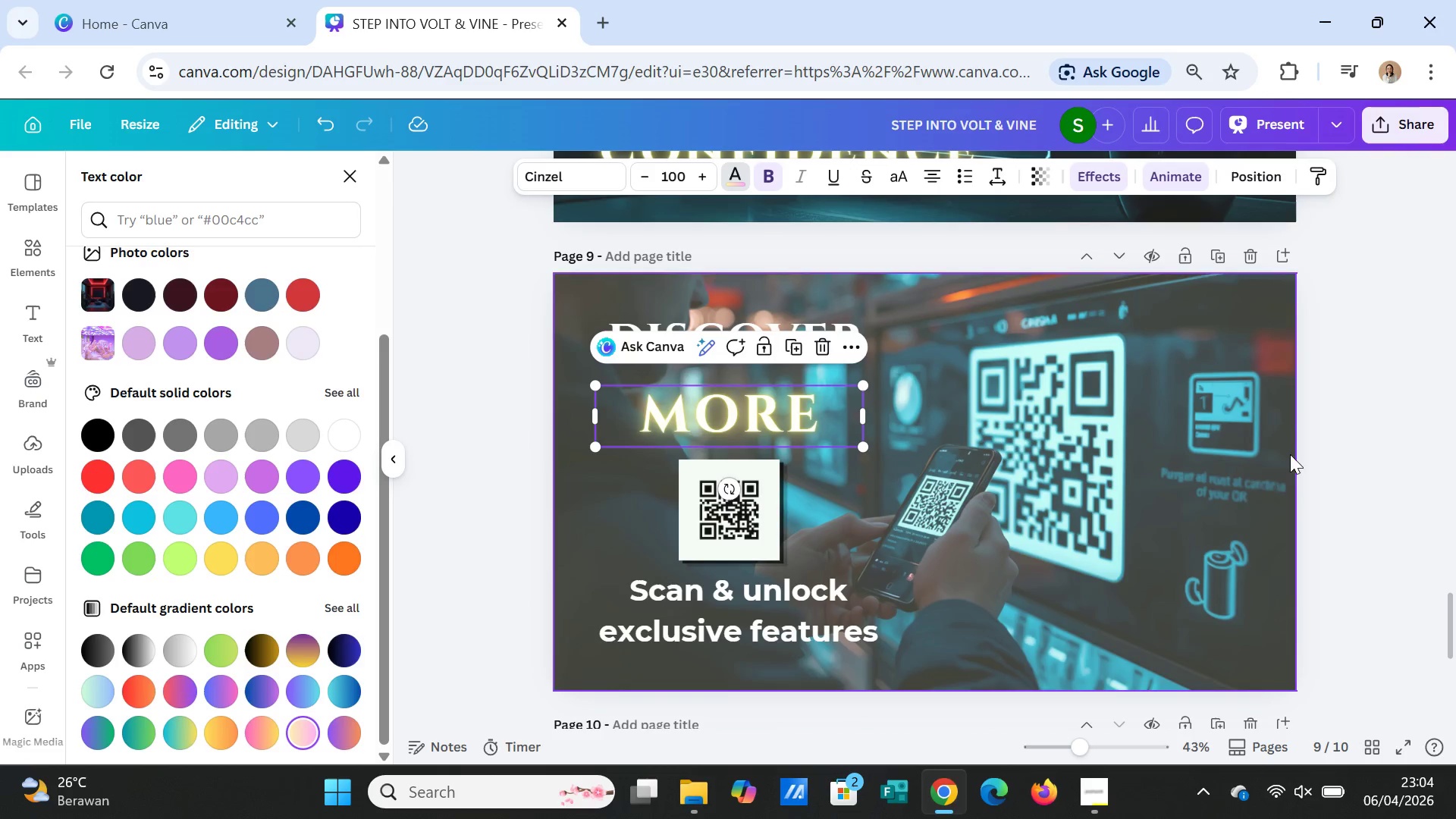 
left_click([1327, 484])
 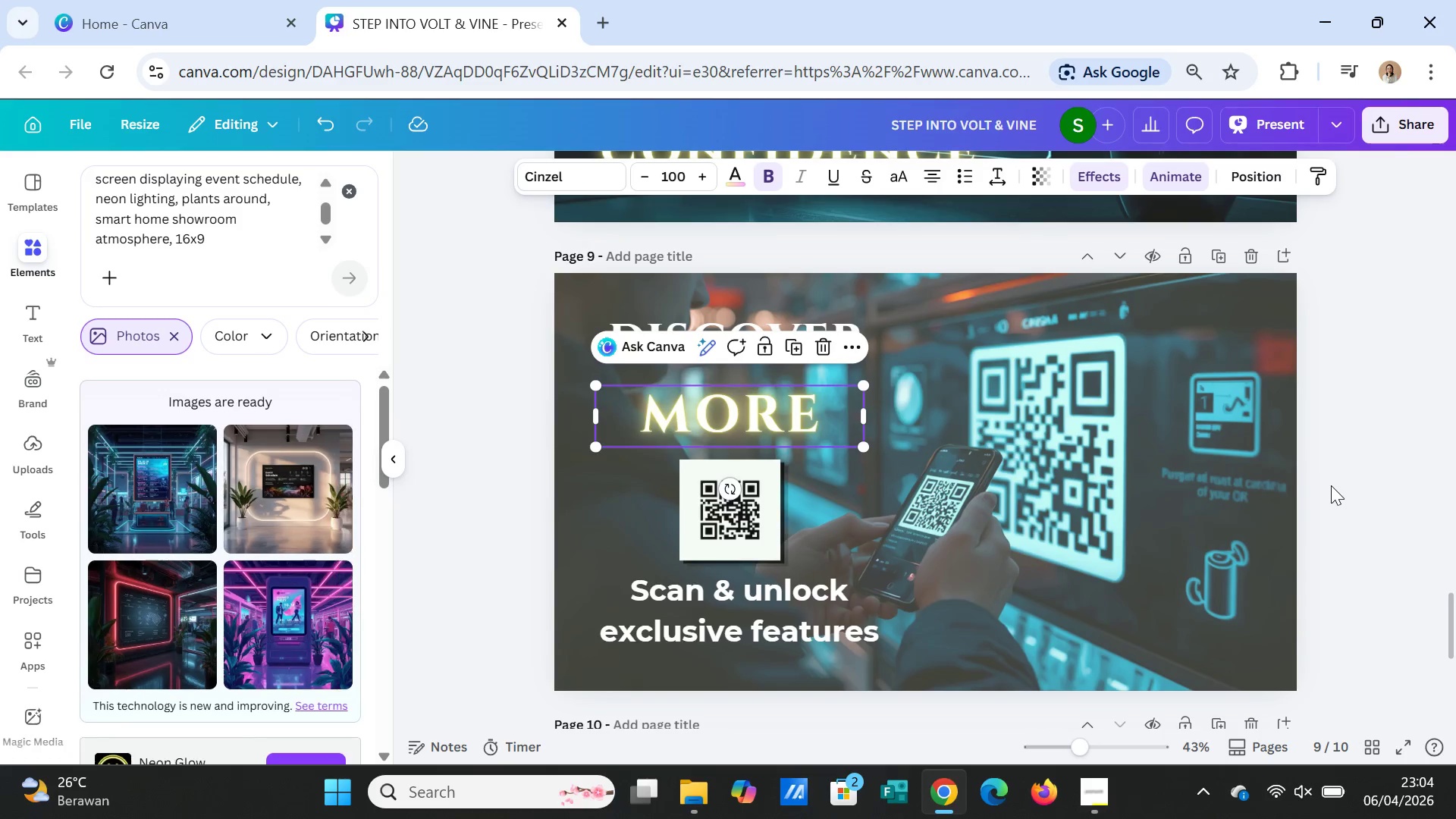 
left_click([1331, 485])
 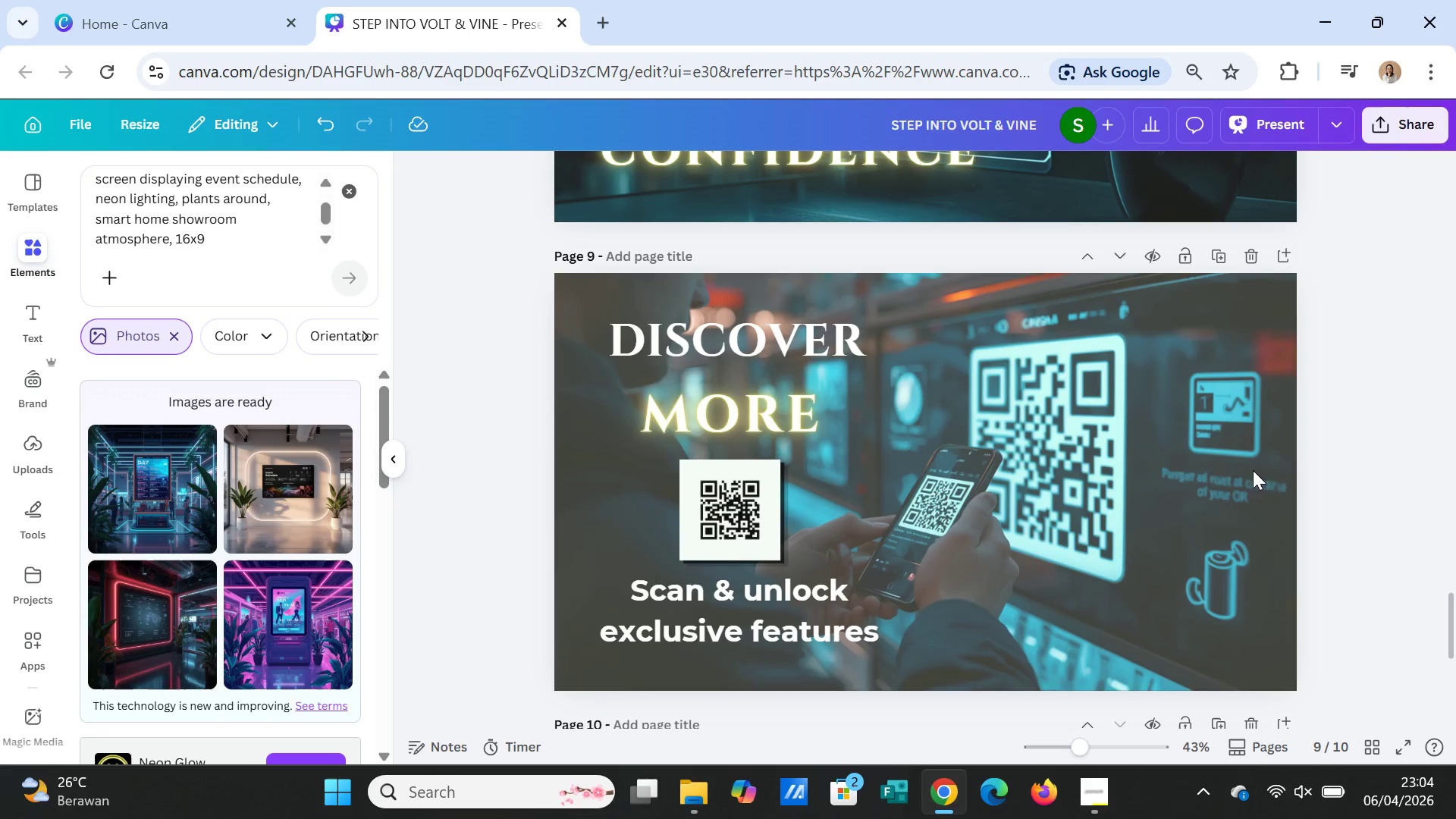 
left_click([795, 416])
 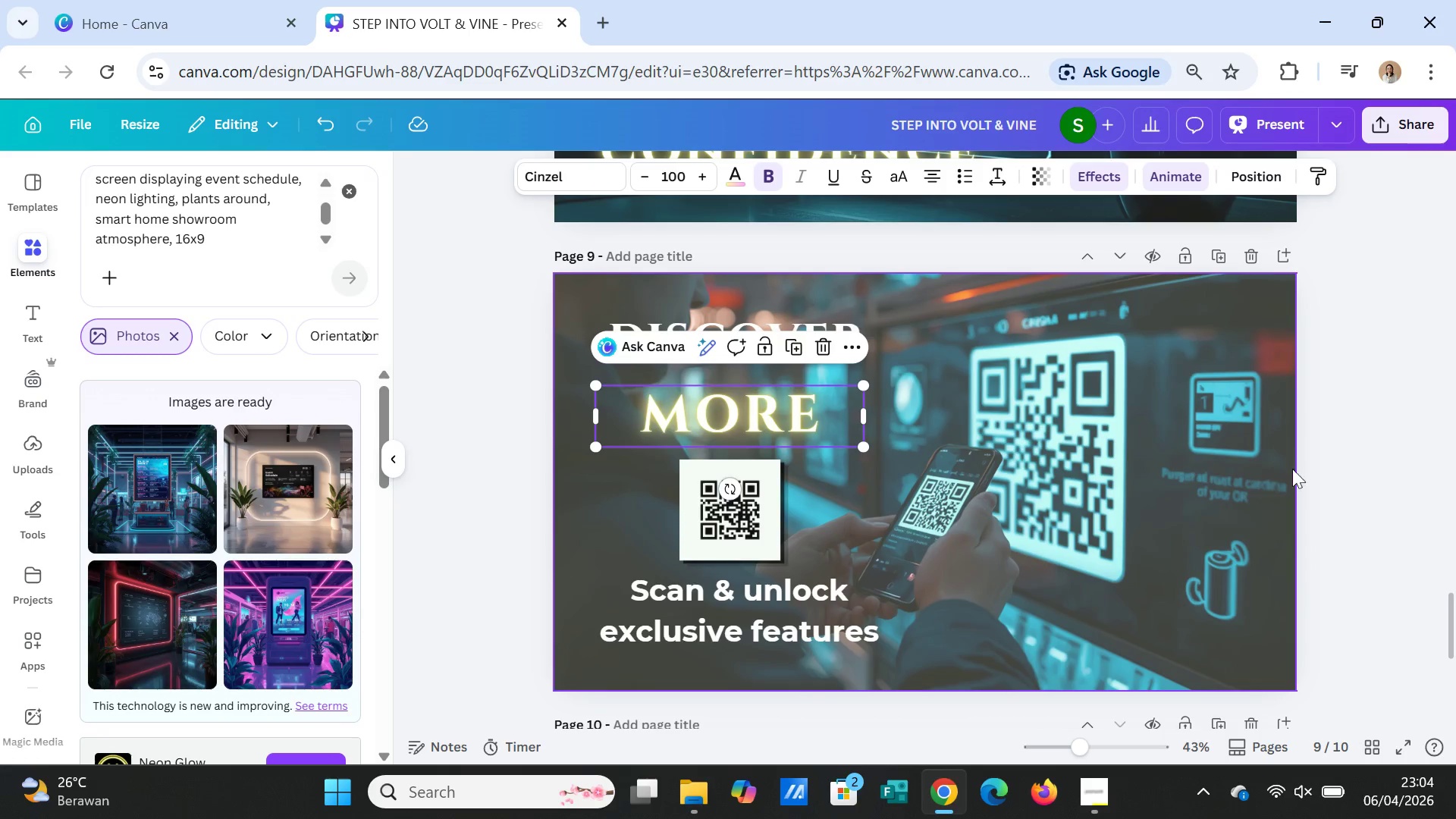 
left_click([1322, 486])
 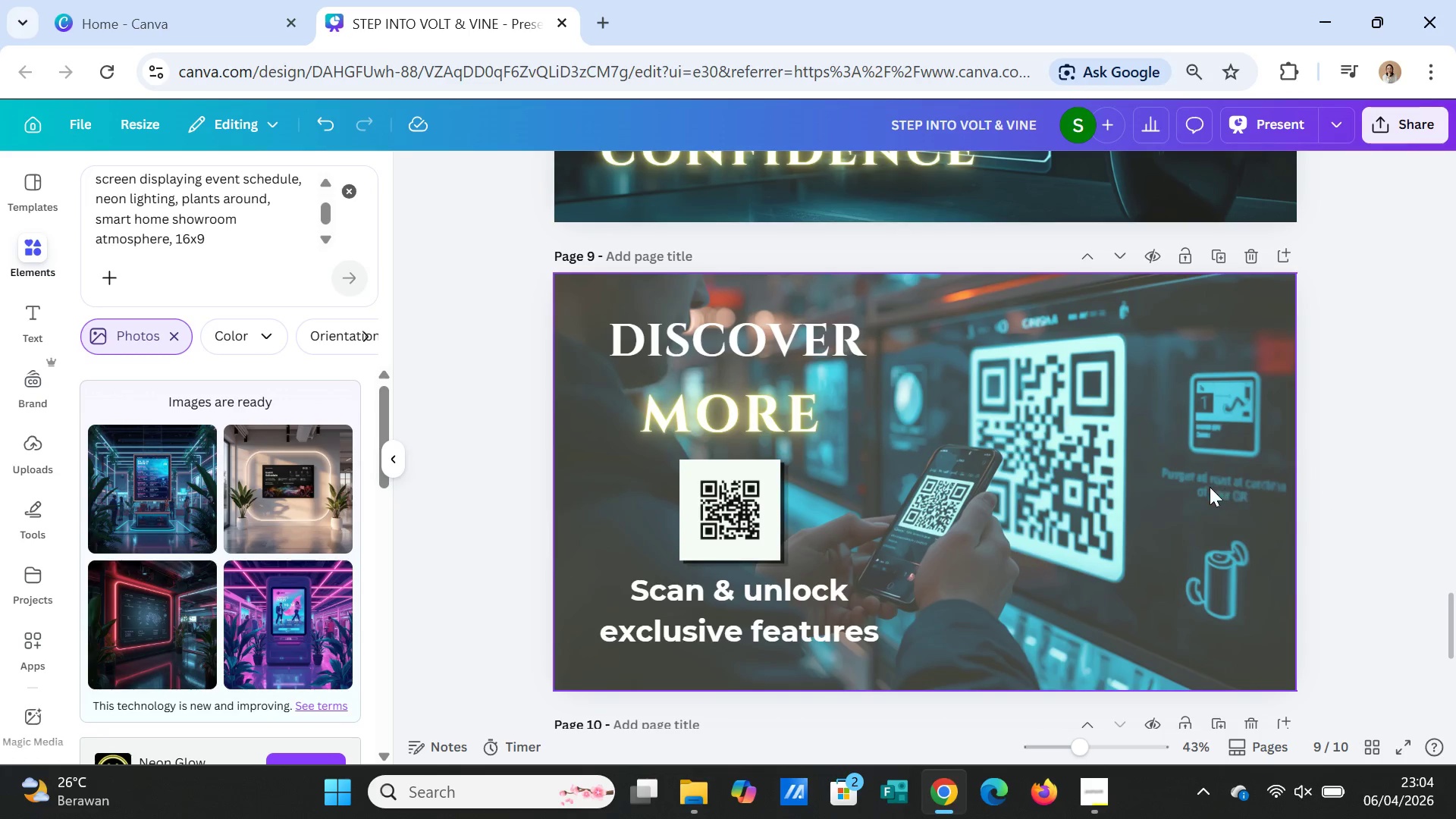 
scroll: coordinate [1199, 507], scroll_direction: down, amount: 6.0
 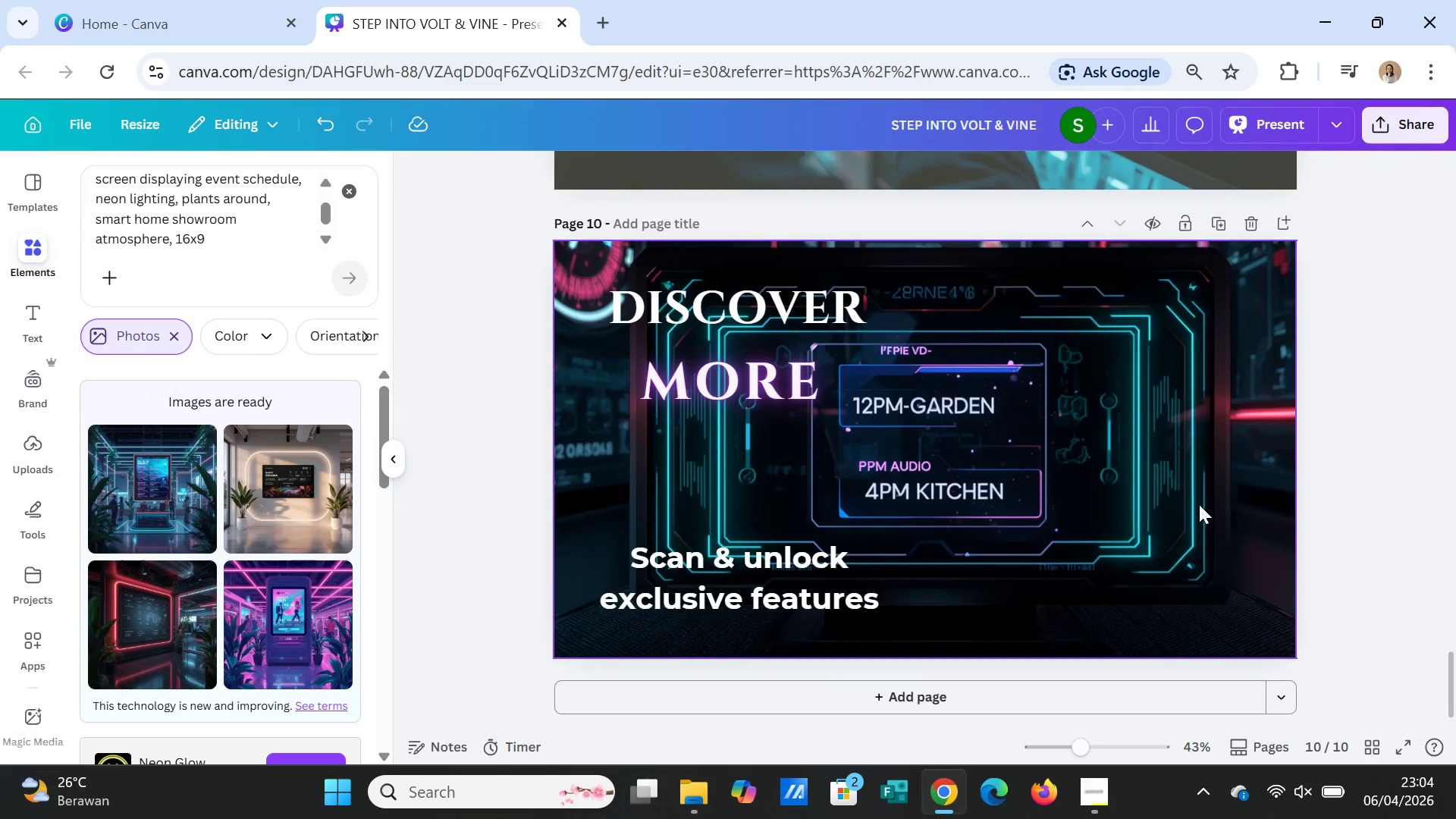 
left_click([1114, 460])
 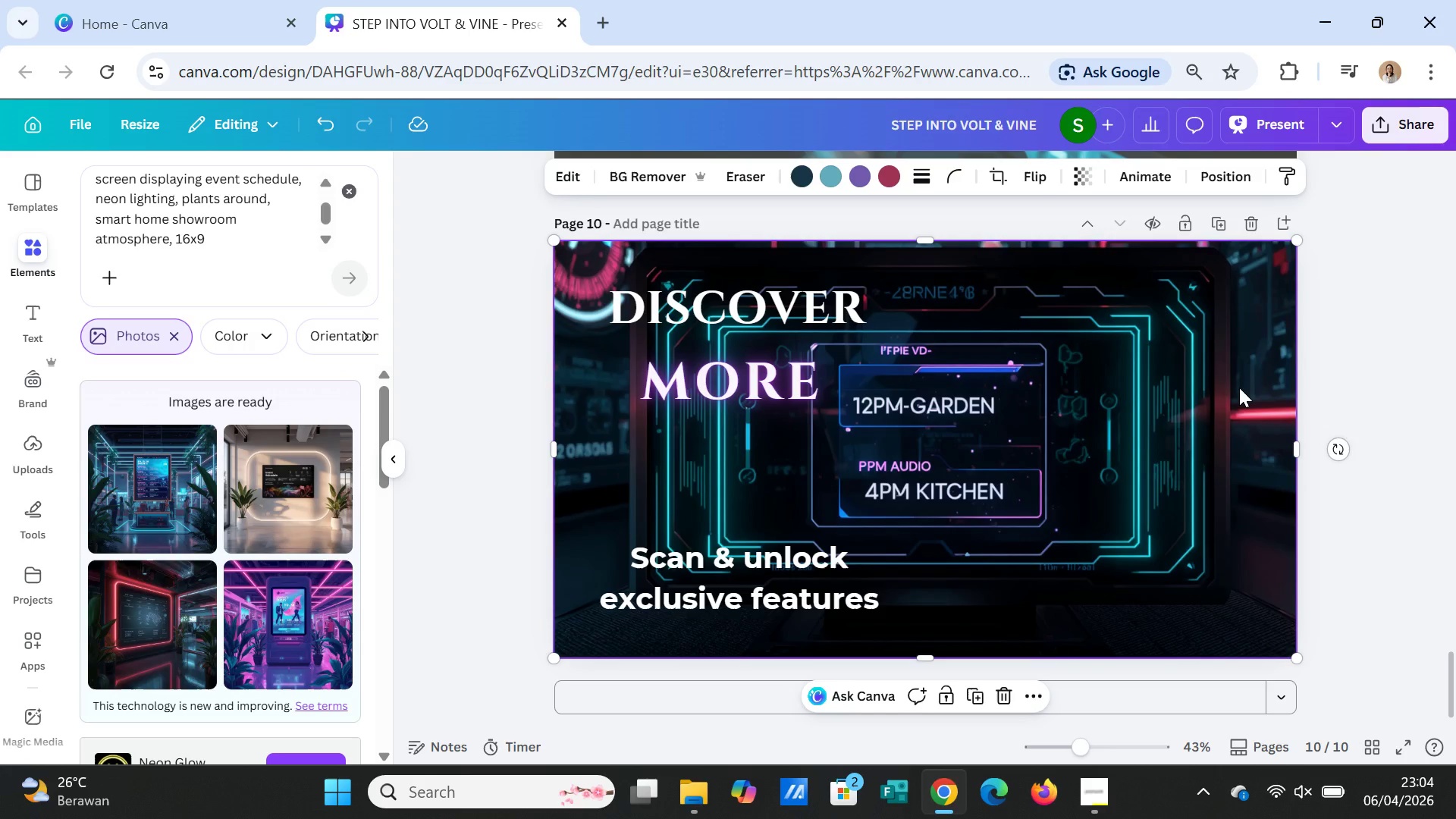 
left_click([1239, 388])
 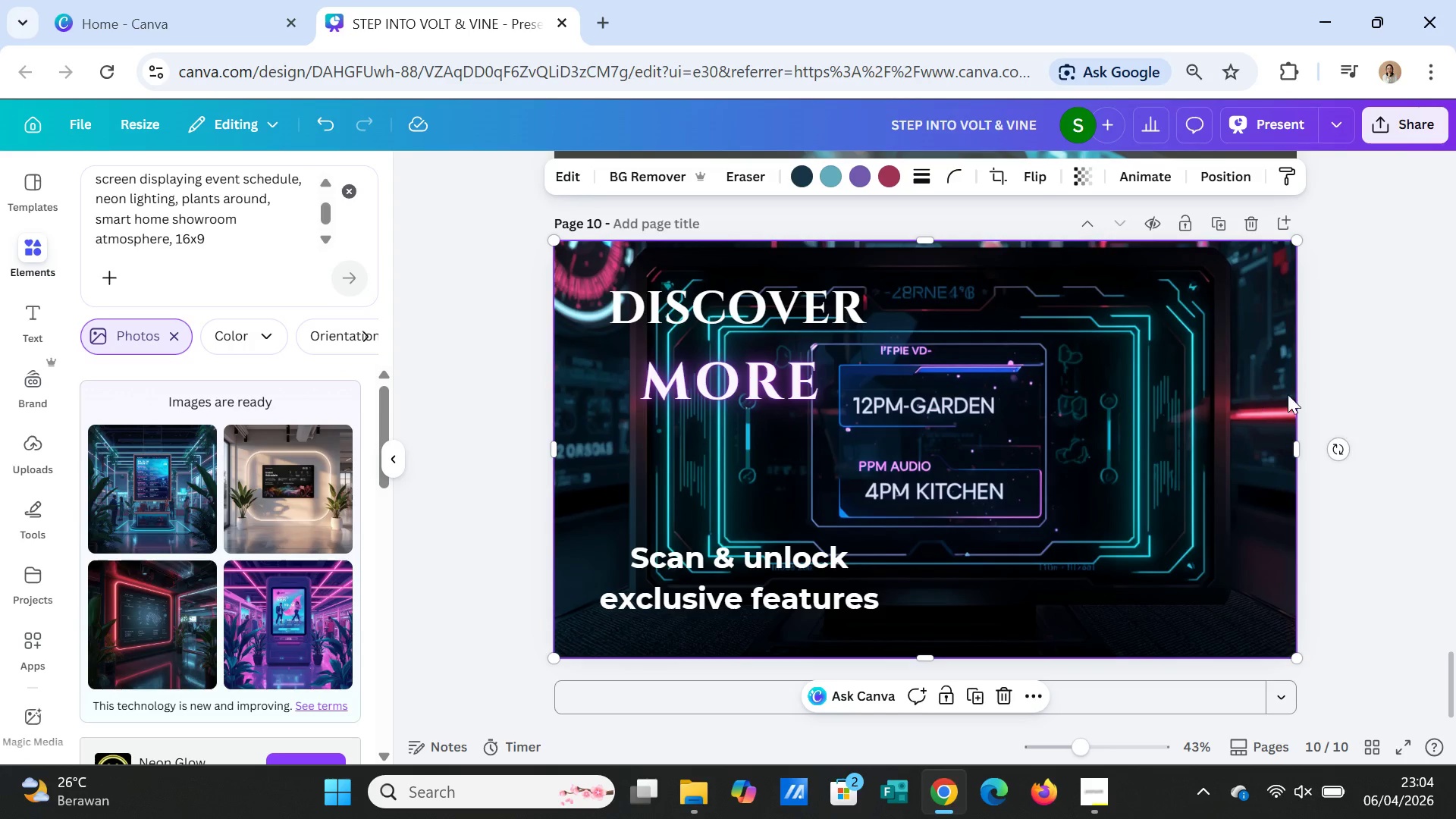 
key(Delete)
 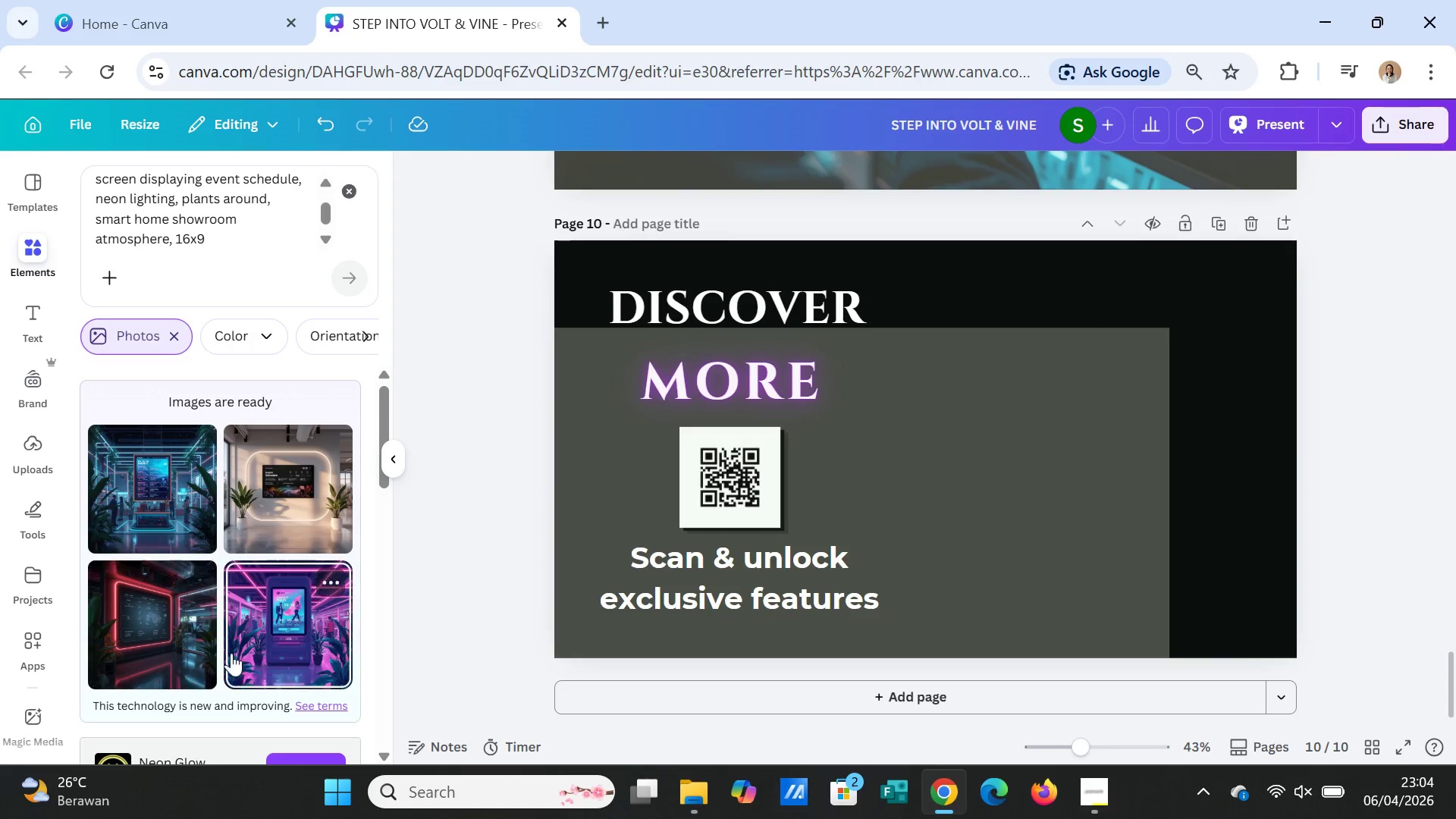 
left_click([271, 635])
 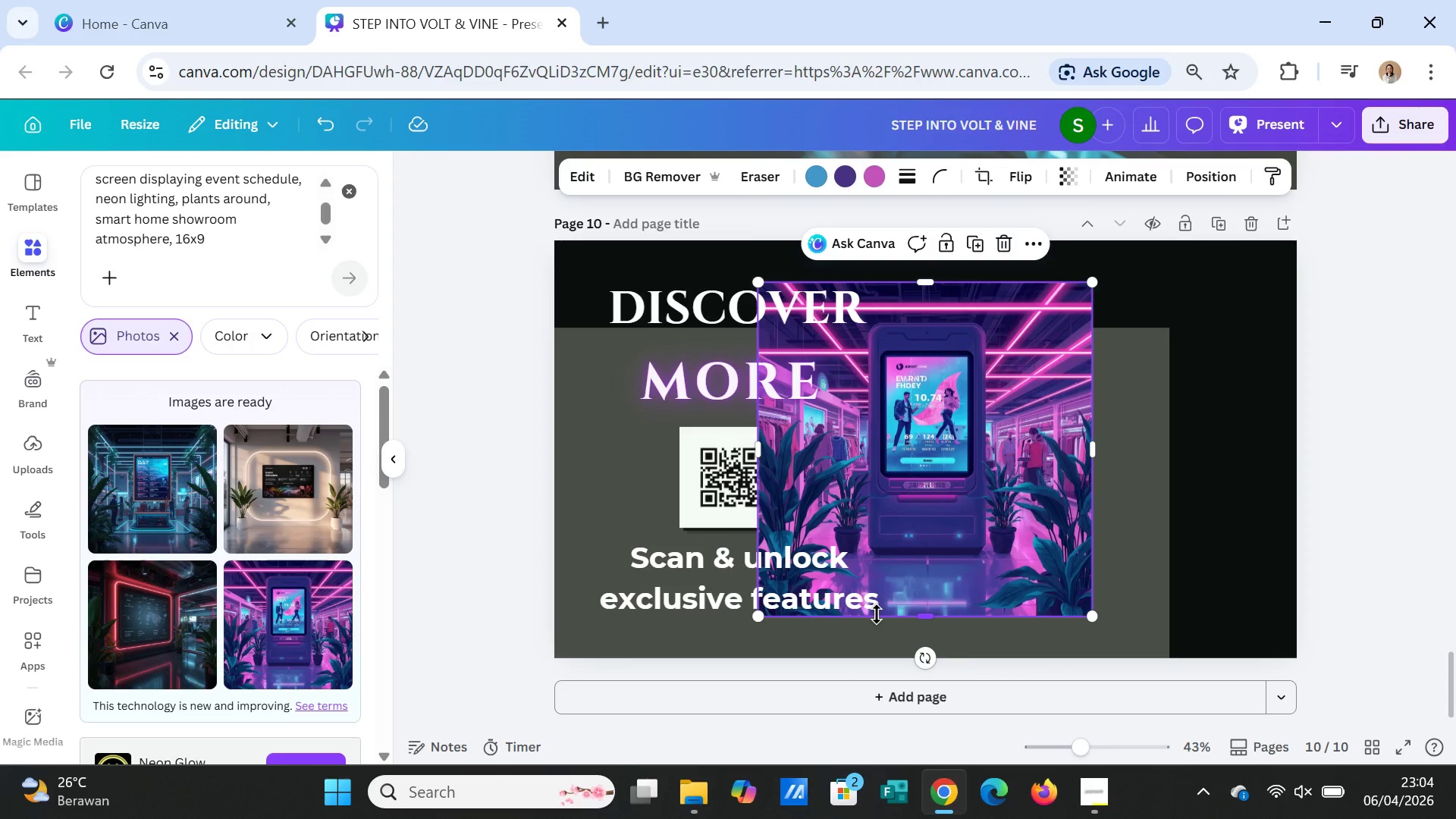 
wait(5.58)
 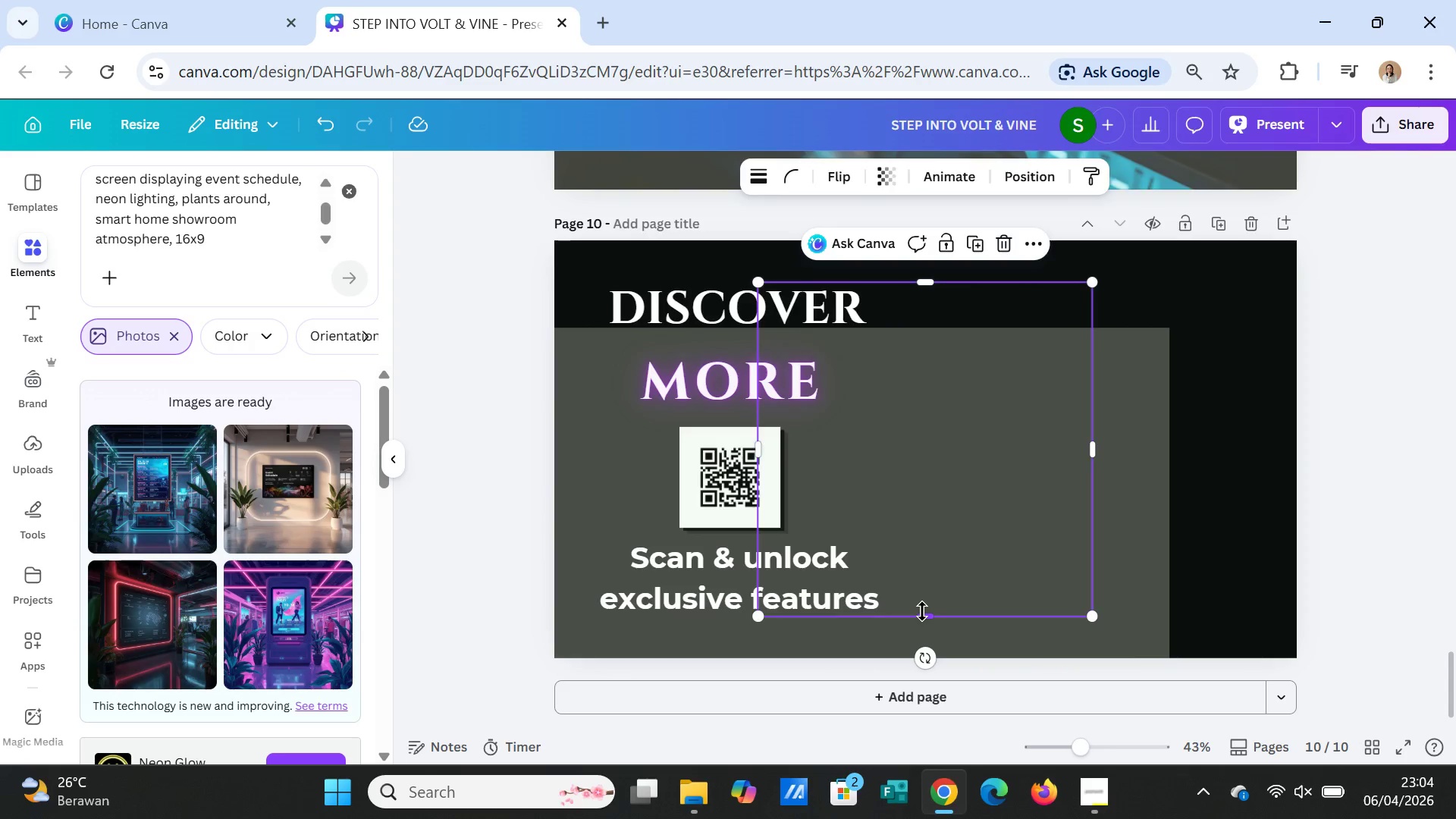 
key(Delete)
 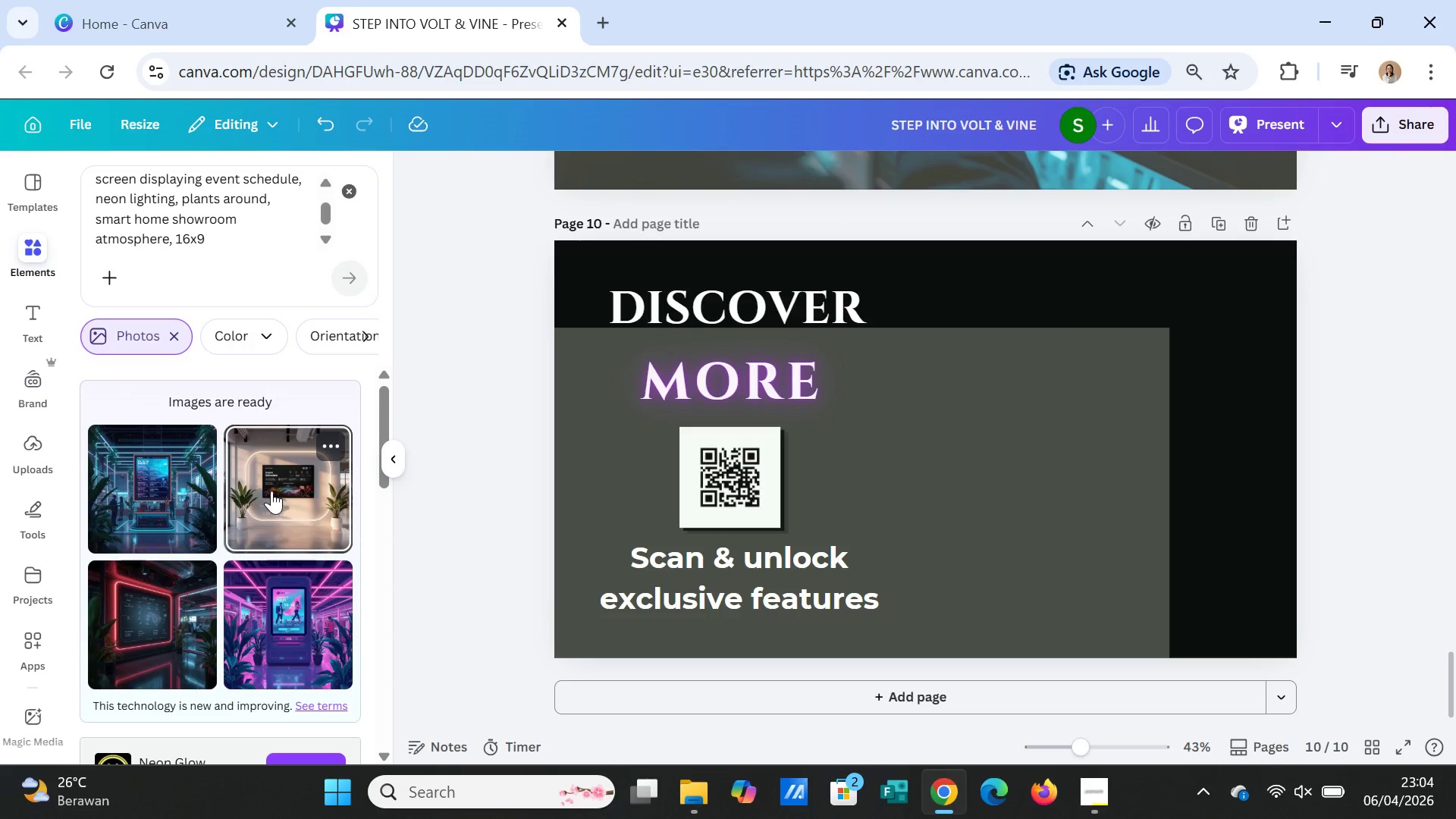 
left_click([271, 491])
 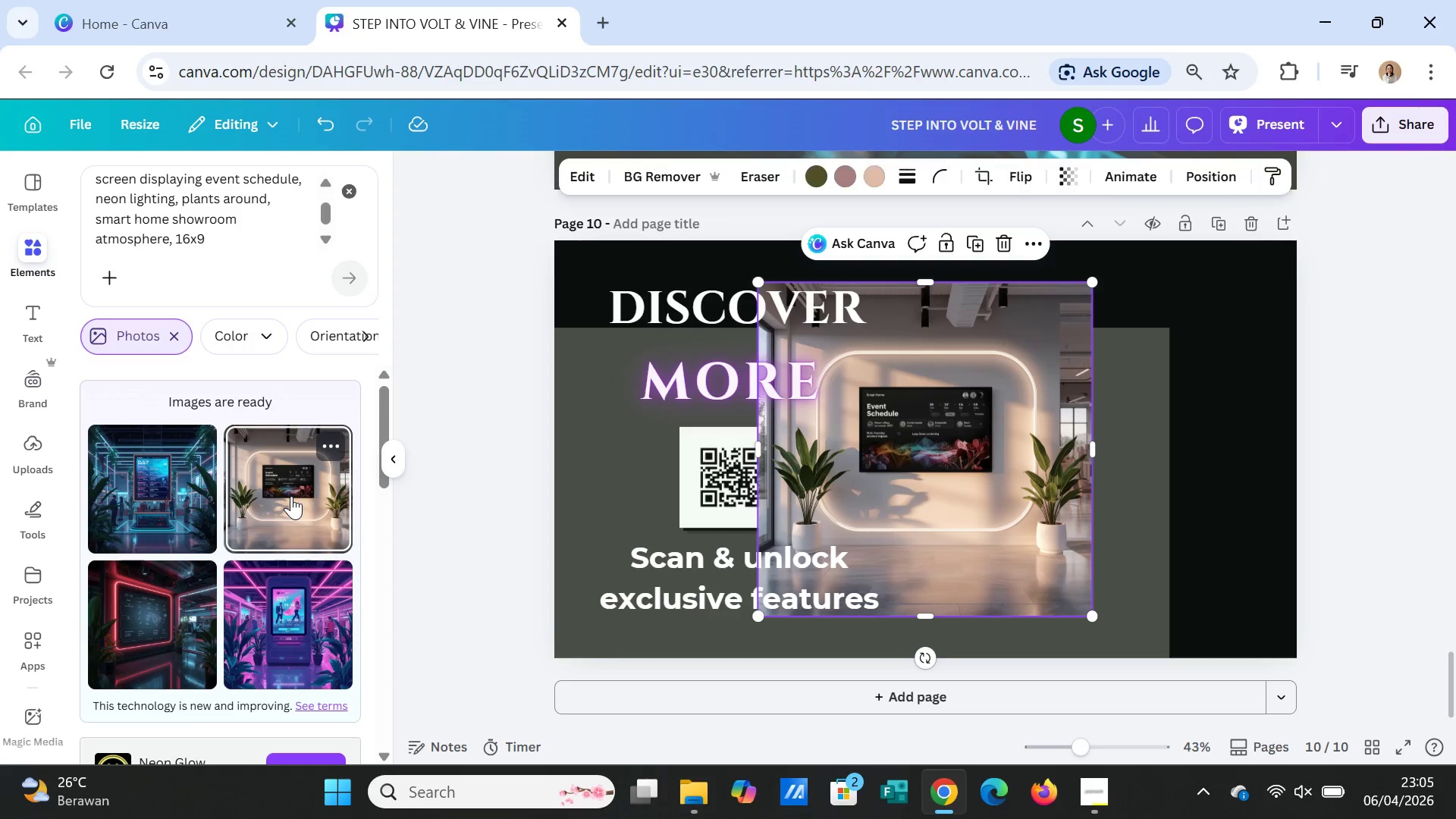 
key(Delete)
 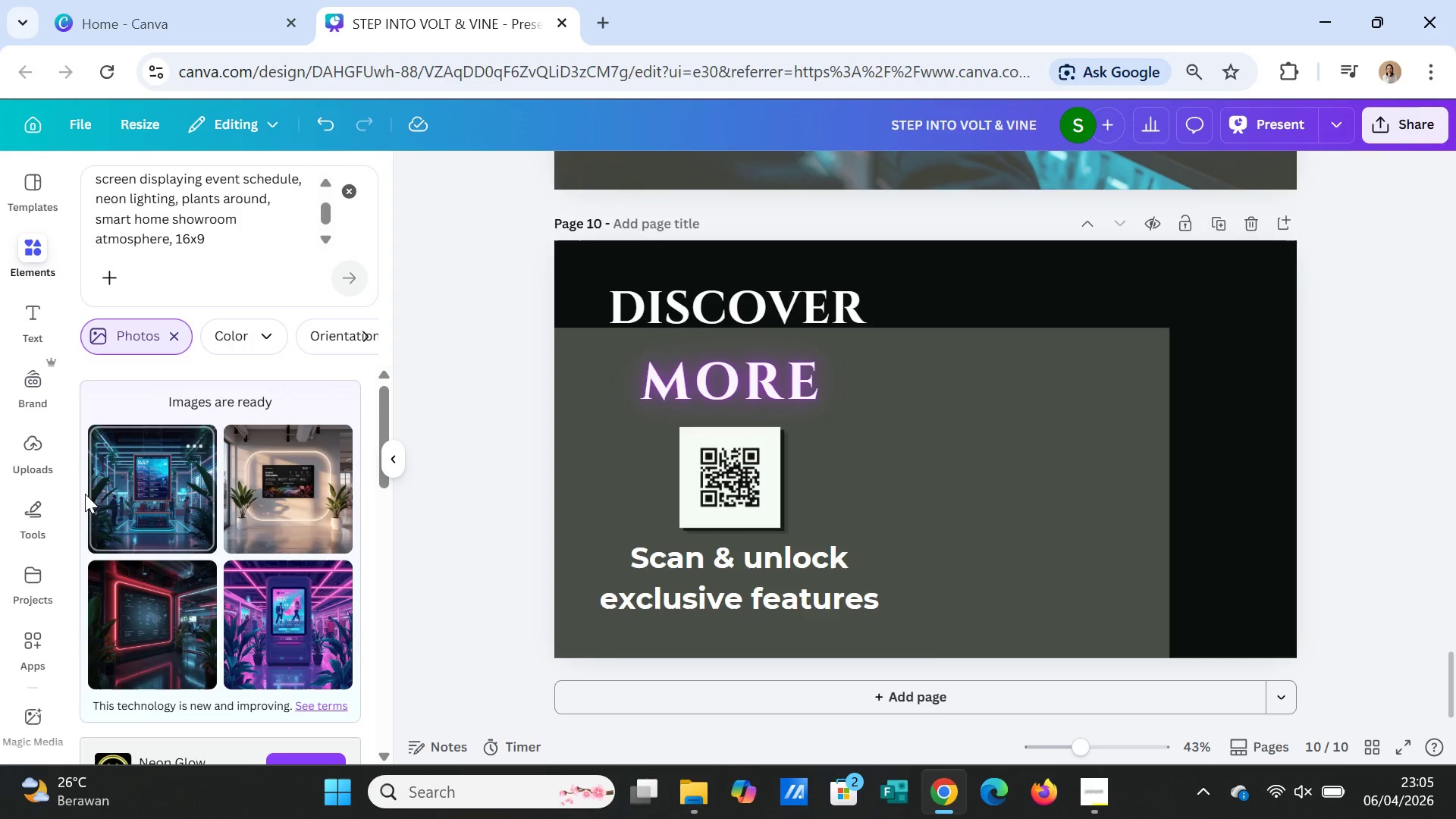 
mouse_move([142, 494])
 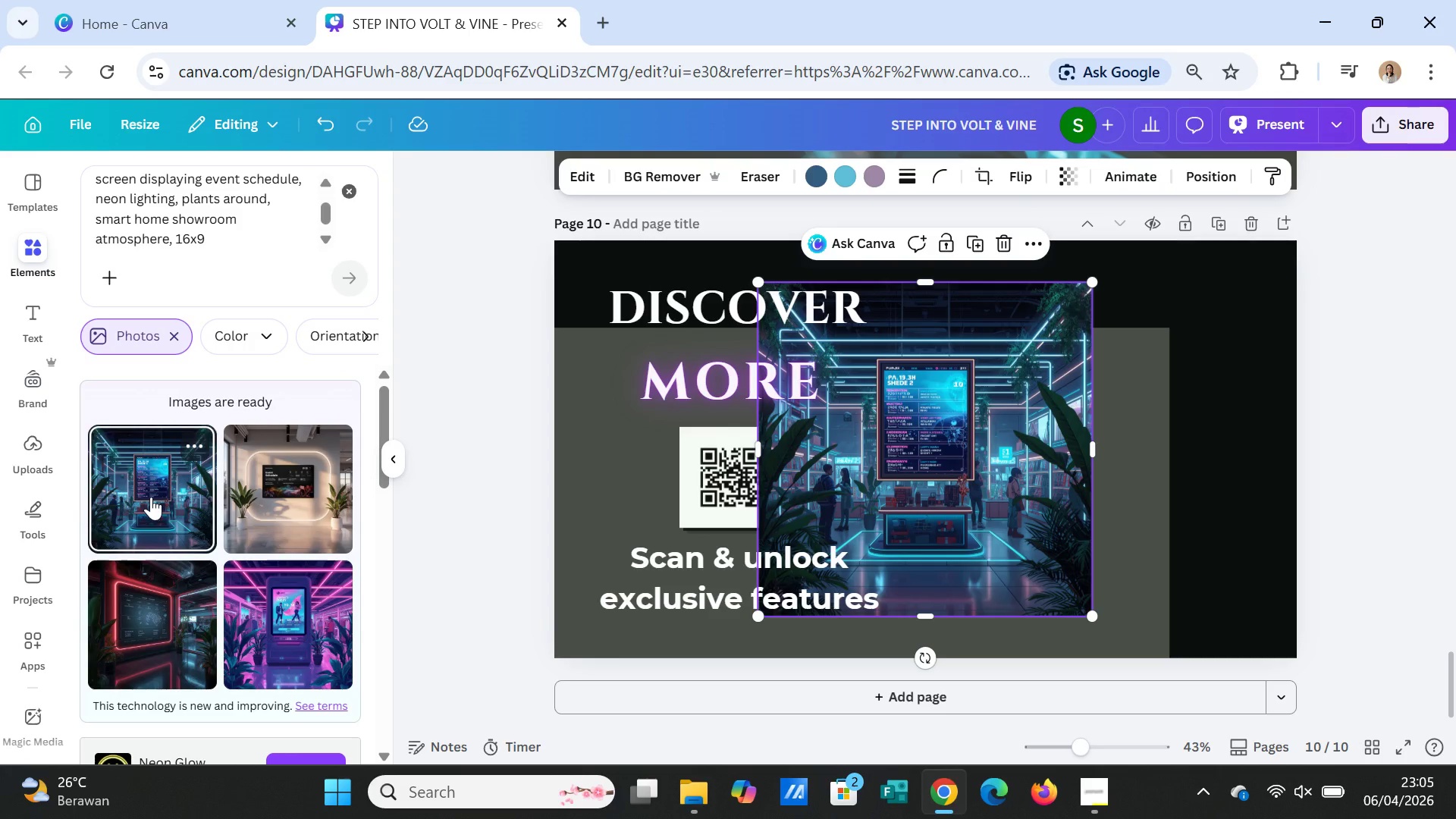 
wait(5.47)
 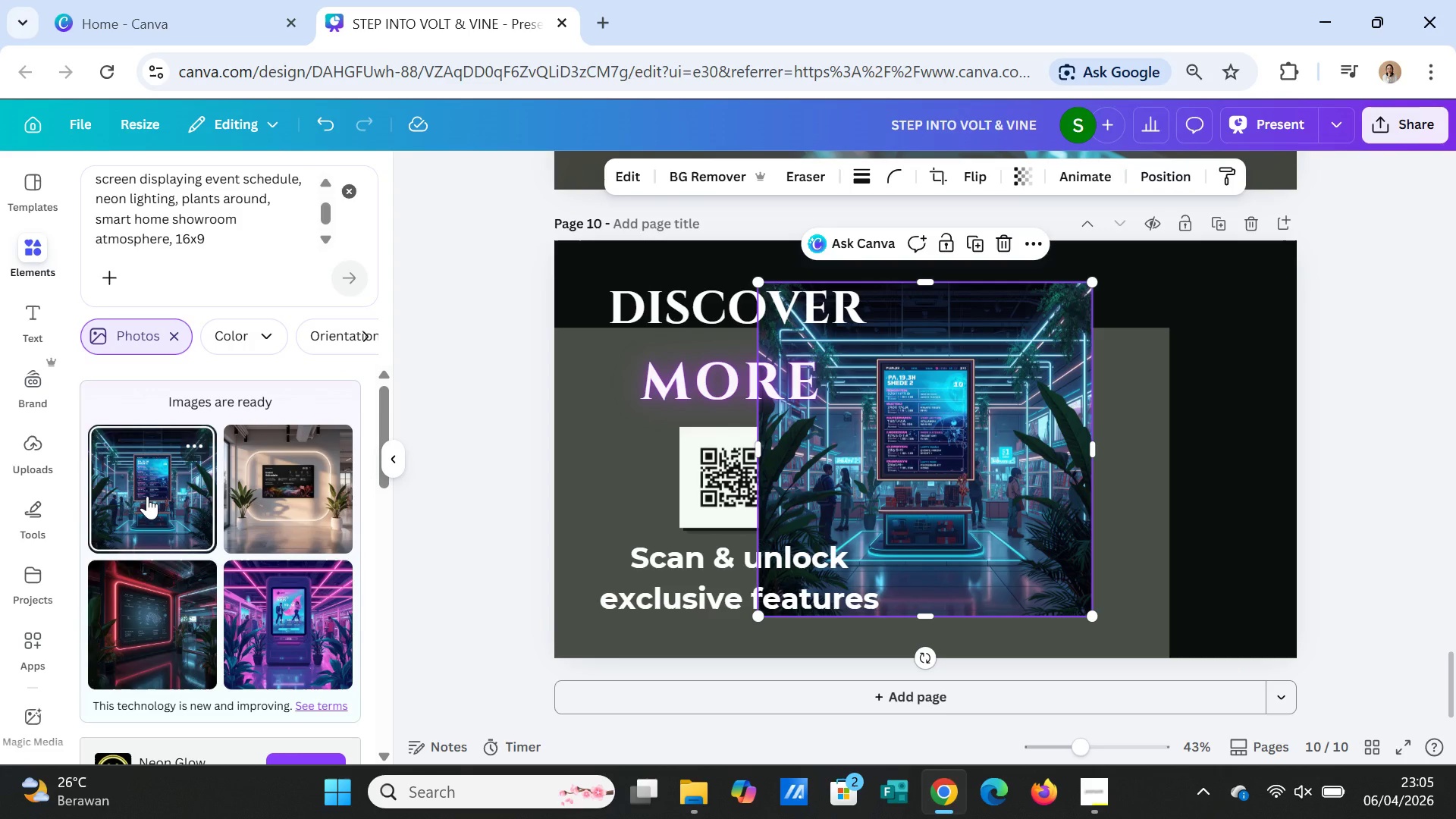 
key(Delete)
 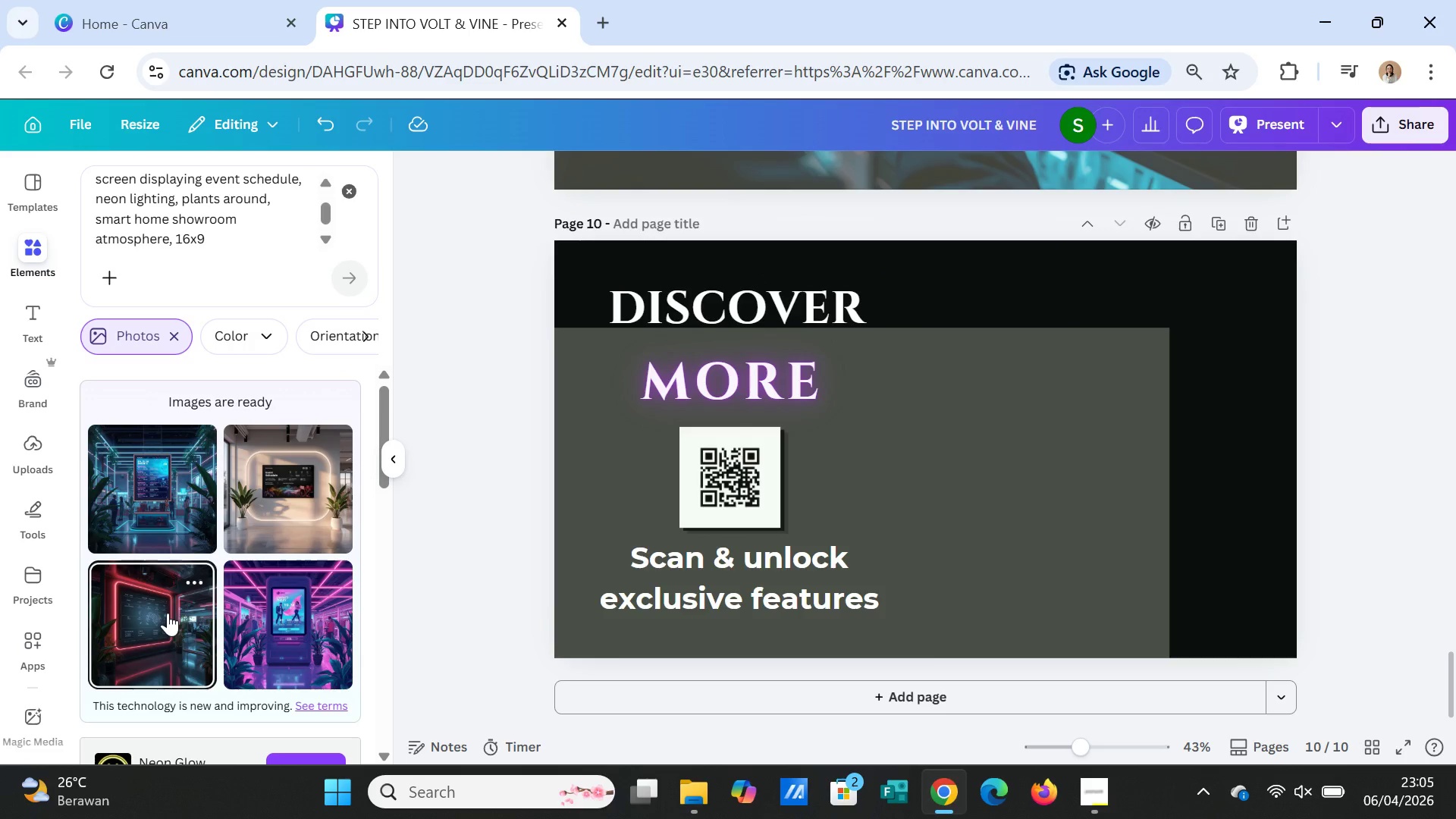 
left_click([168, 613])
 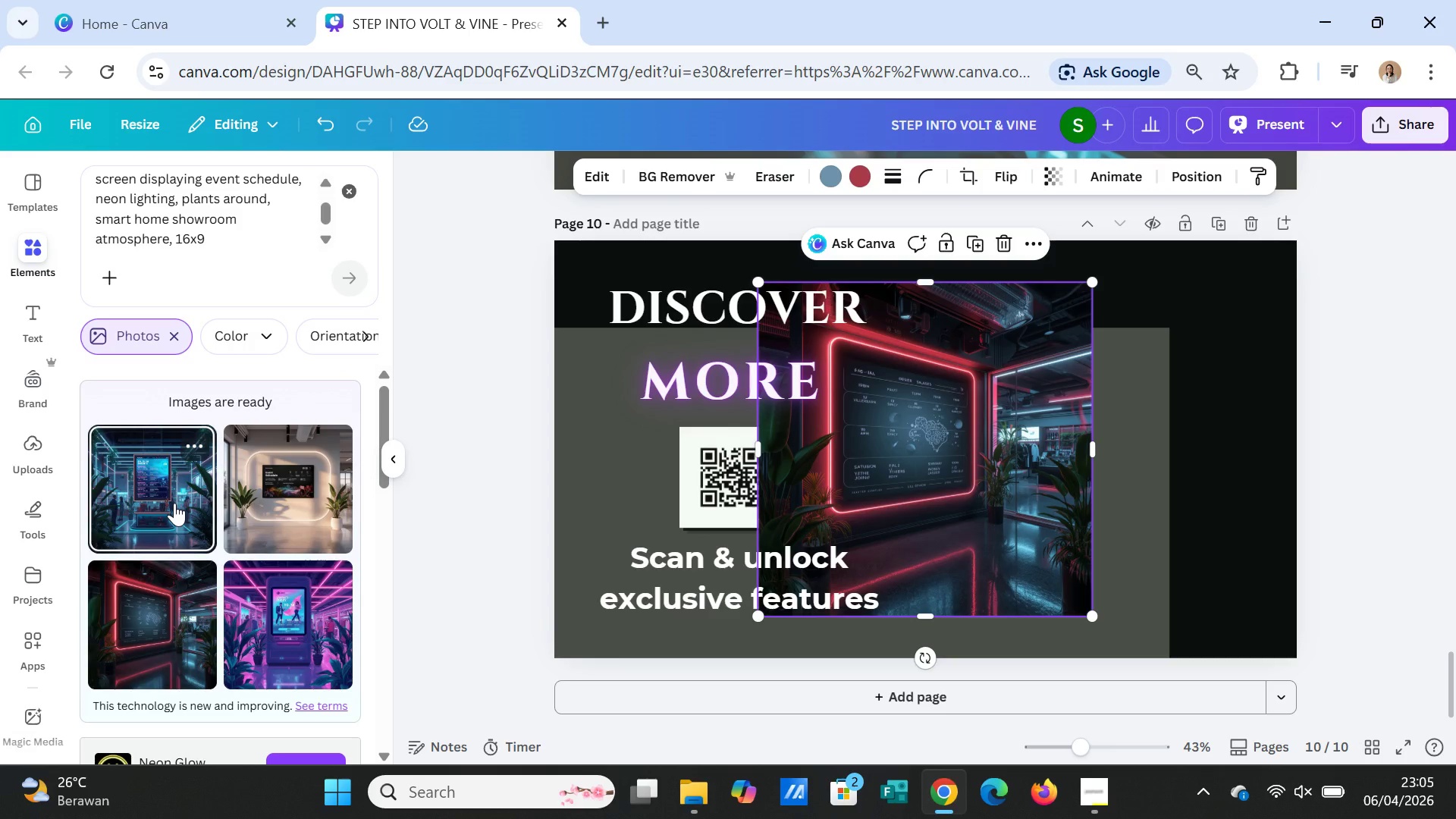 
key(Delete)
 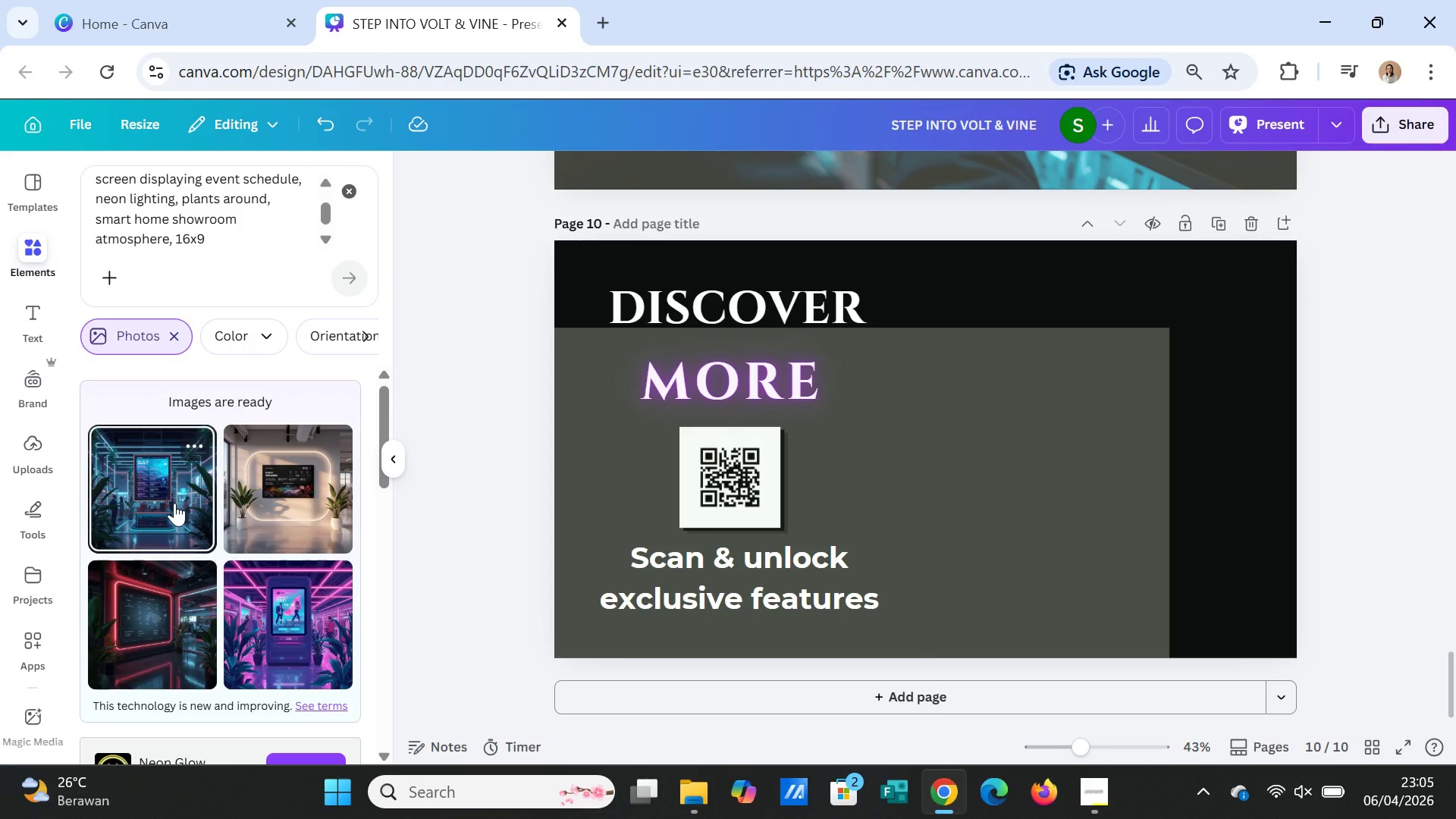 
left_click([174, 503])
 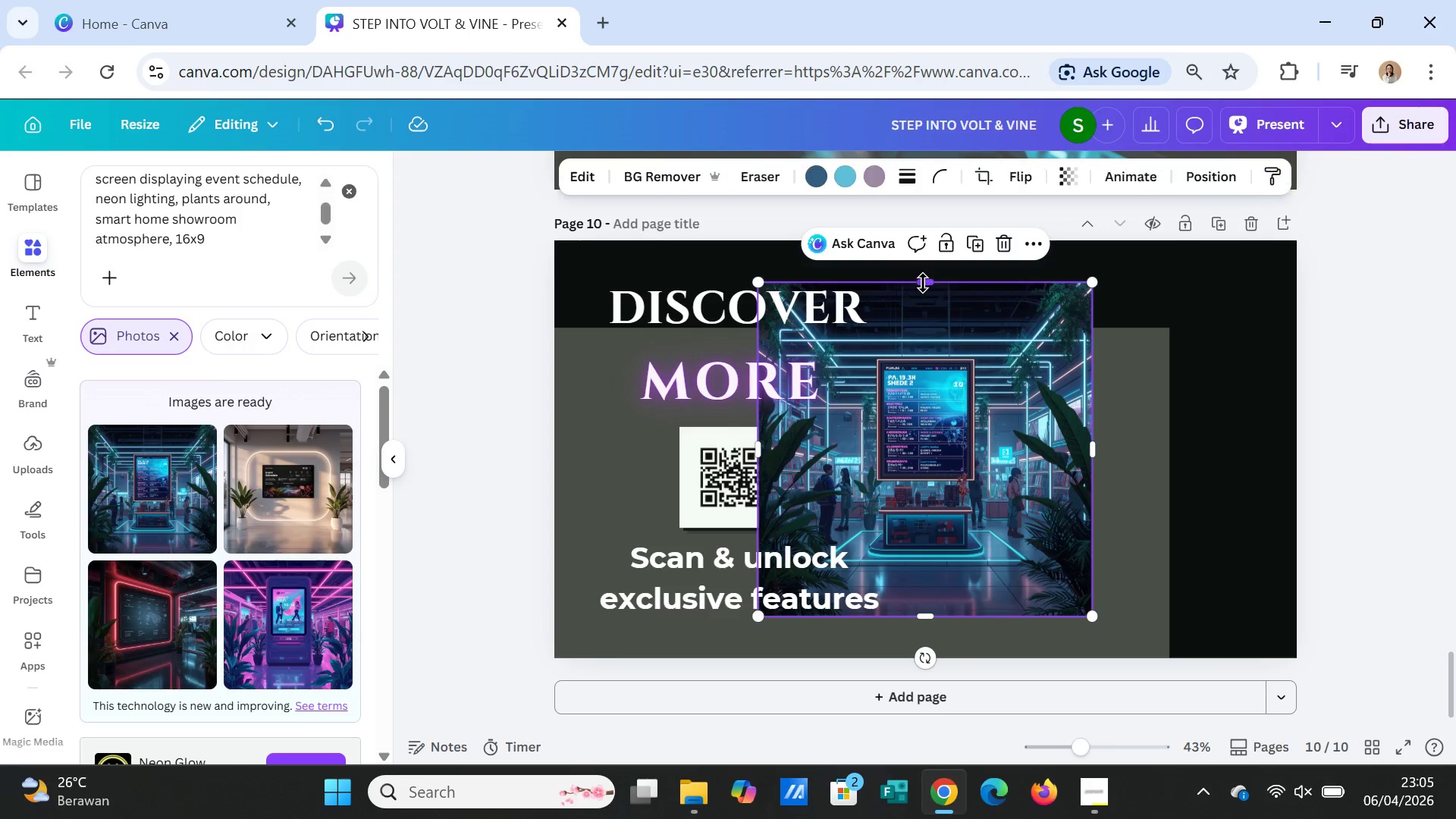 
left_click_drag(start_coordinate=[923, 283], to_coordinate=[927, 241])
 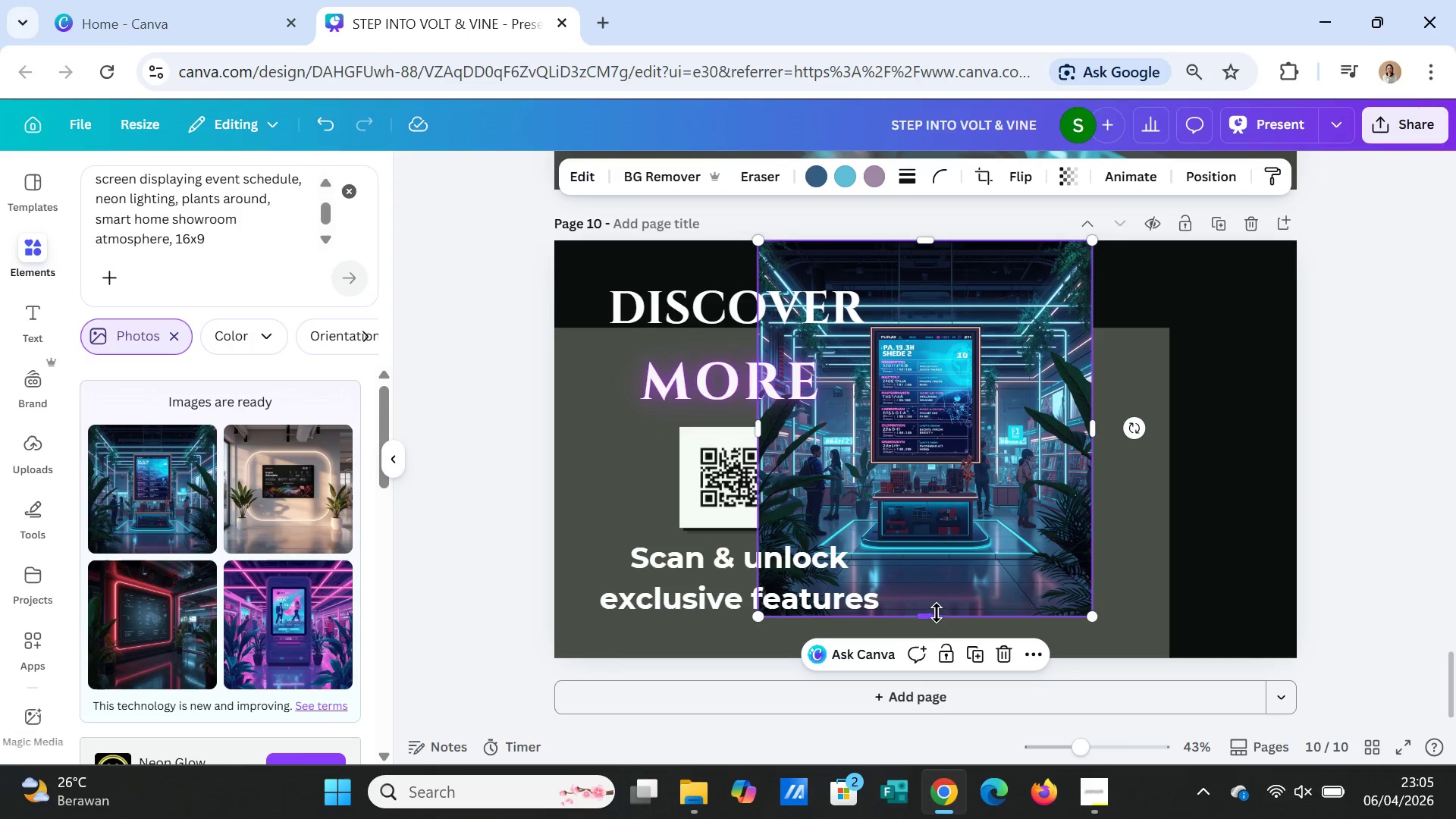 
left_click_drag(start_coordinate=[937, 612], to_coordinate=[930, 657])
 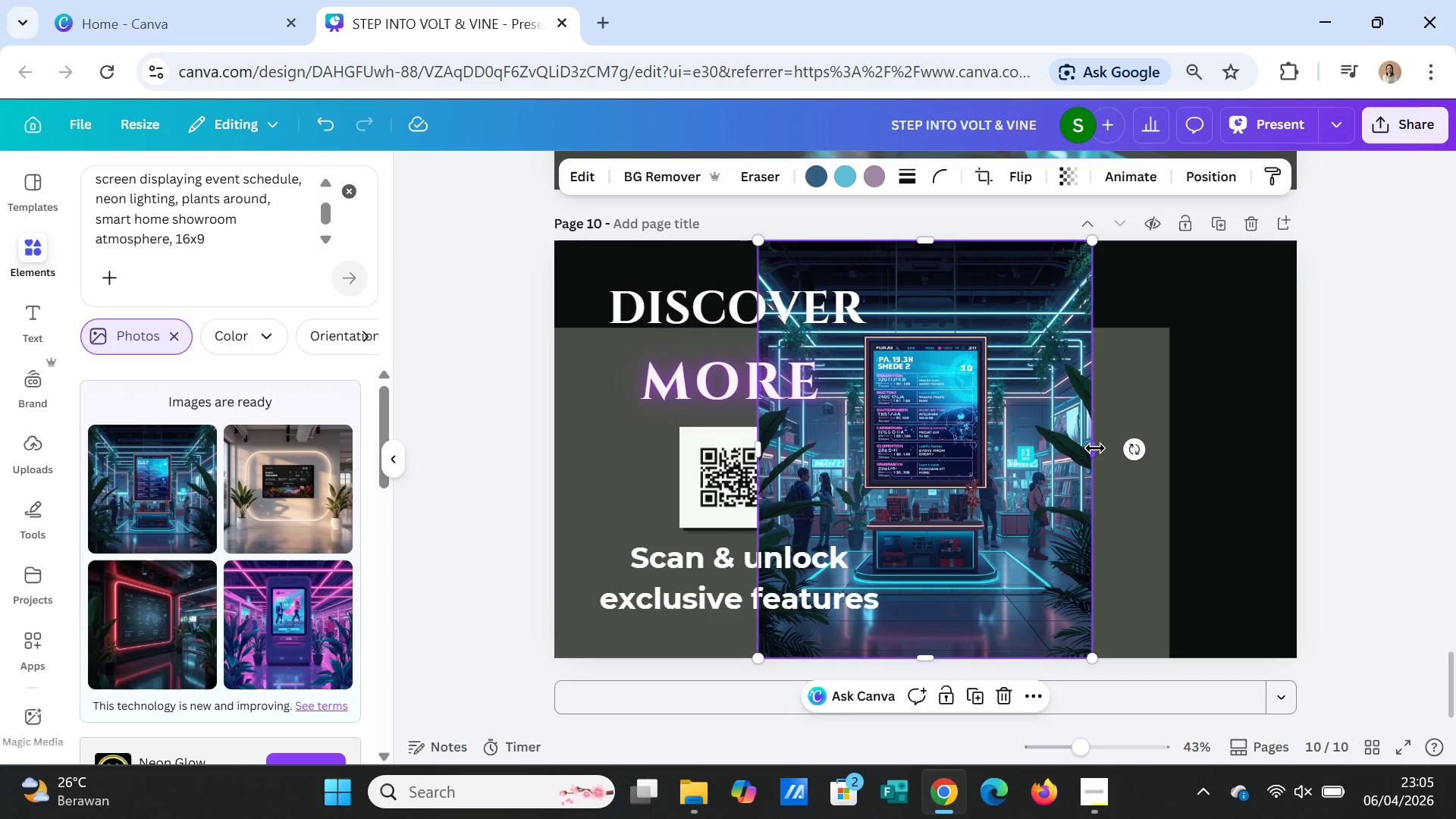 
left_click_drag(start_coordinate=[1095, 448], to_coordinate=[1301, 438])
 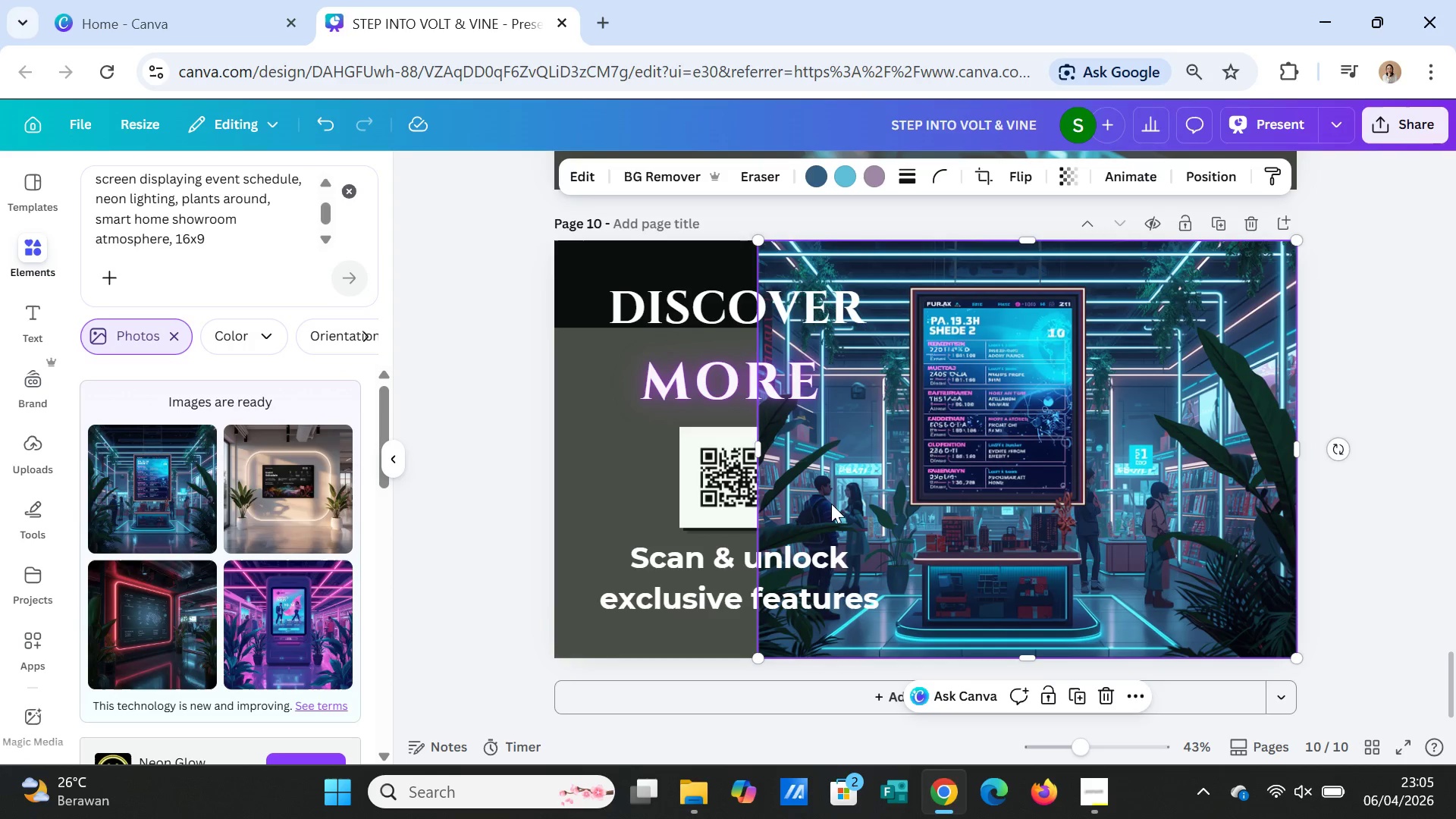 
left_click_drag(start_coordinate=[757, 444], to_coordinate=[554, 449])
 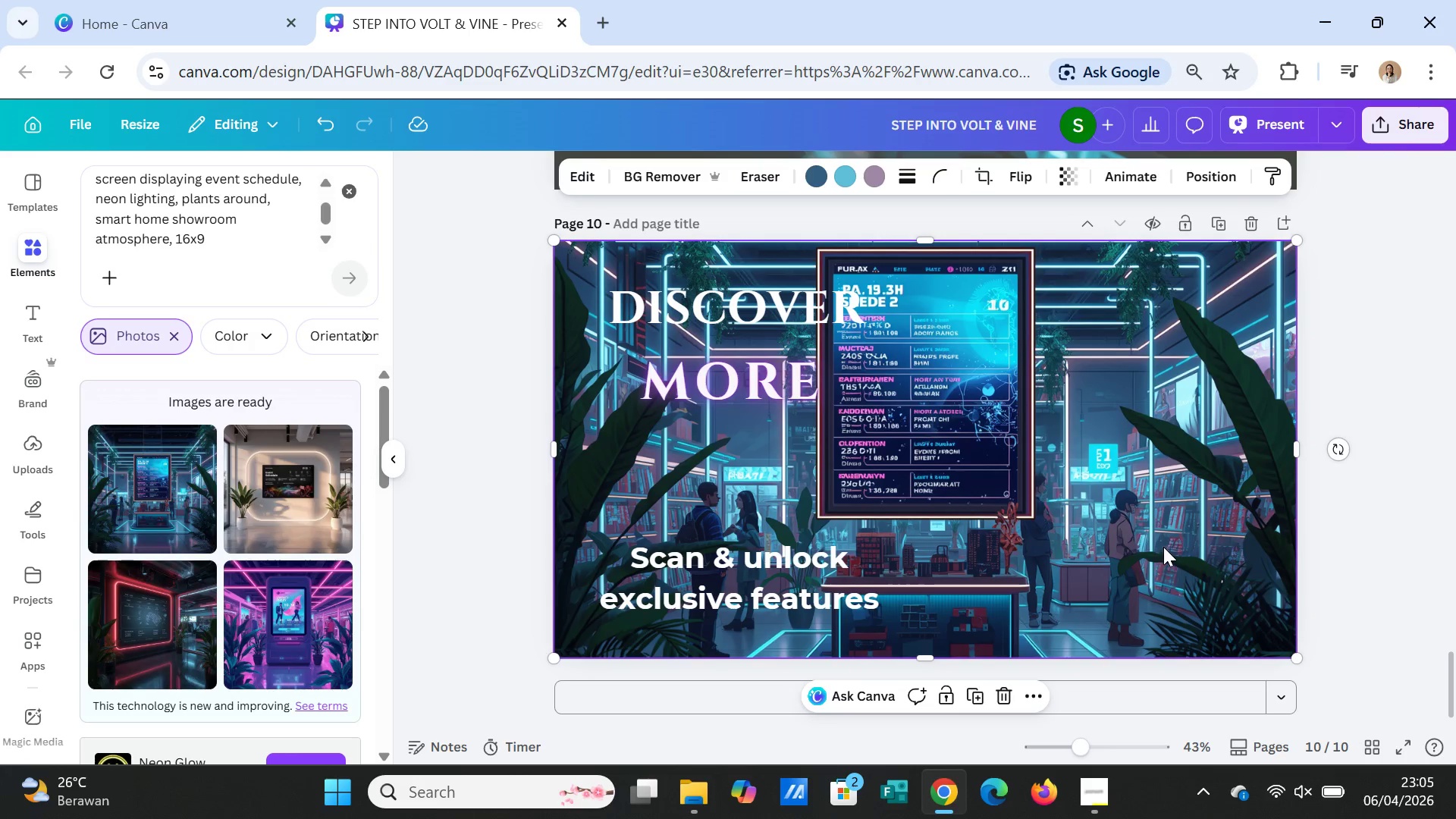 
left_click([1163, 547])
 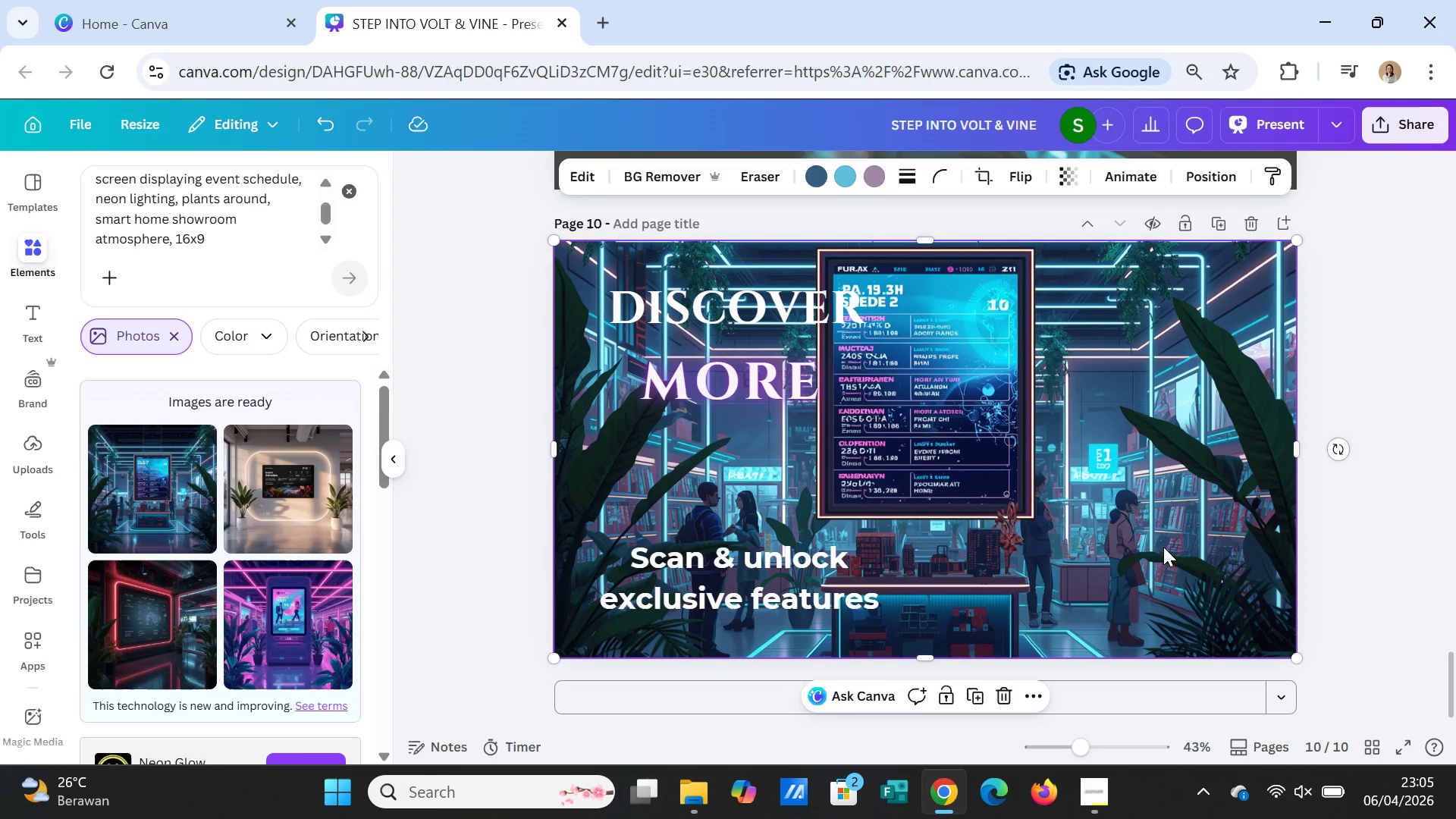 
key(Delete)
 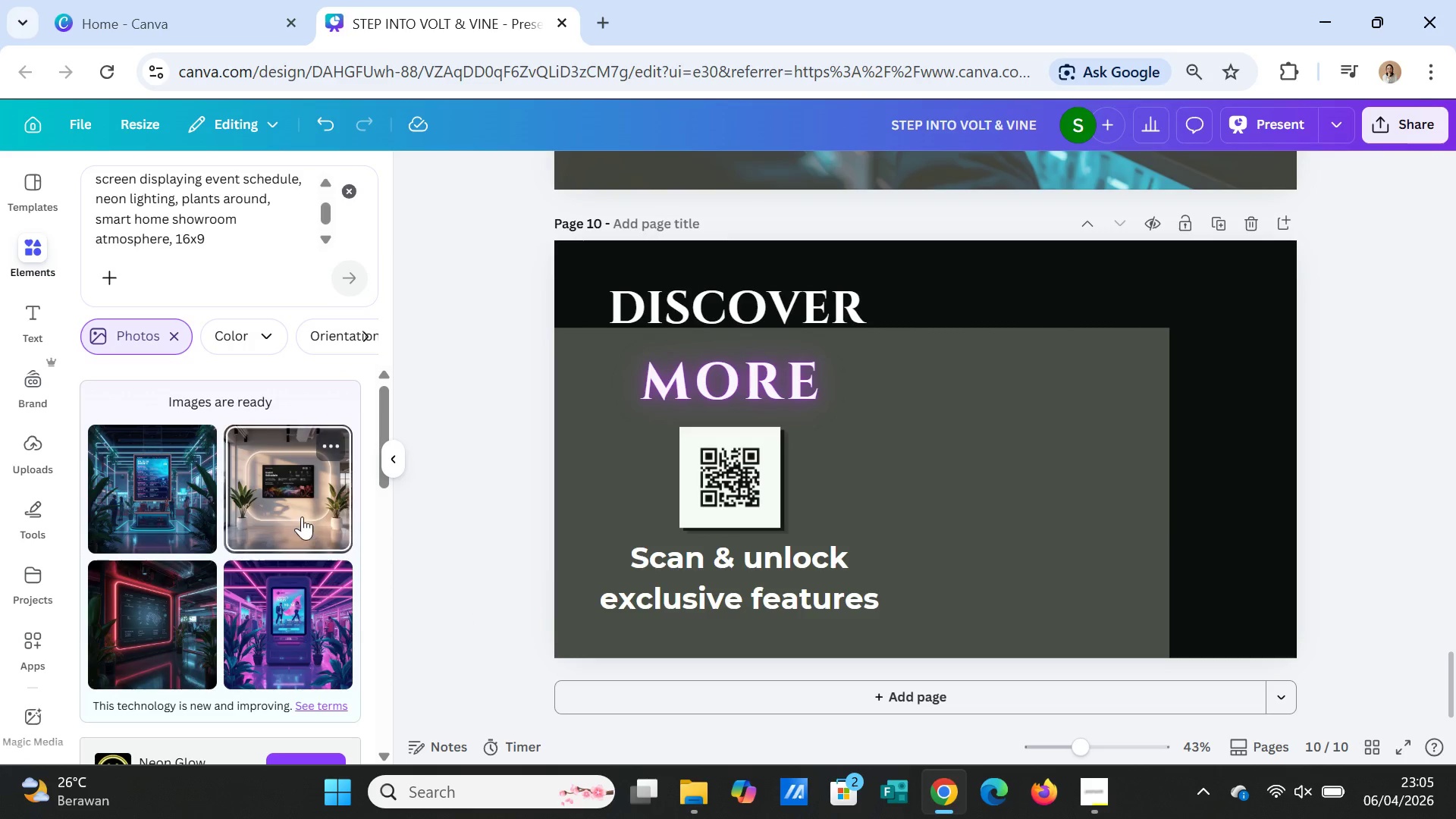 
left_click([302, 516])
 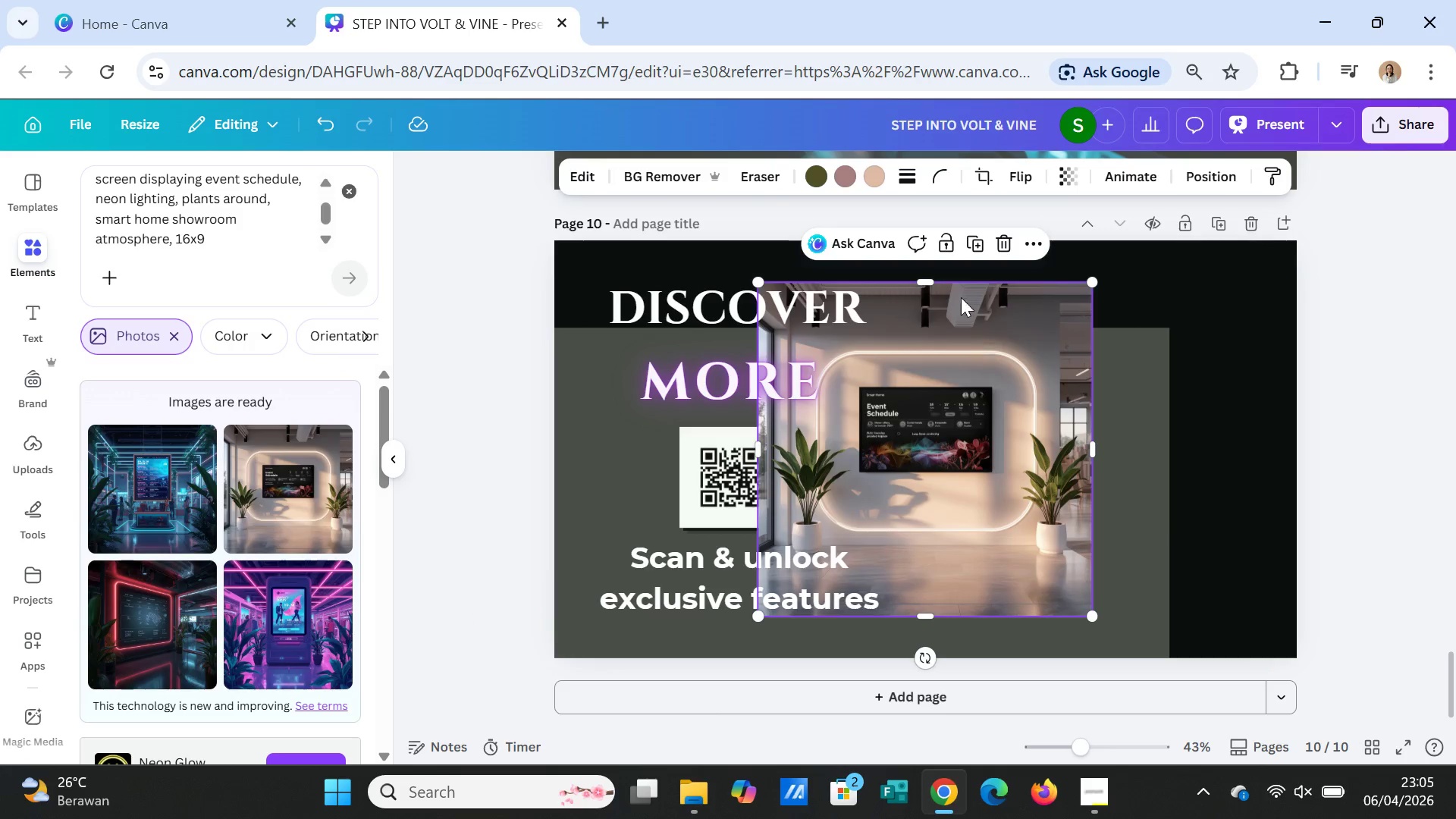 
left_click_drag(start_coordinate=[924, 284], to_coordinate=[924, 242])
 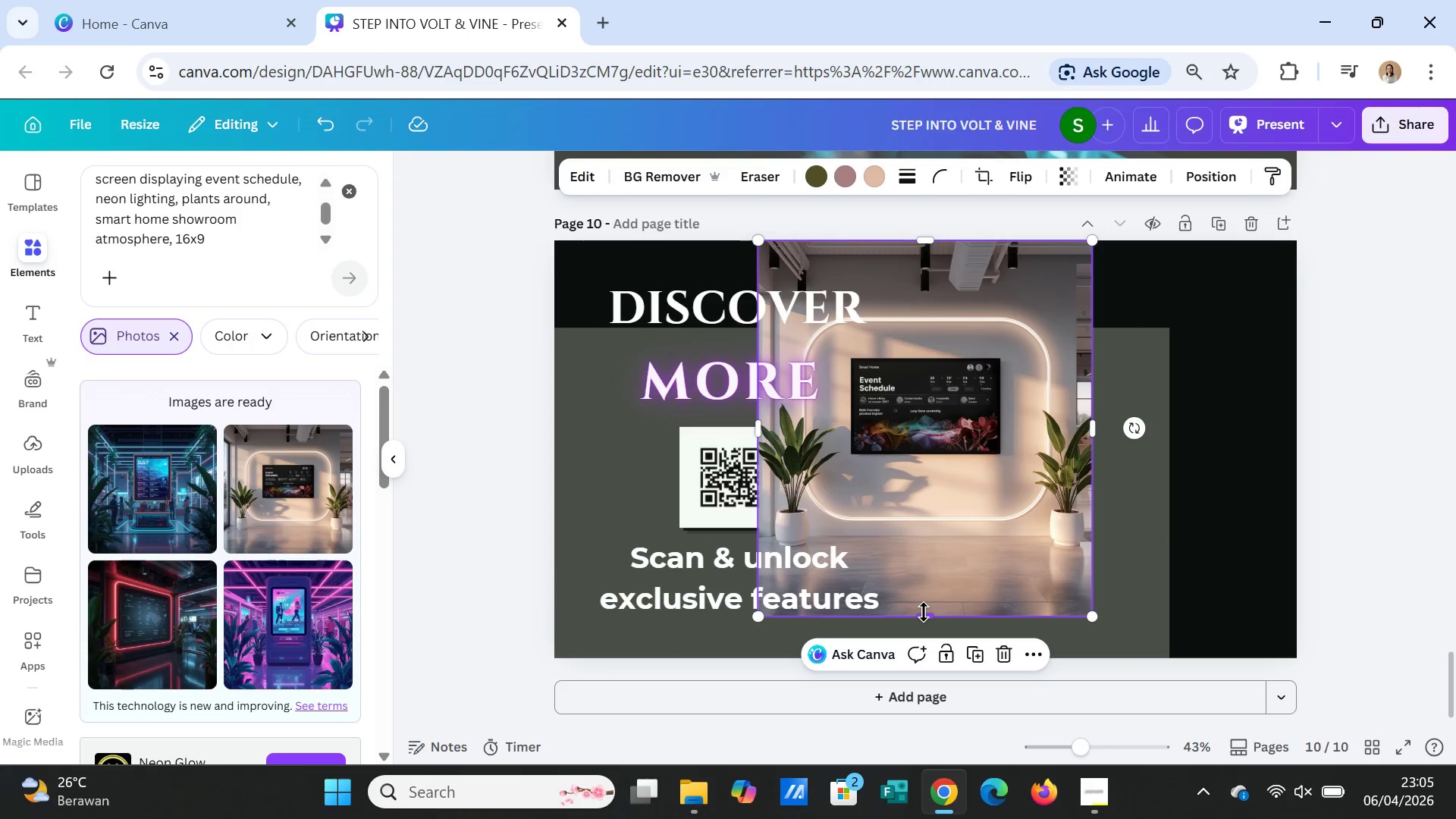 
left_click_drag(start_coordinate=[924, 612], to_coordinate=[921, 651])
 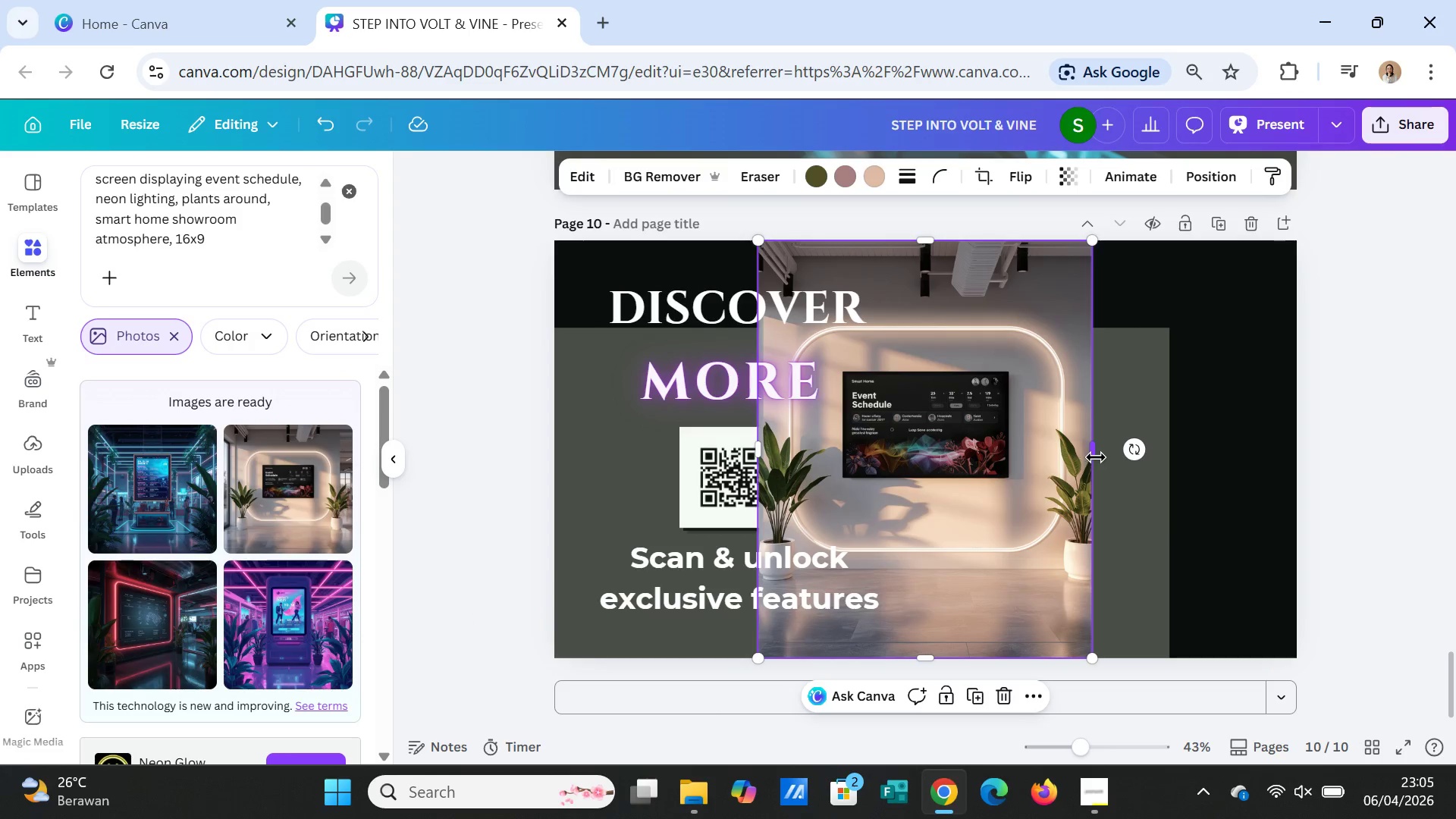 
left_click_drag(start_coordinate=[1096, 457], to_coordinate=[1300, 443])
 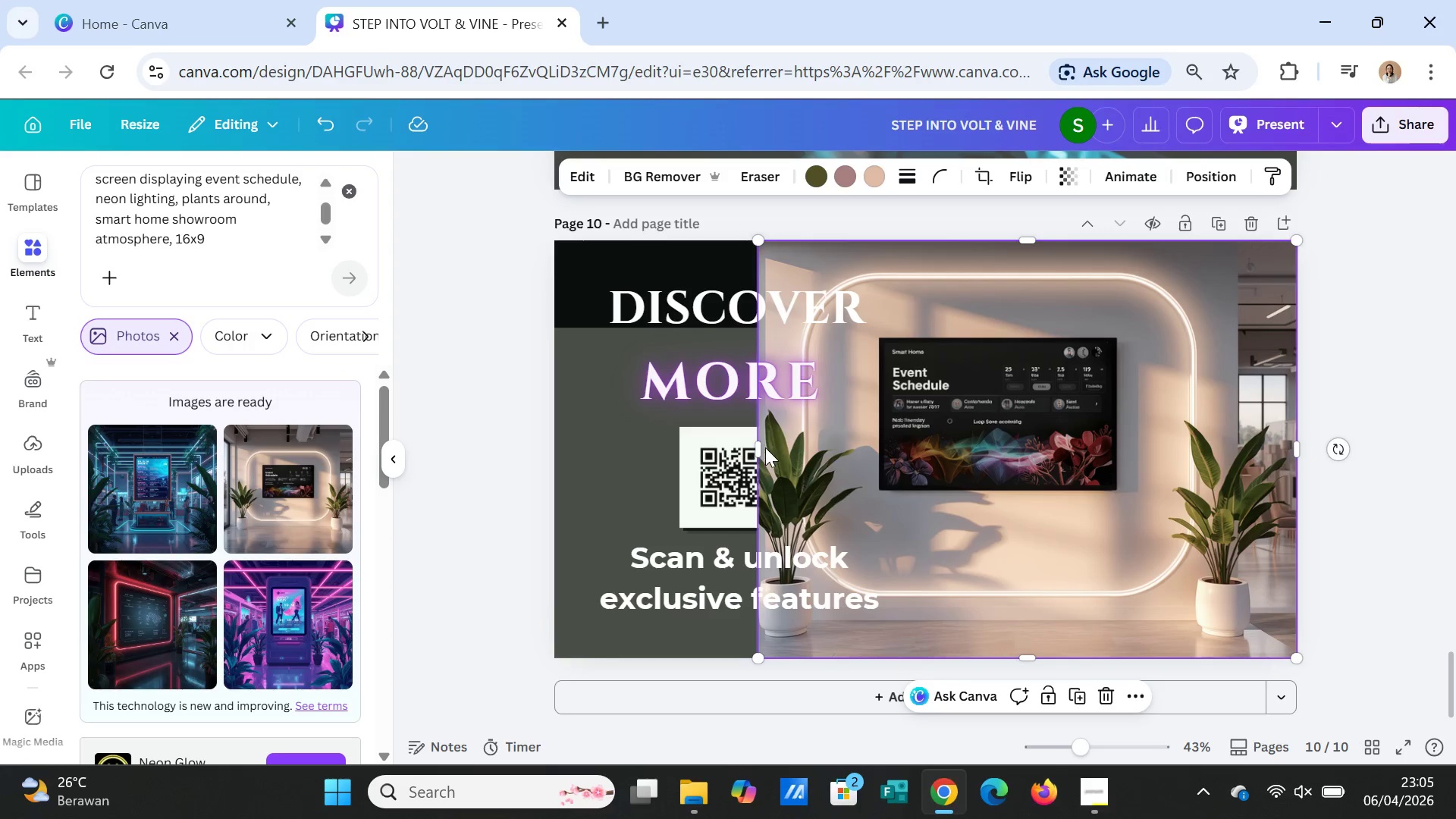 
left_click_drag(start_coordinate=[756, 450], to_coordinate=[552, 458])
 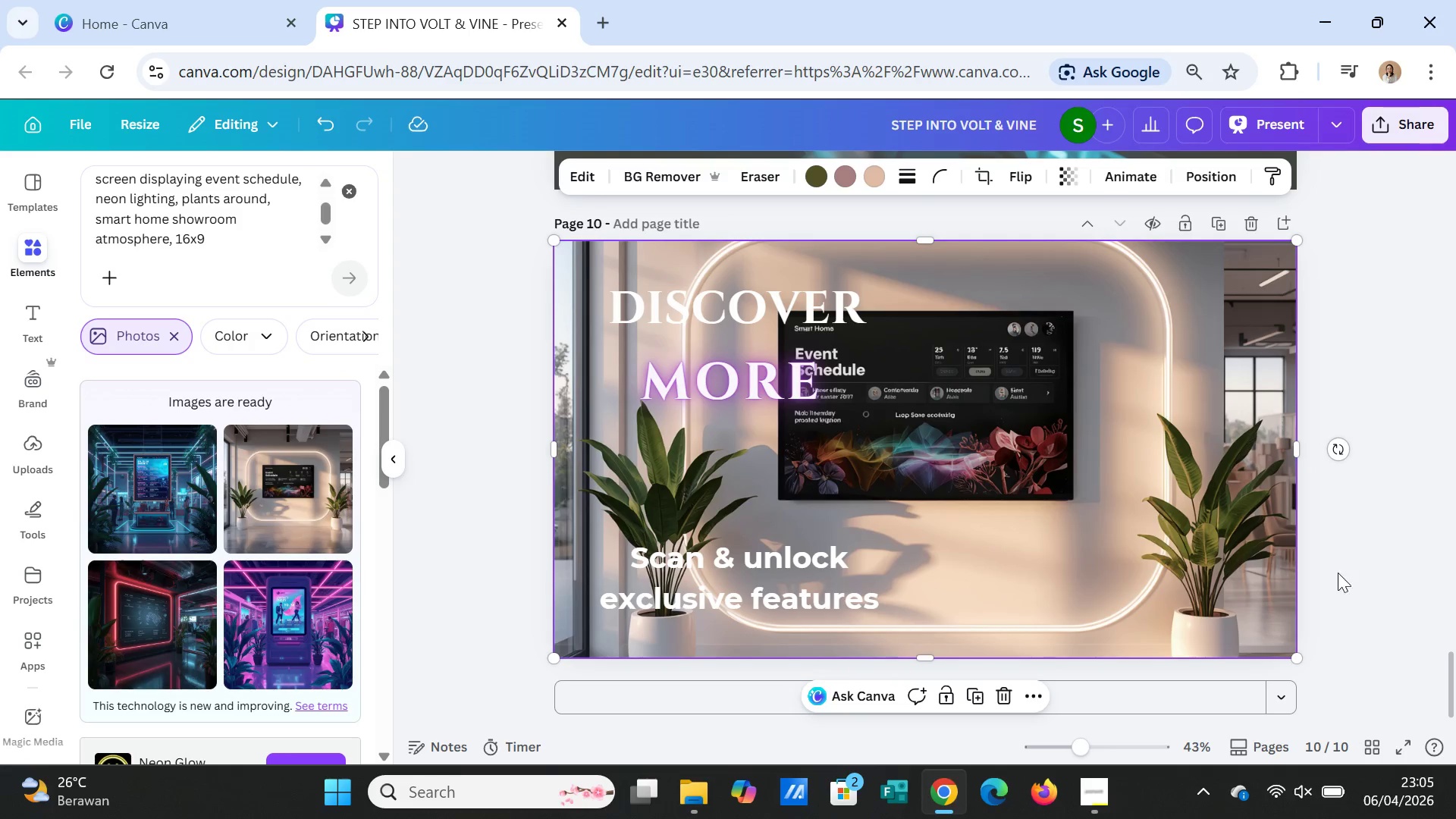 
left_click([1341, 573])
 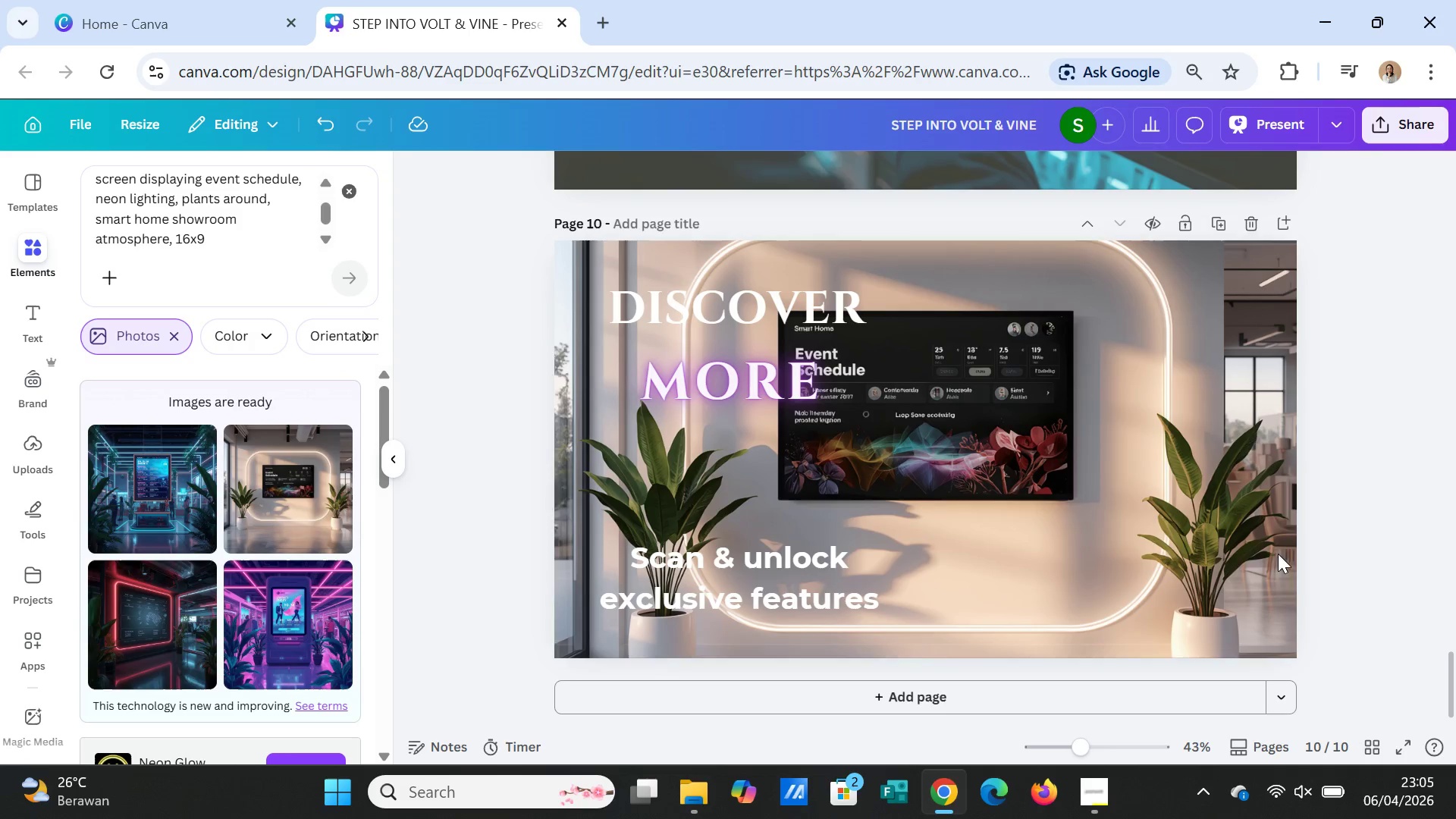 
left_click([1070, 469])
 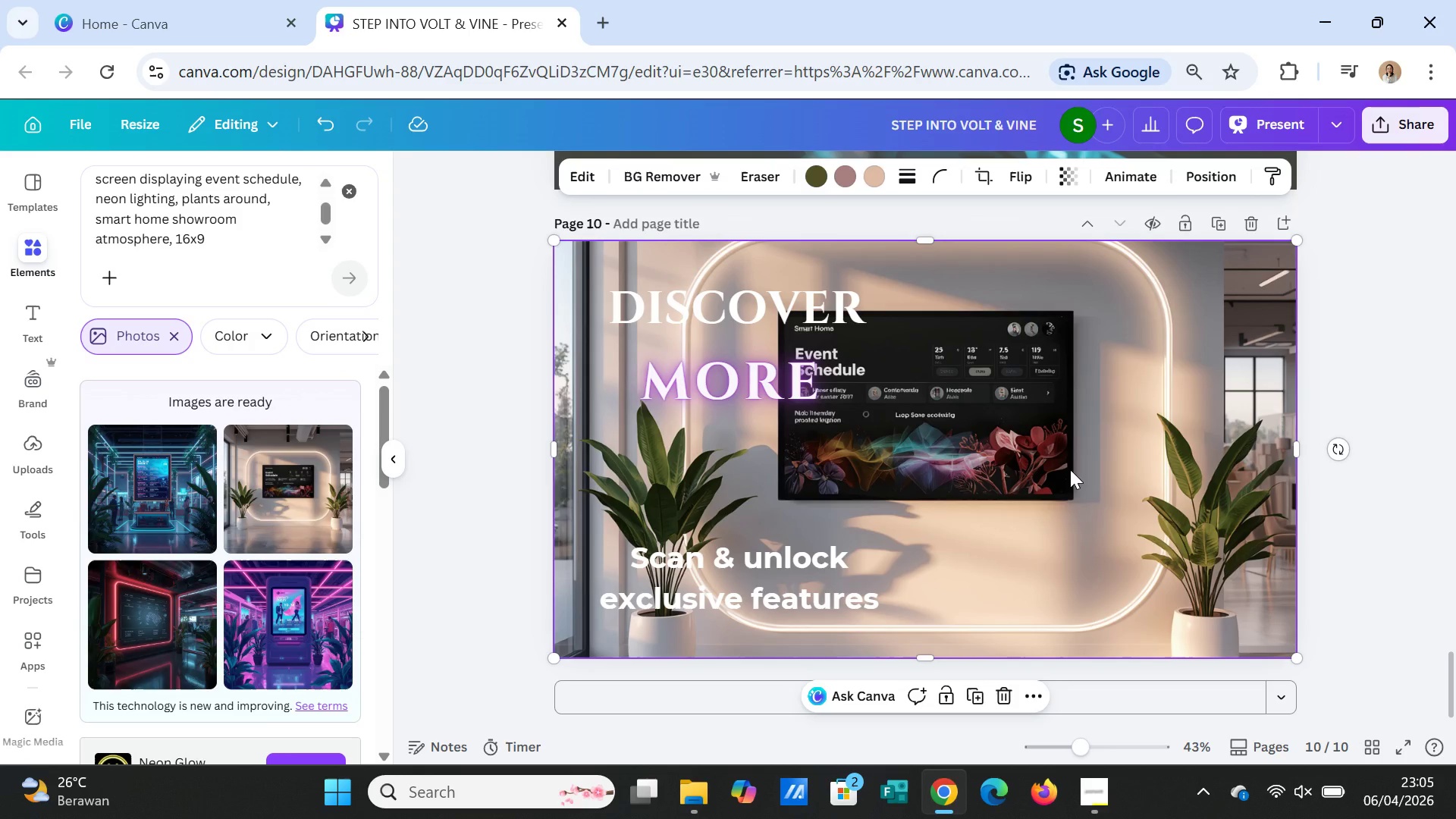 
right_click([1070, 469])
 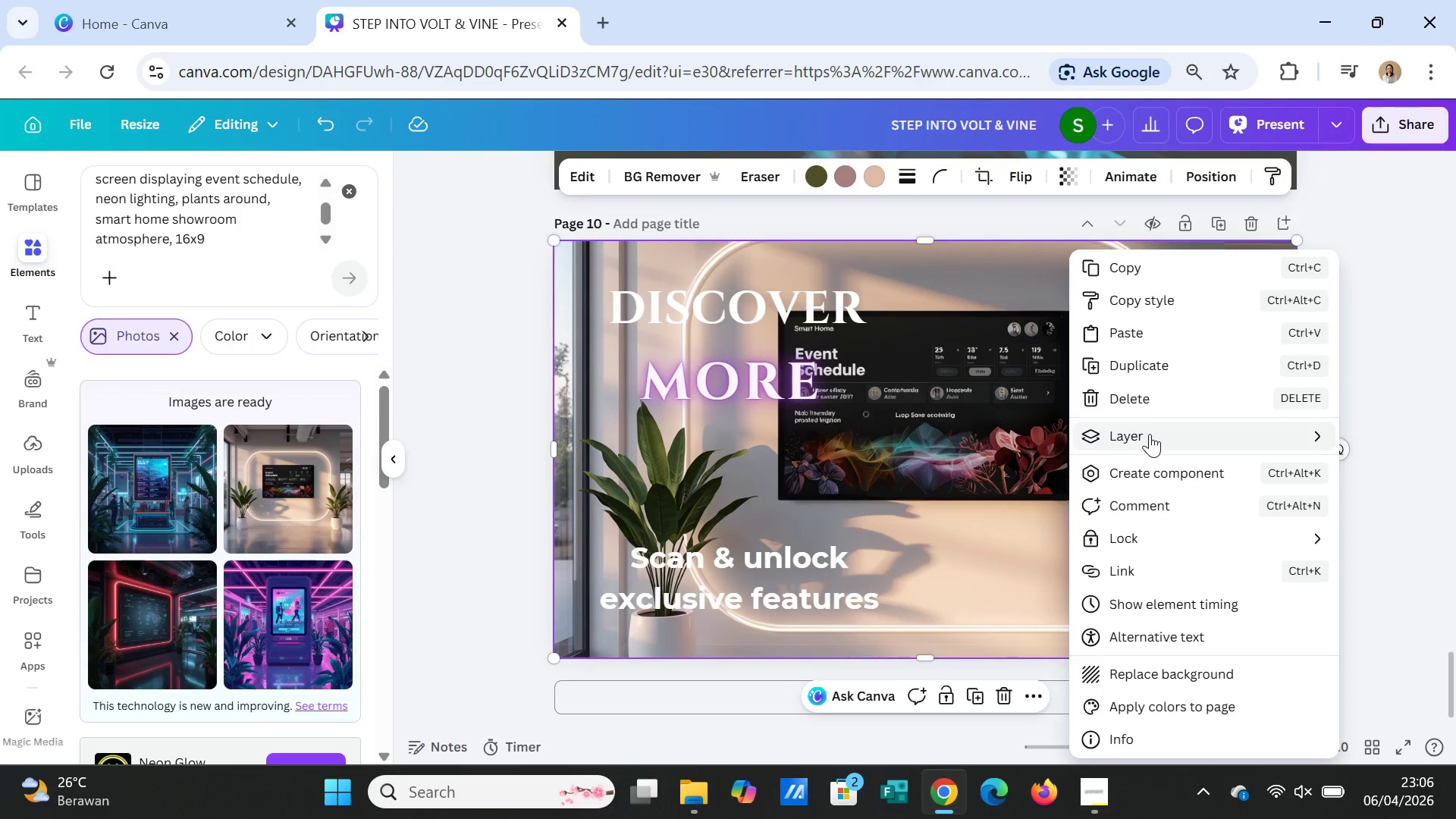 
left_click([1150, 433])
 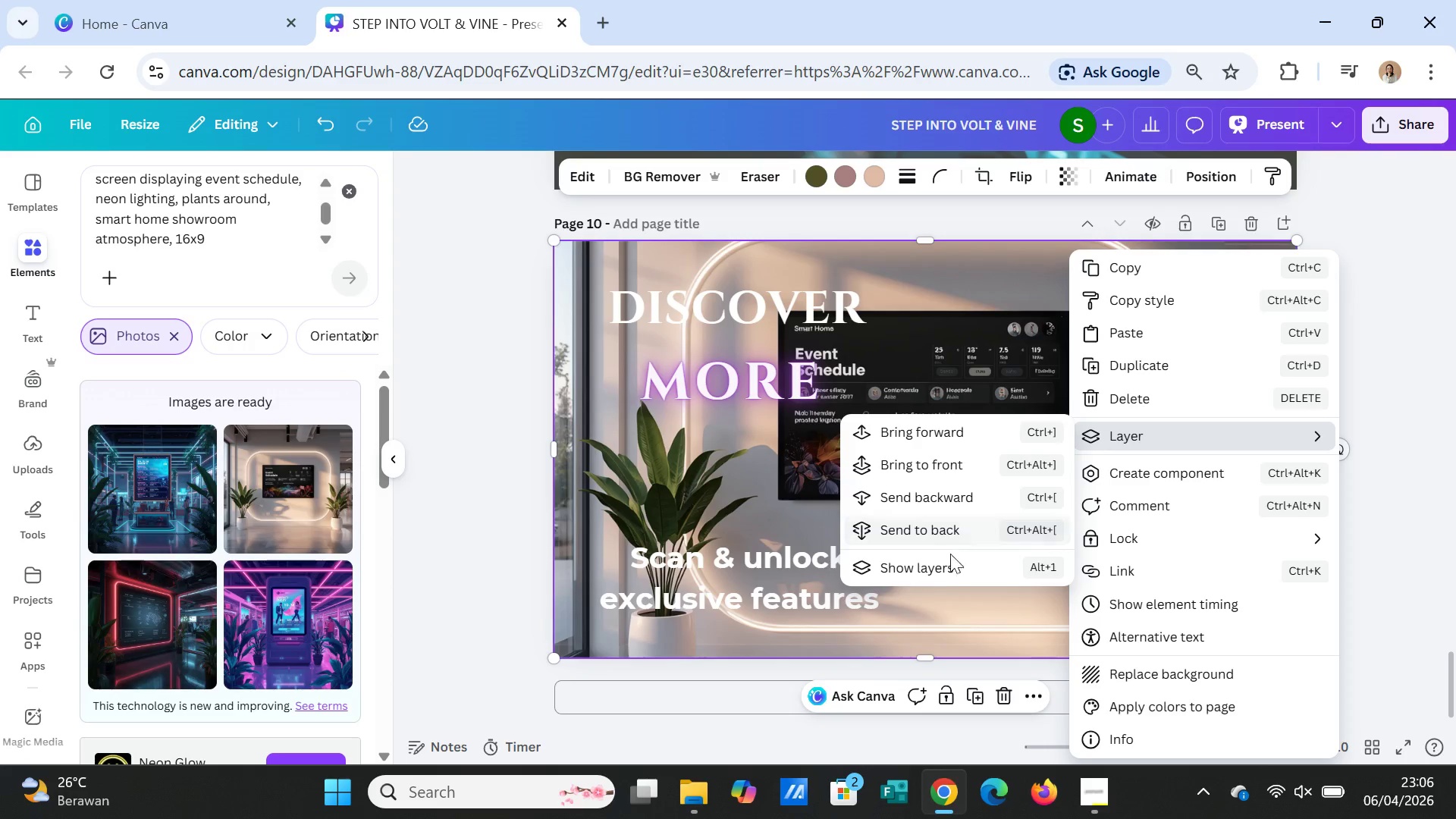 
left_click([943, 566])
 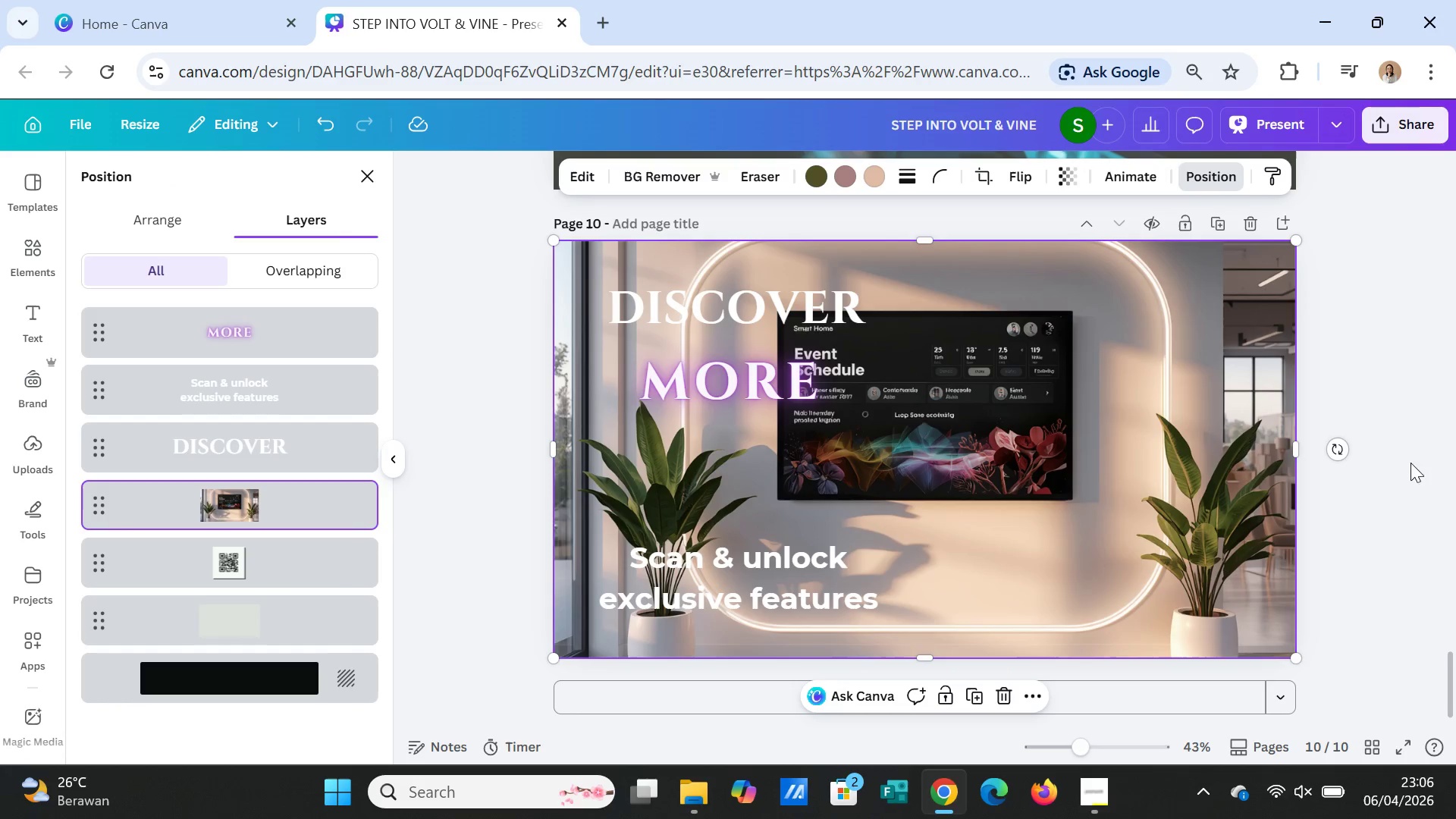 
left_click([1410, 540])
 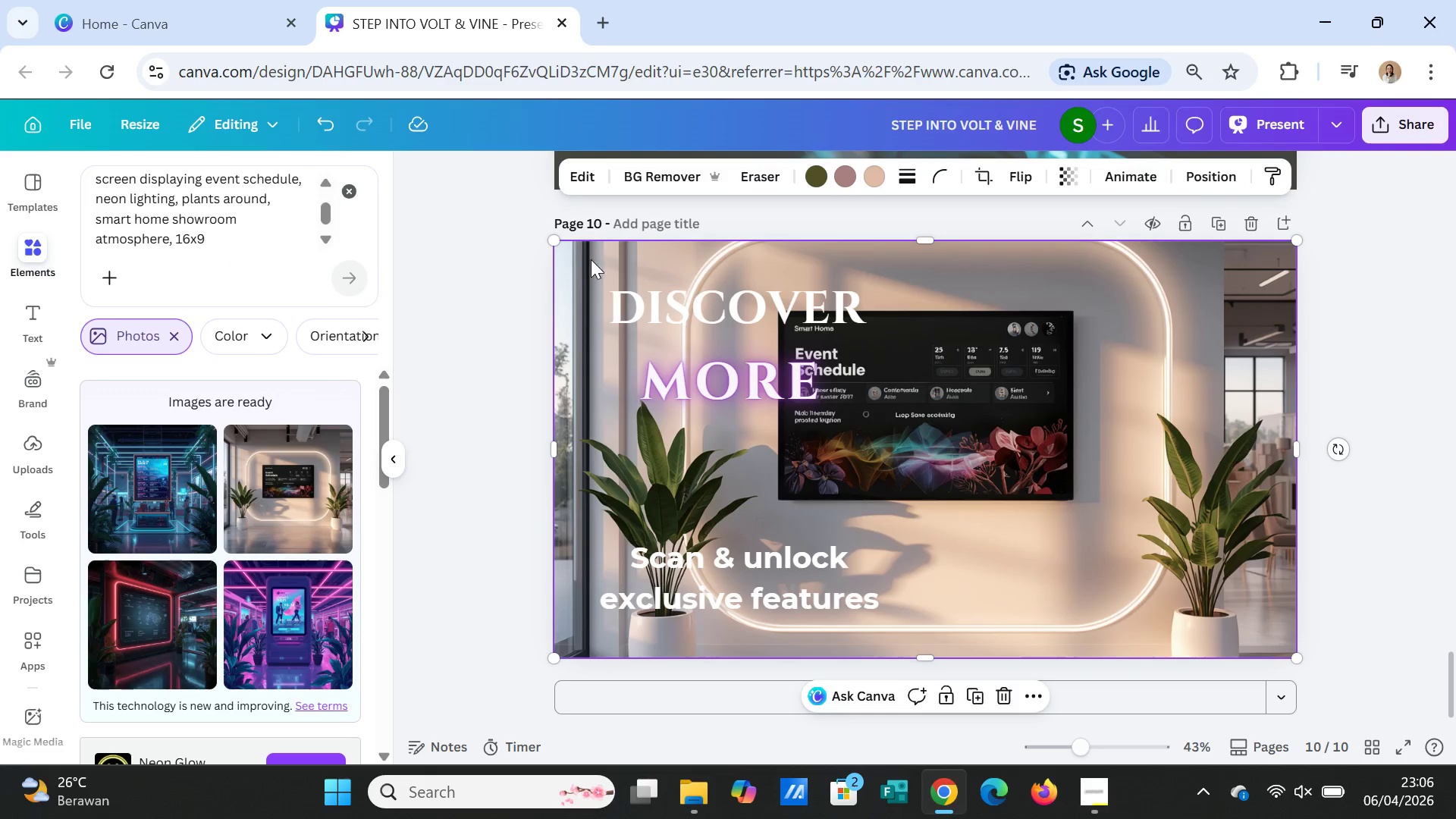 
left_click([585, 259])
 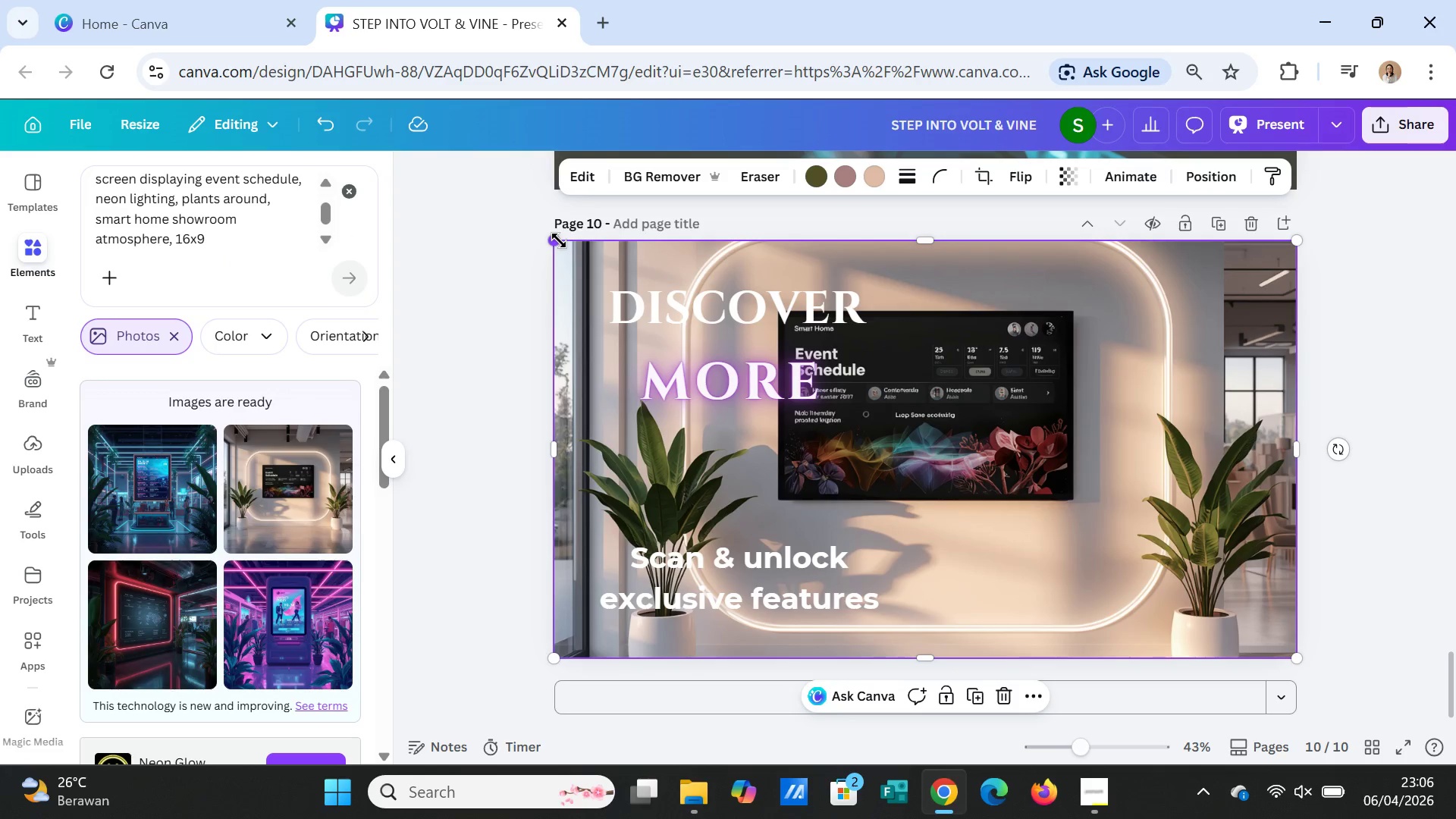 
left_click_drag(start_coordinate=[559, 240], to_coordinate=[690, 336])
 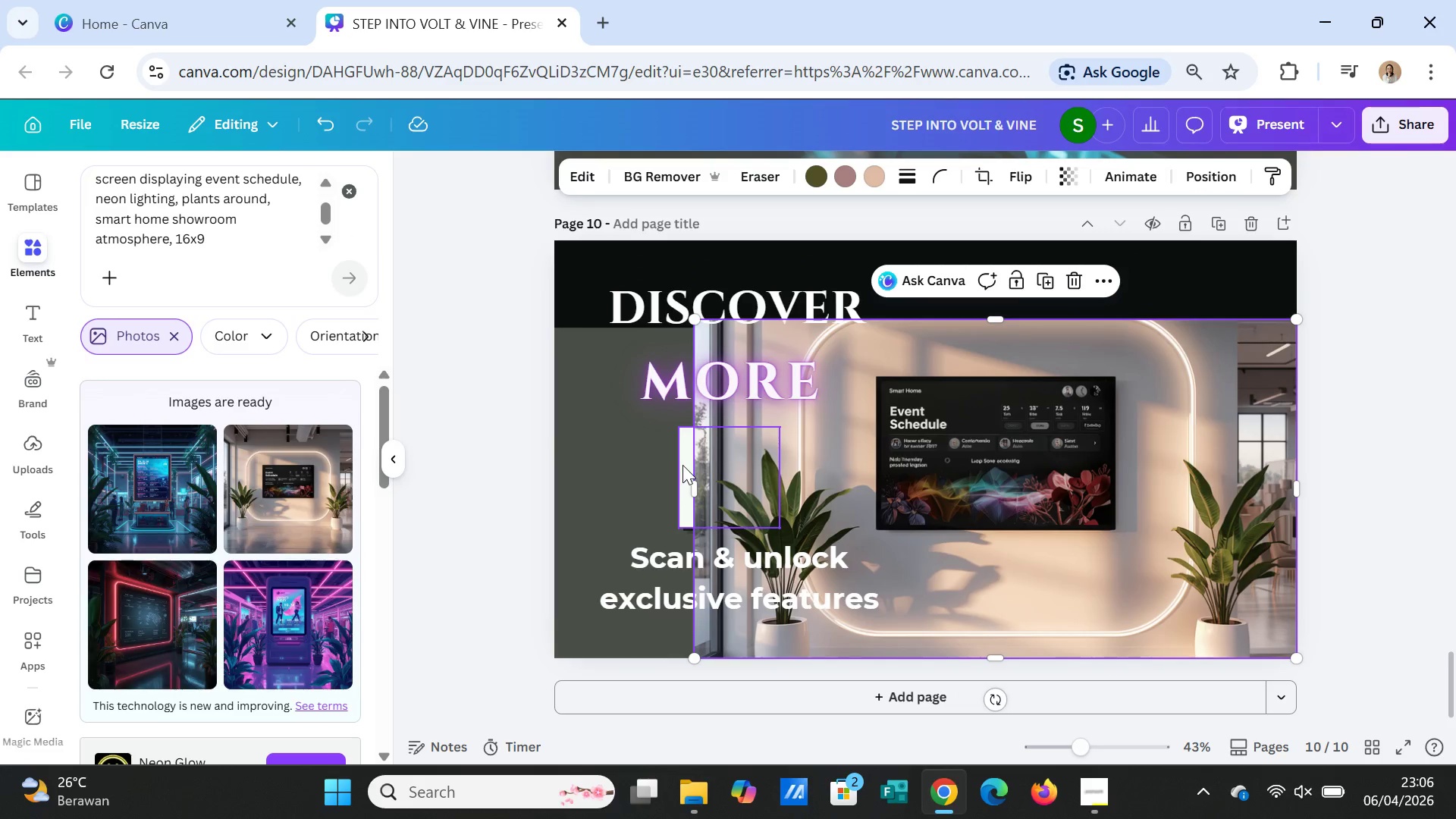 
left_click([682, 465])
 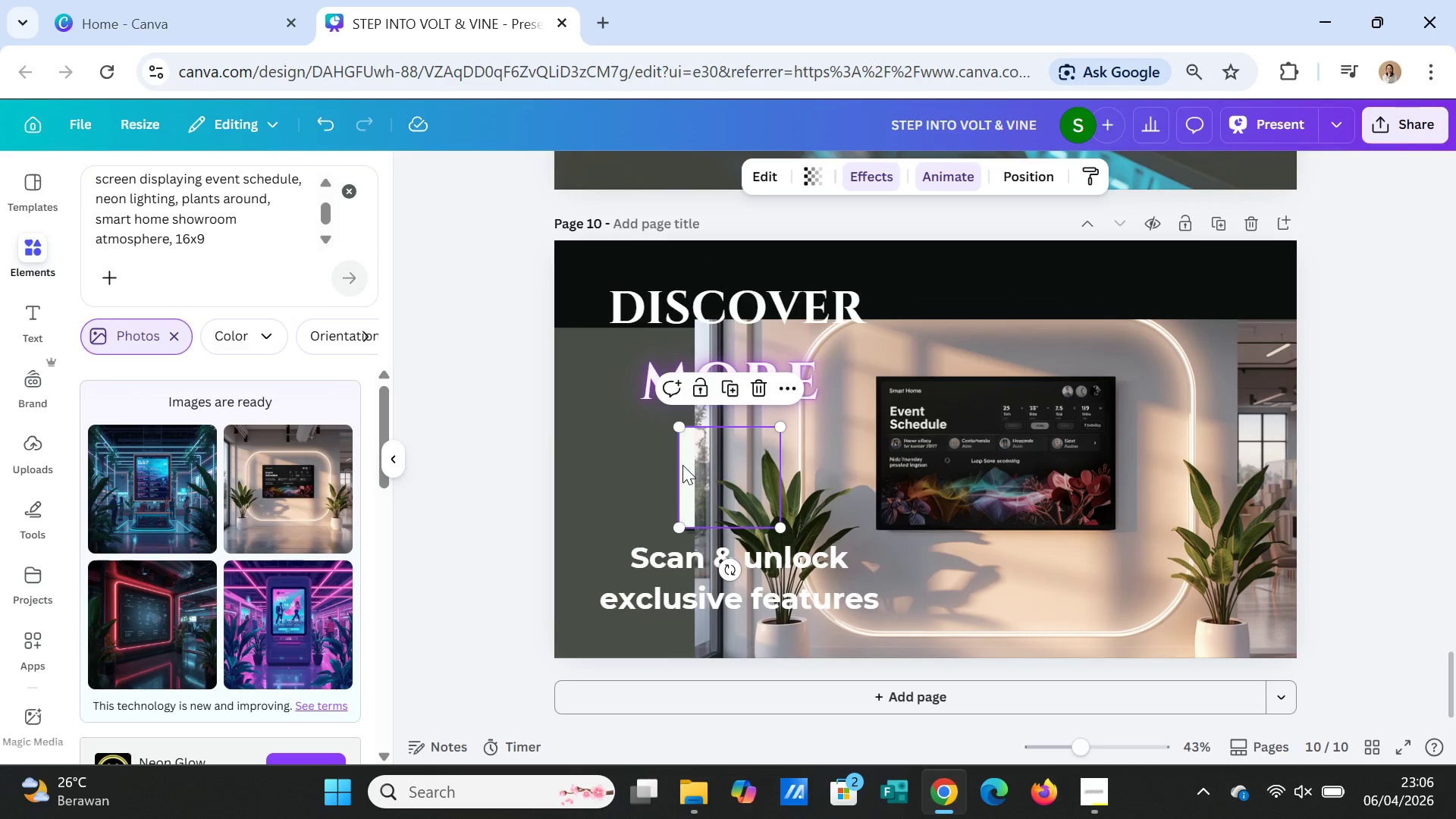 
key(Delete)
 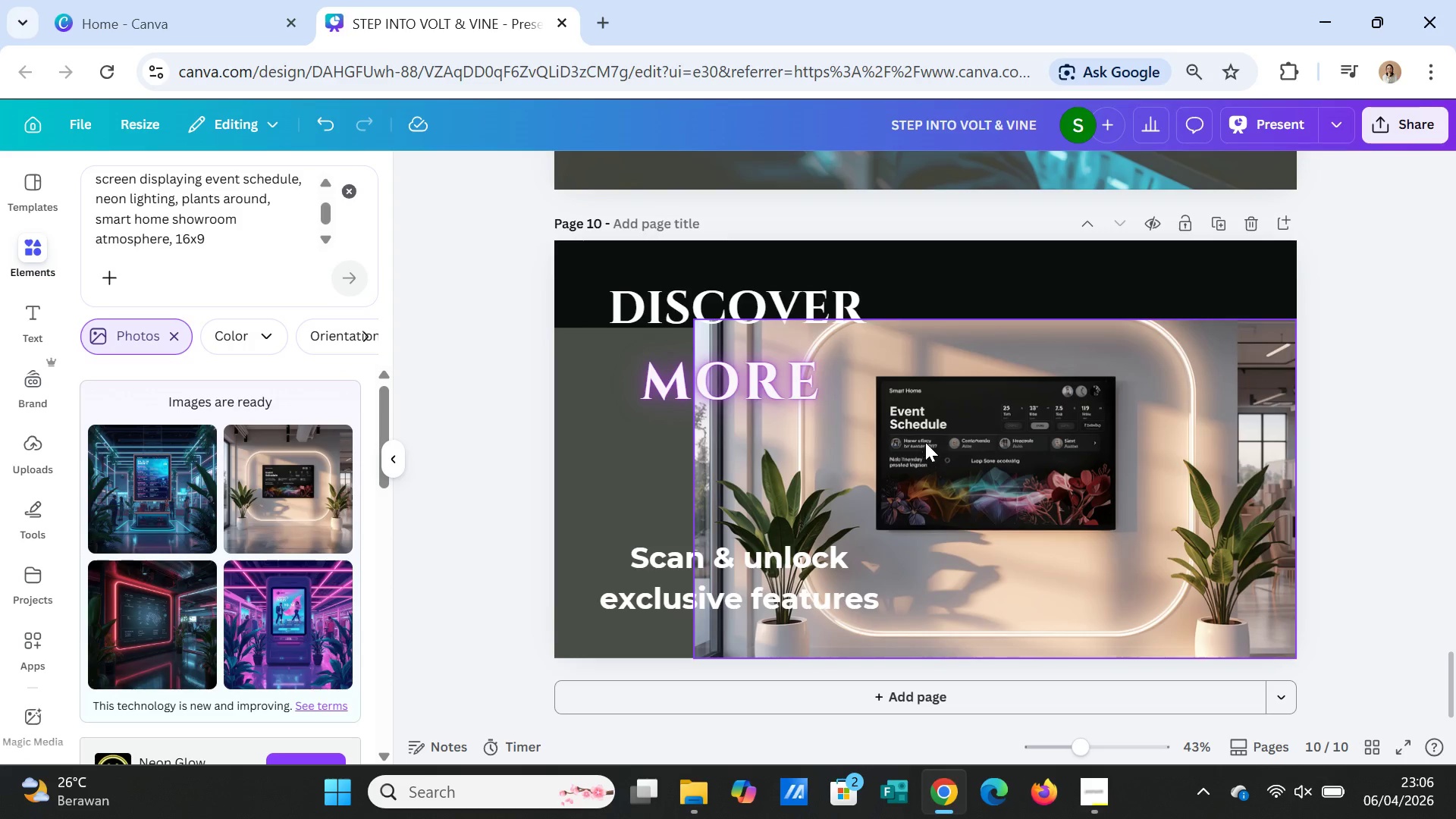 
left_click([925, 435])
 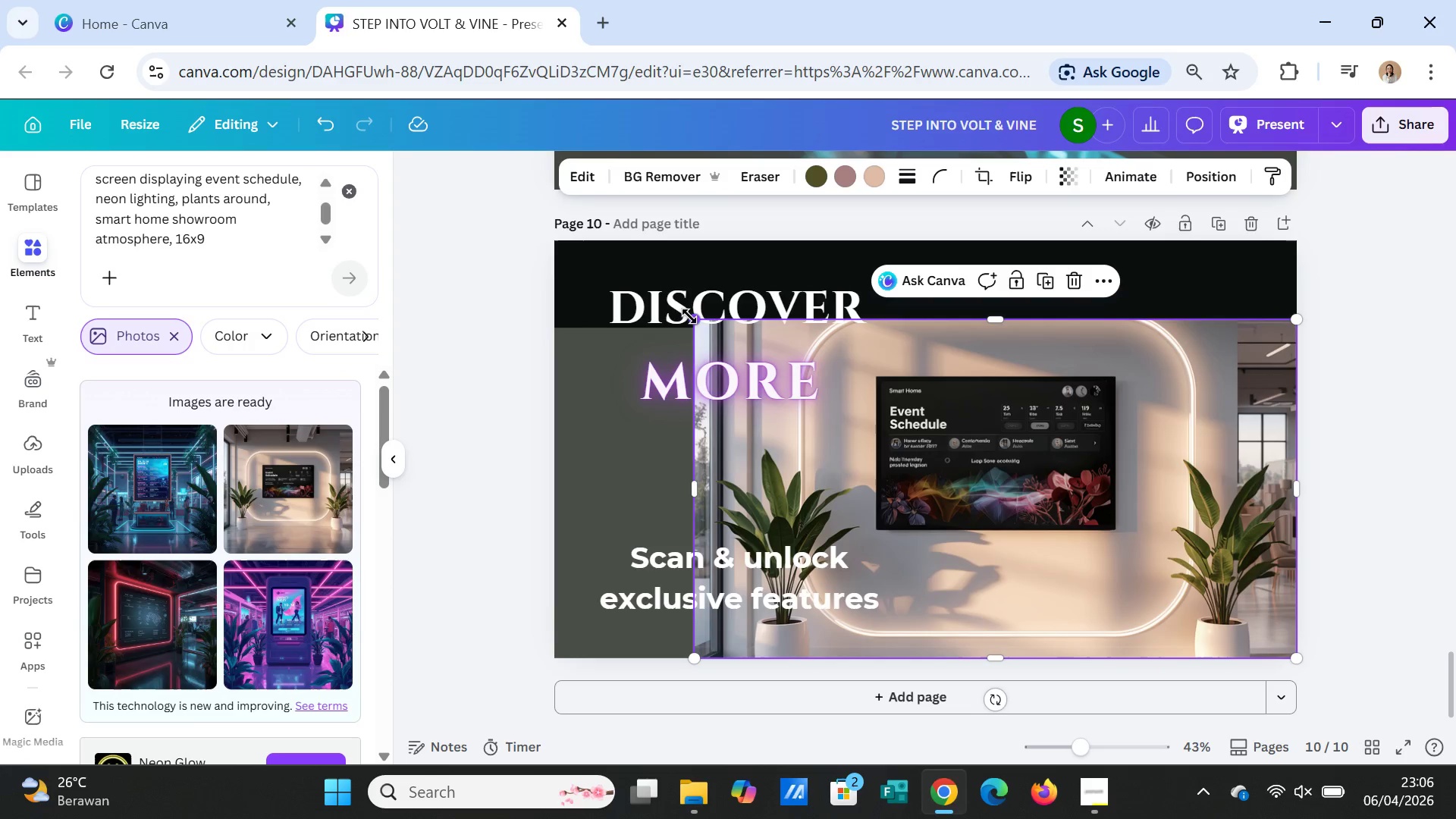 
left_click_drag(start_coordinate=[689, 317], to_coordinate=[544, 246])
 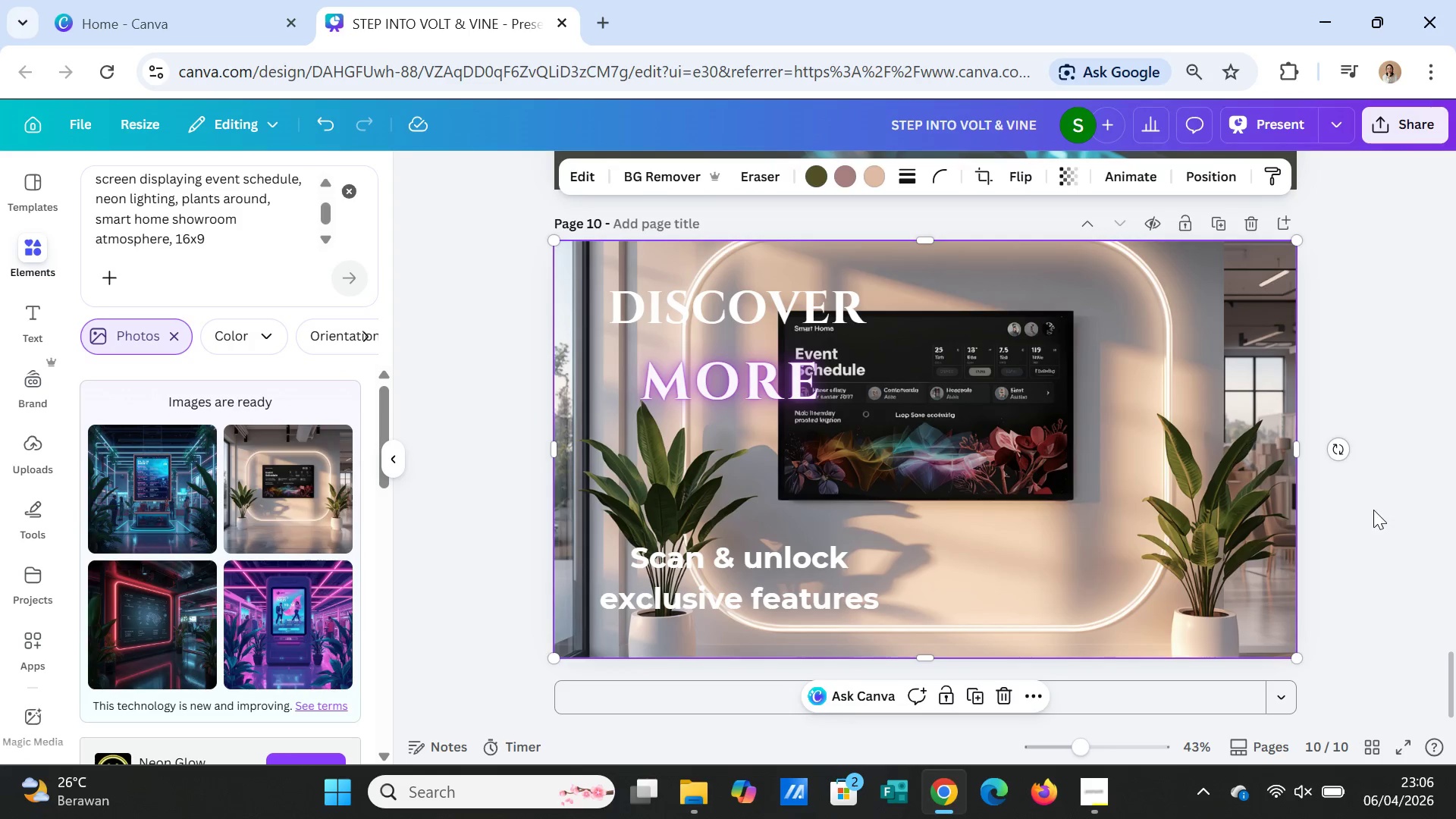 
left_click([1373, 510])
 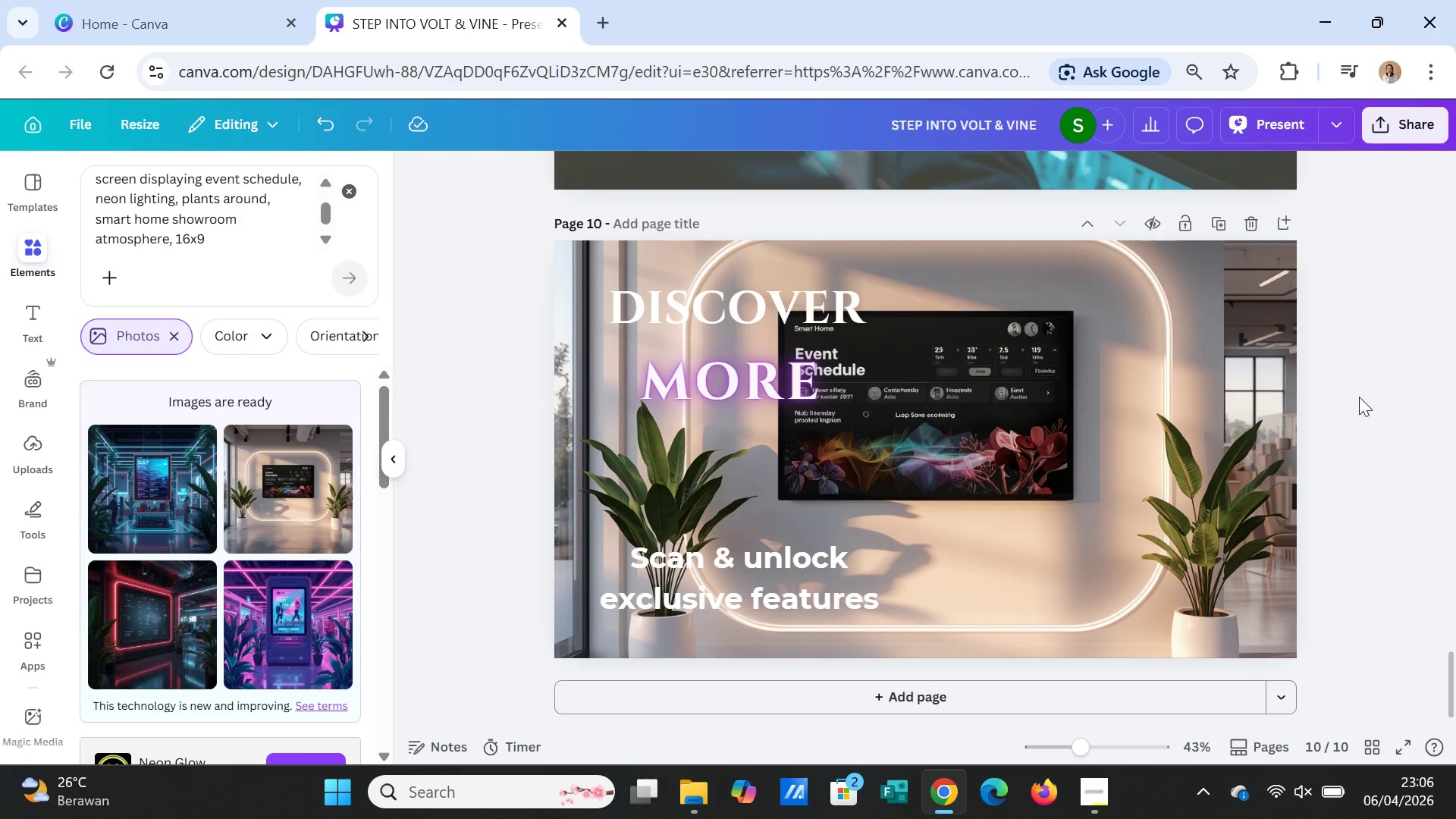 
left_click([1186, 322])
 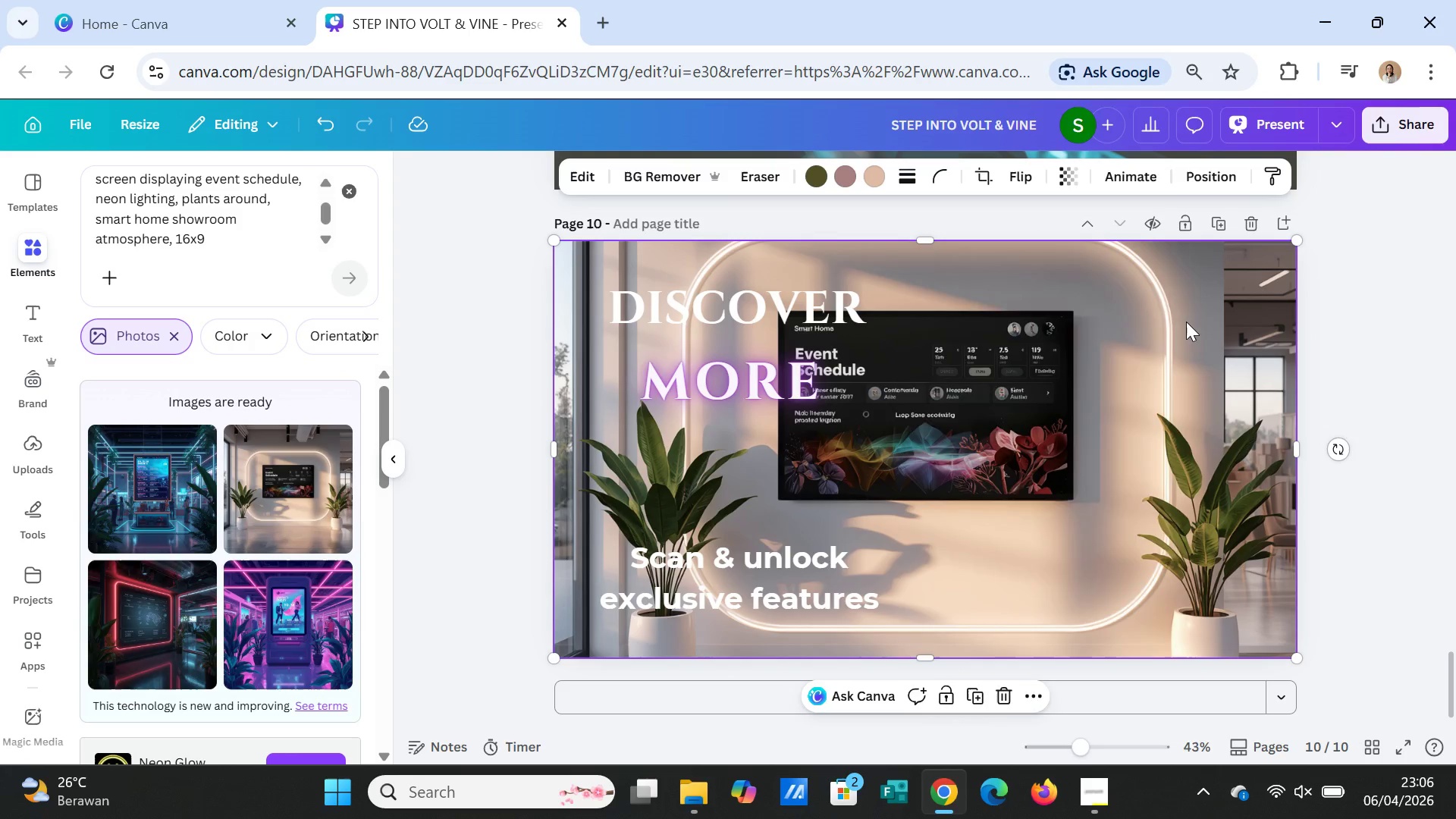 
right_click([1186, 322])
 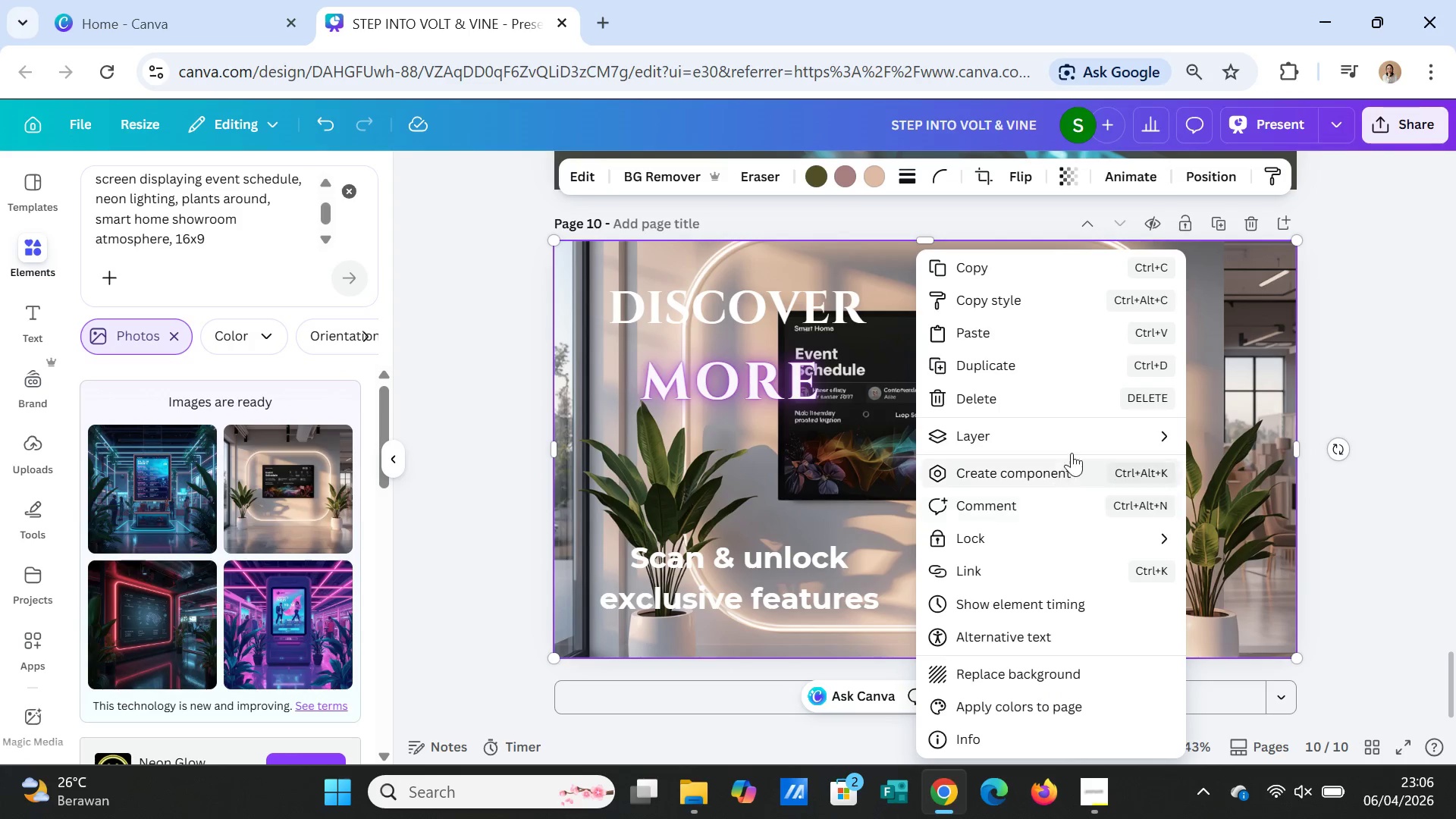 
left_click([1080, 428])
 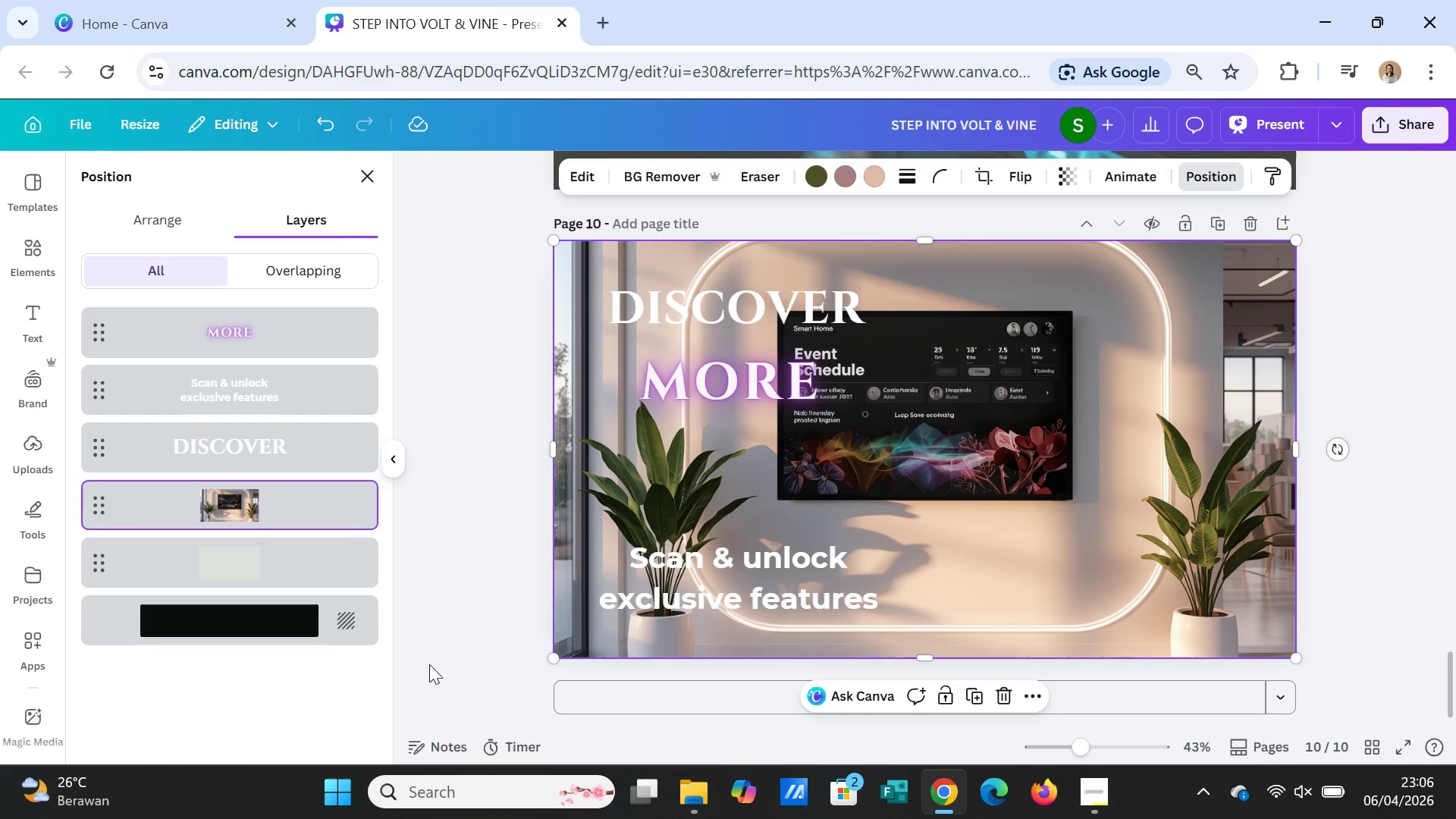 
left_click_drag(start_coordinate=[307, 565], to_coordinate=[304, 508])
 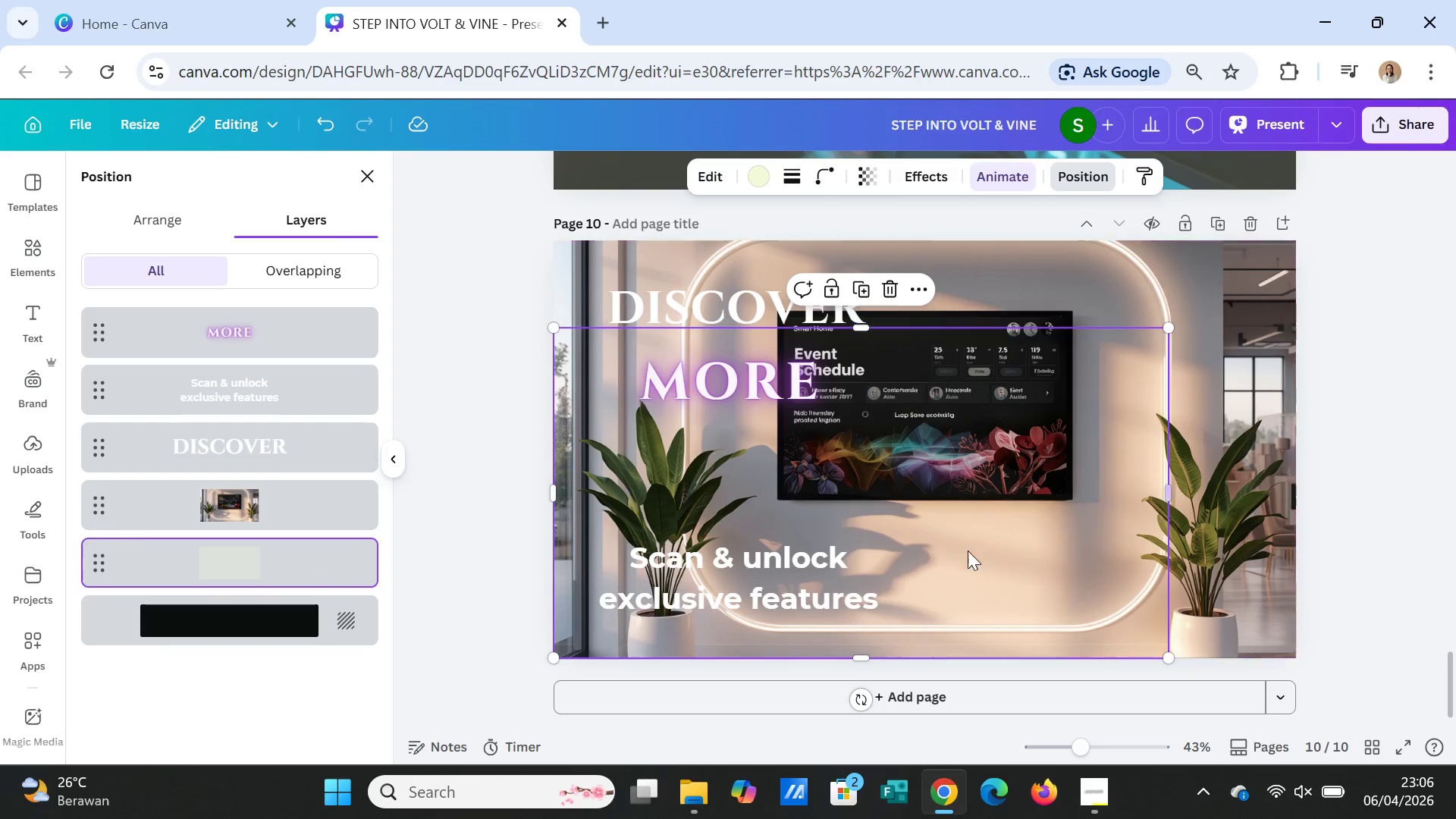 
left_click_drag(start_coordinate=[281, 566], to_coordinate=[281, 477])
 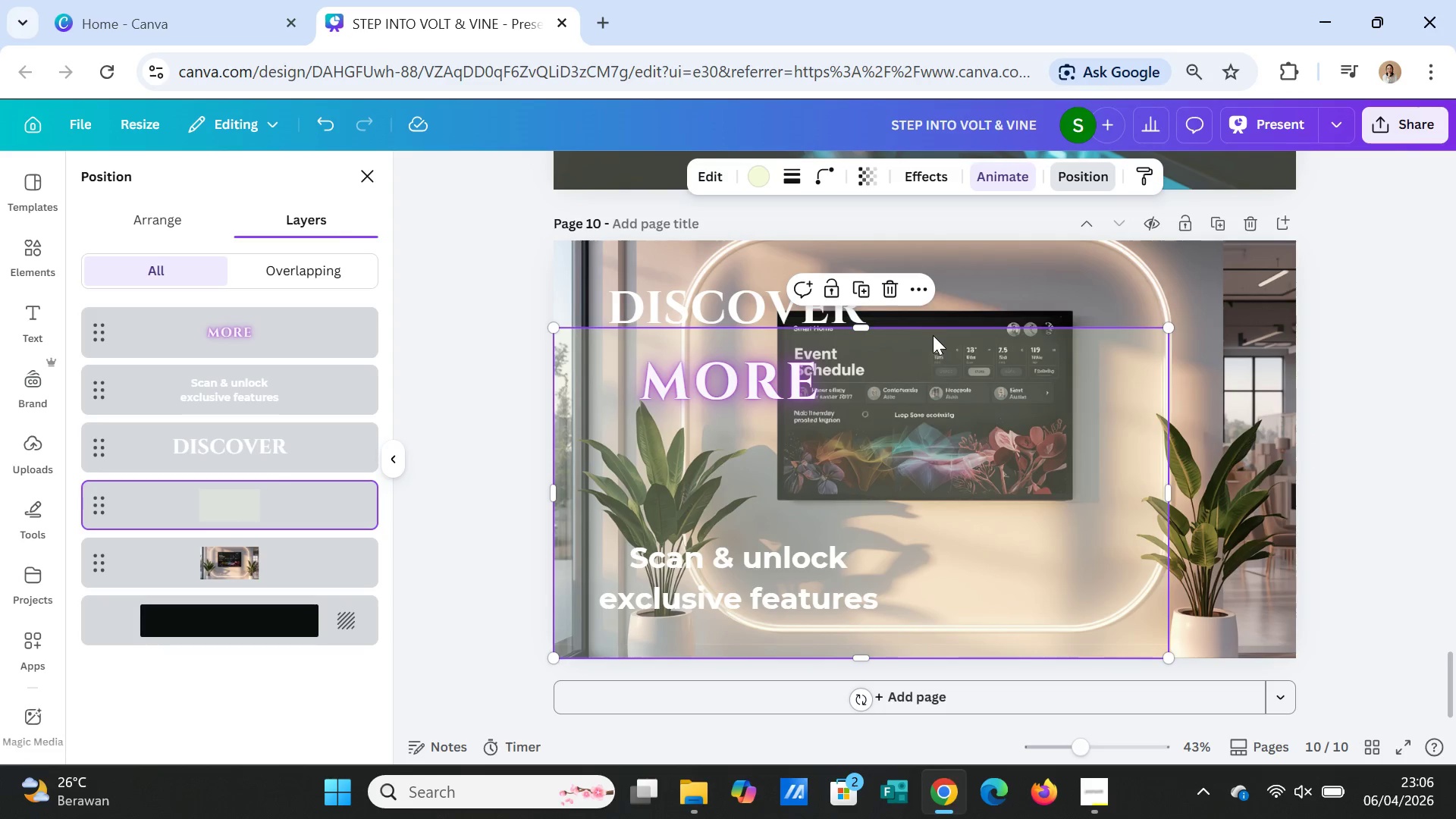 
left_click_drag(start_coordinate=[905, 328], to_coordinate=[904, 241])
 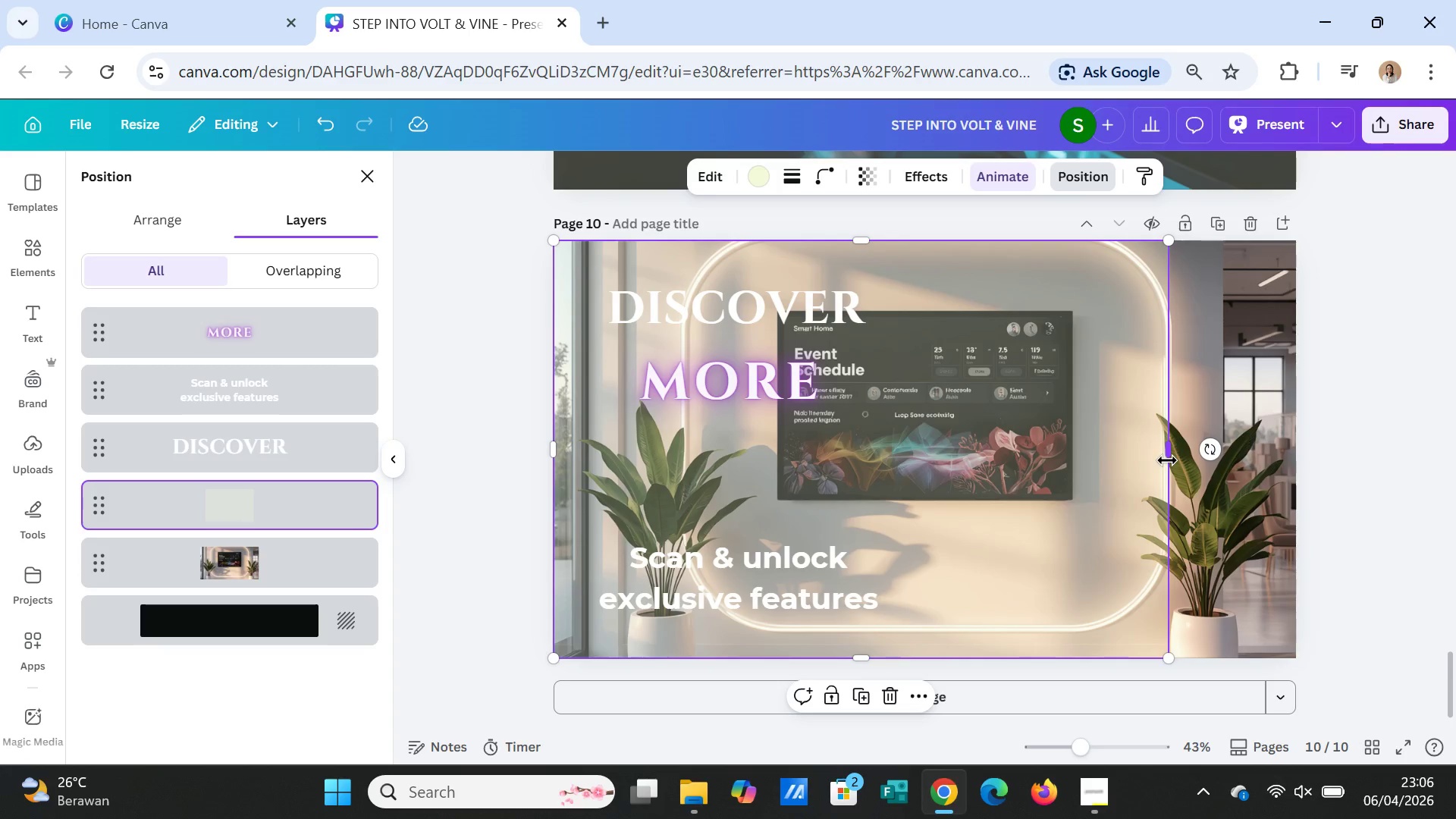 
left_click_drag(start_coordinate=[1167, 460], to_coordinate=[1292, 447])
 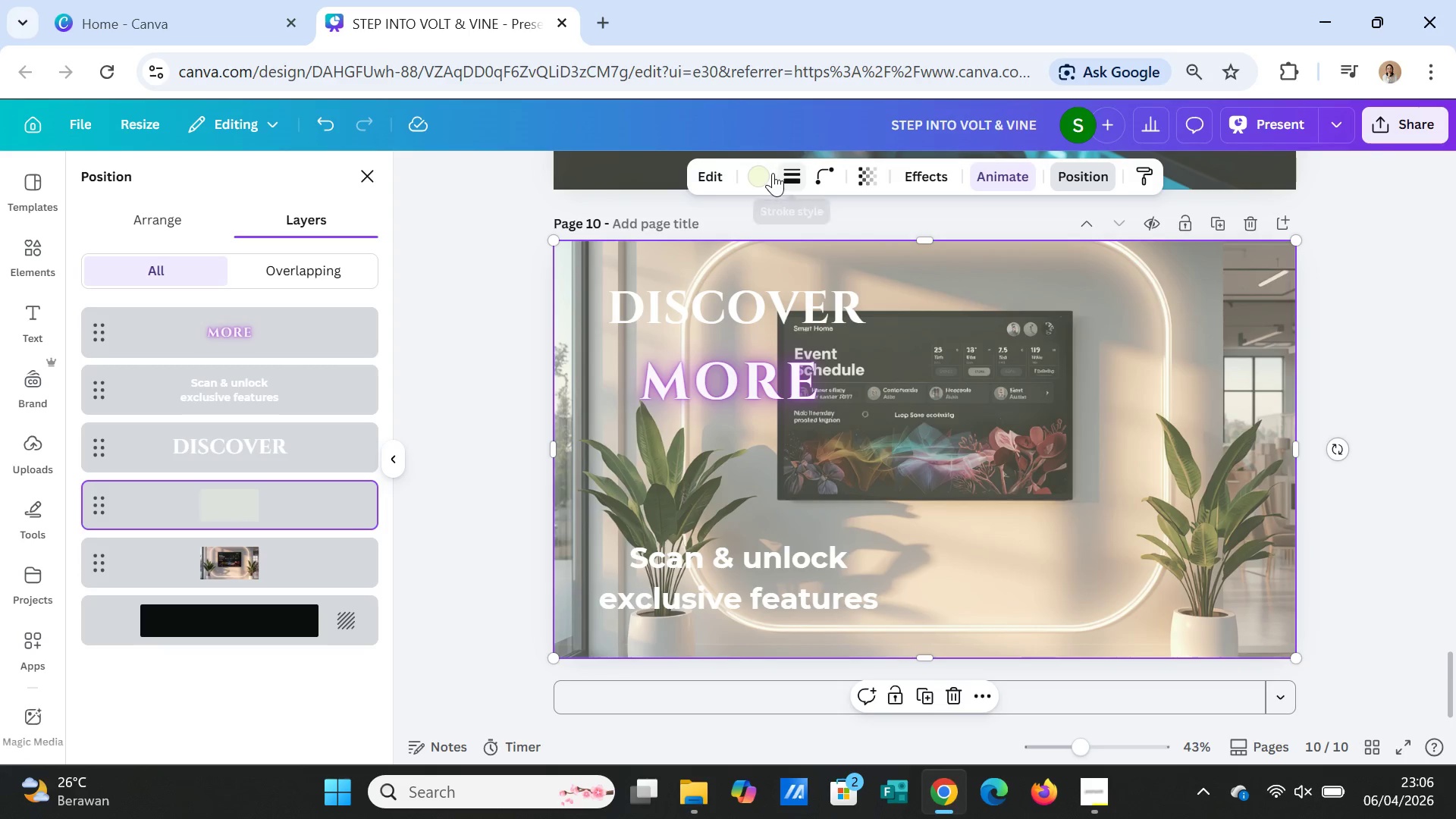 
left_click([772, 173])
 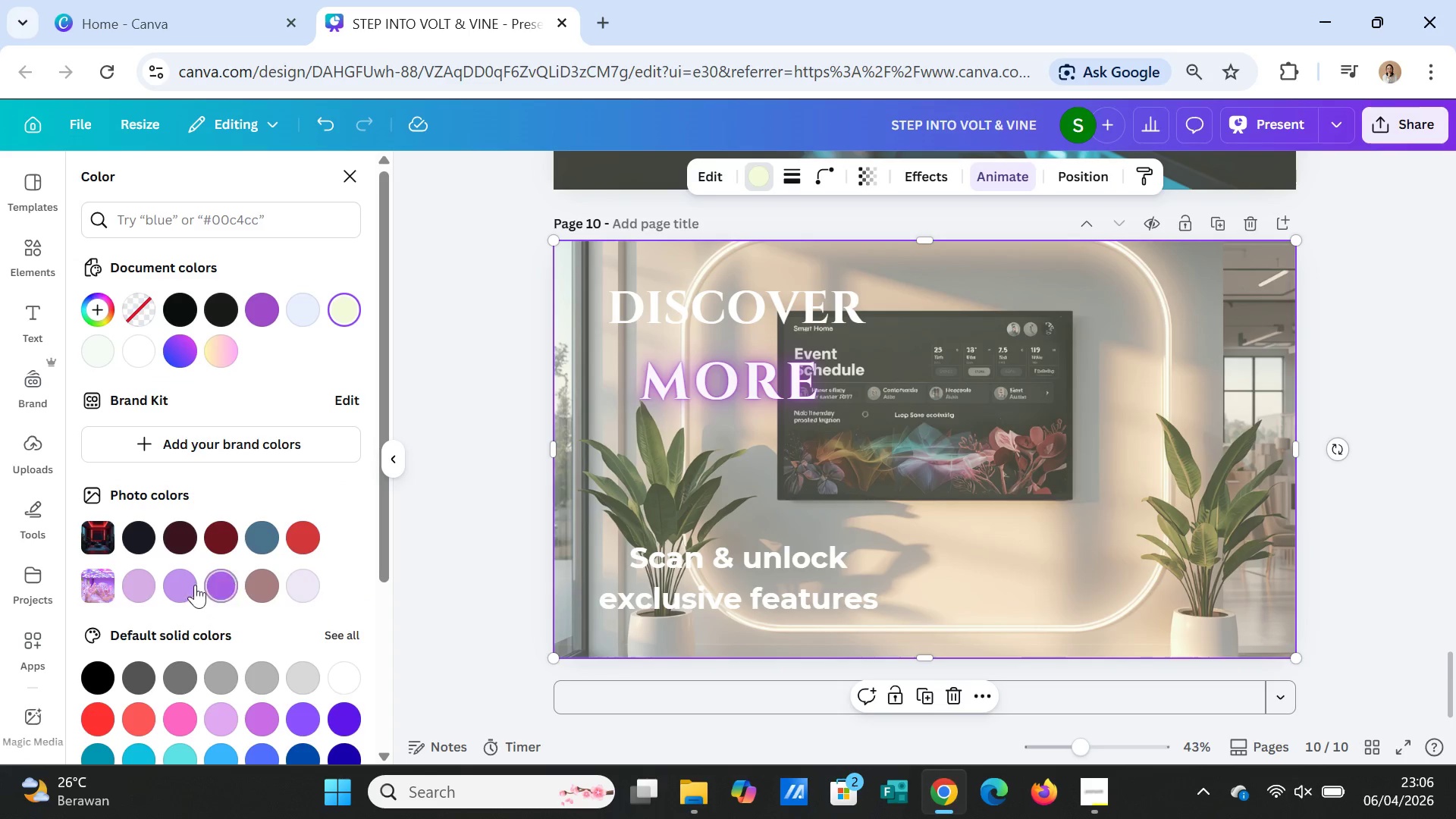 
left_click([178, 579])
 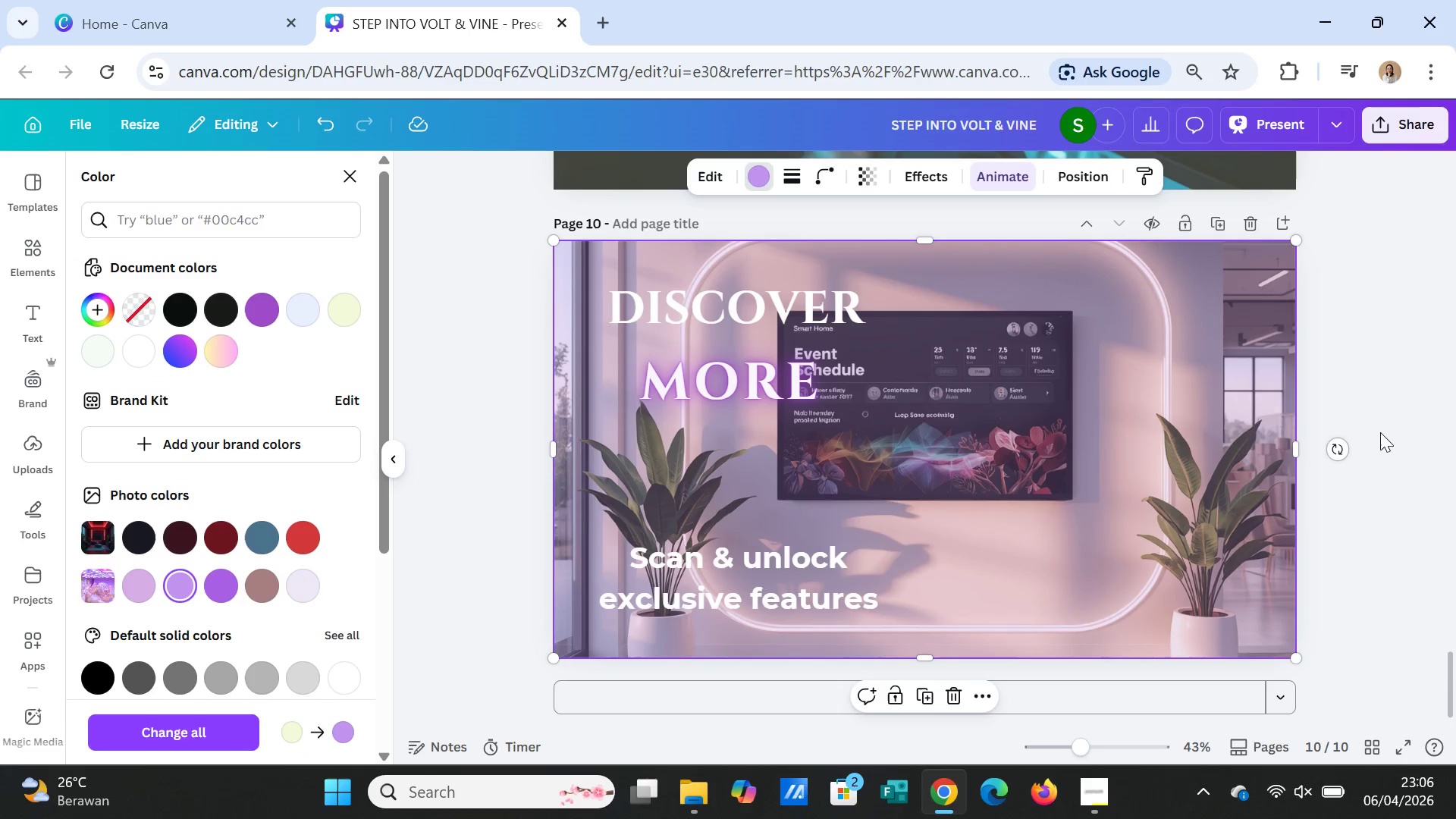 
left_click([1360, 485])
 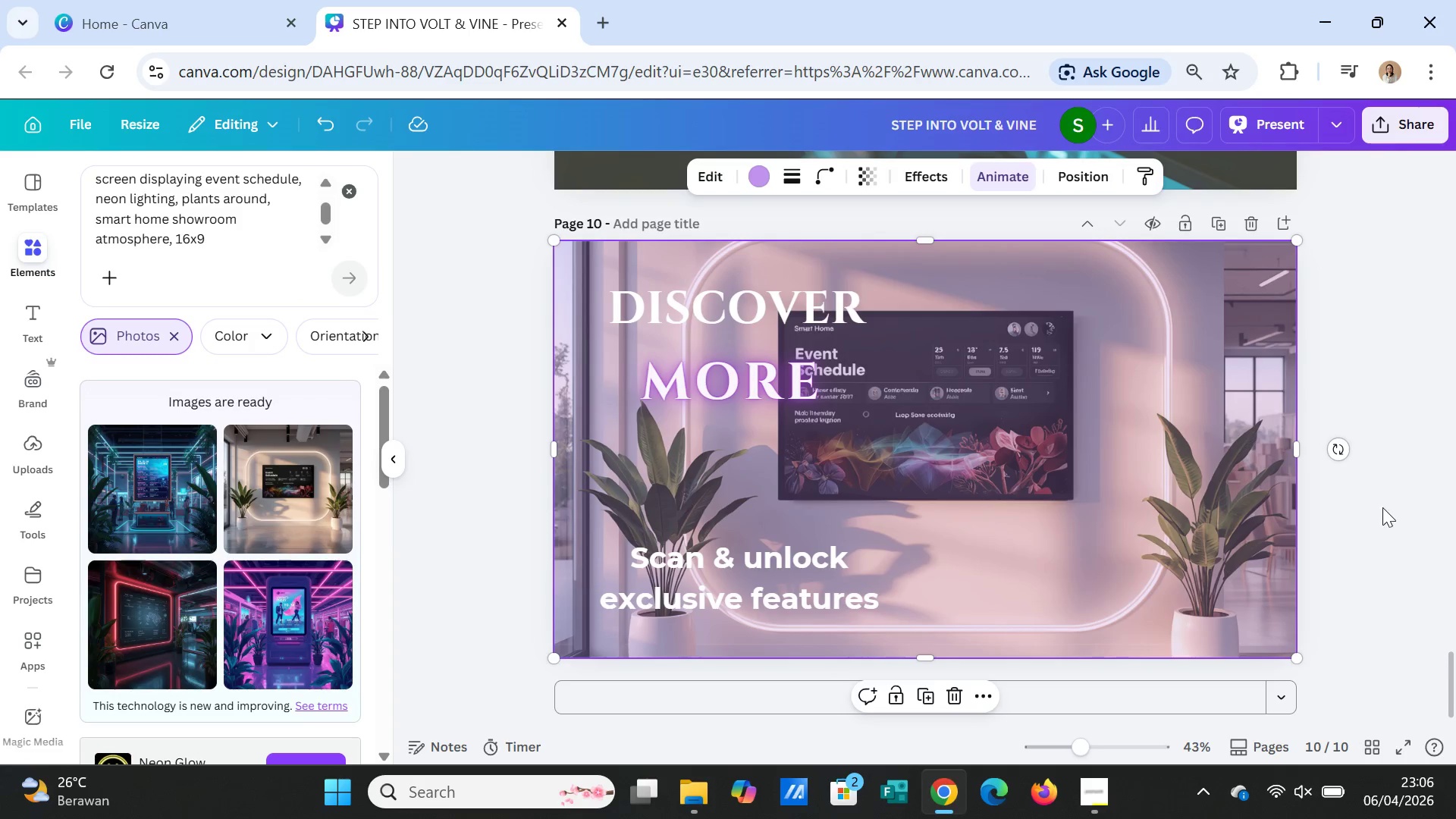 
left_click([1382, 511])
 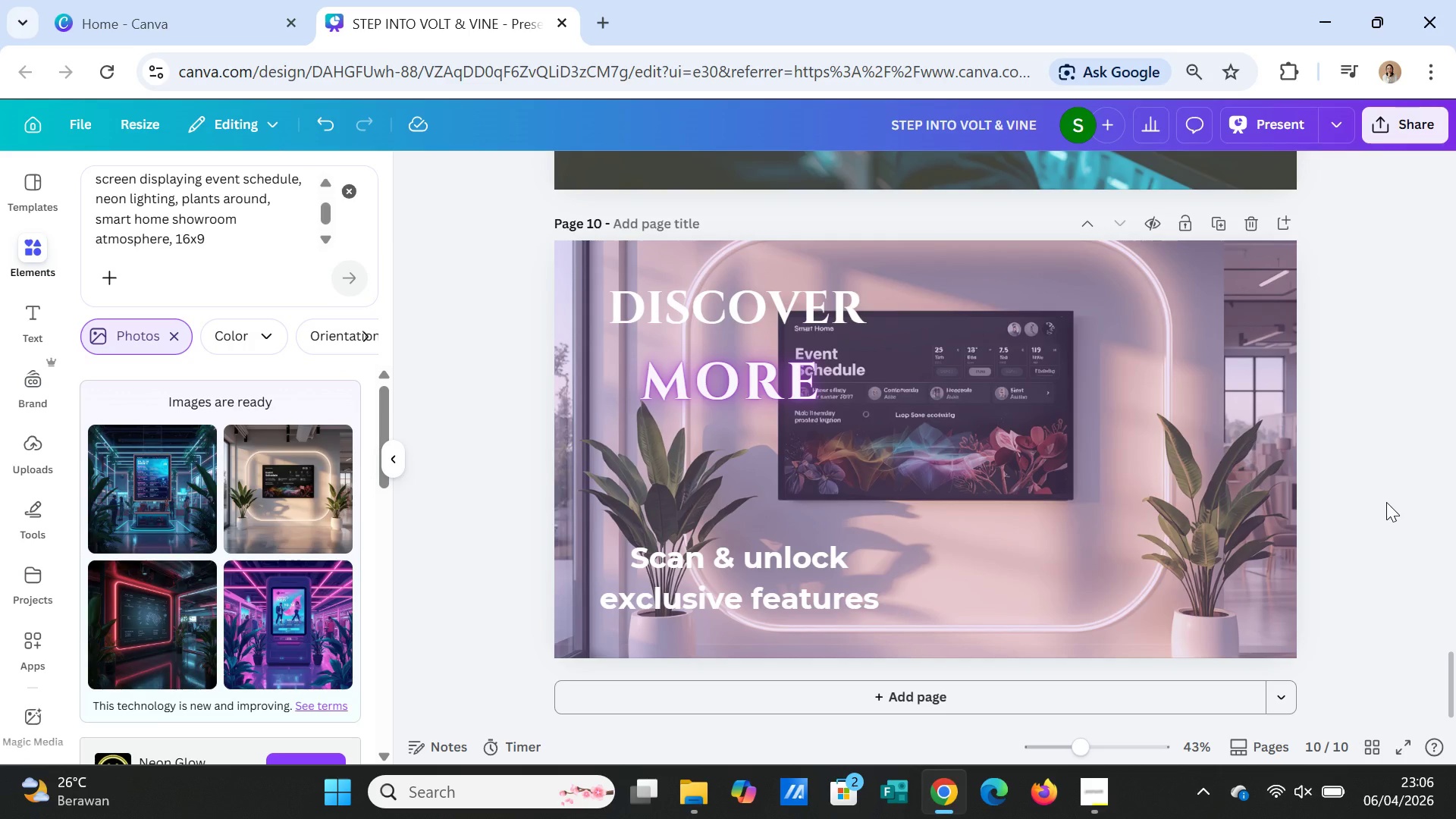 
wait(12.52)
 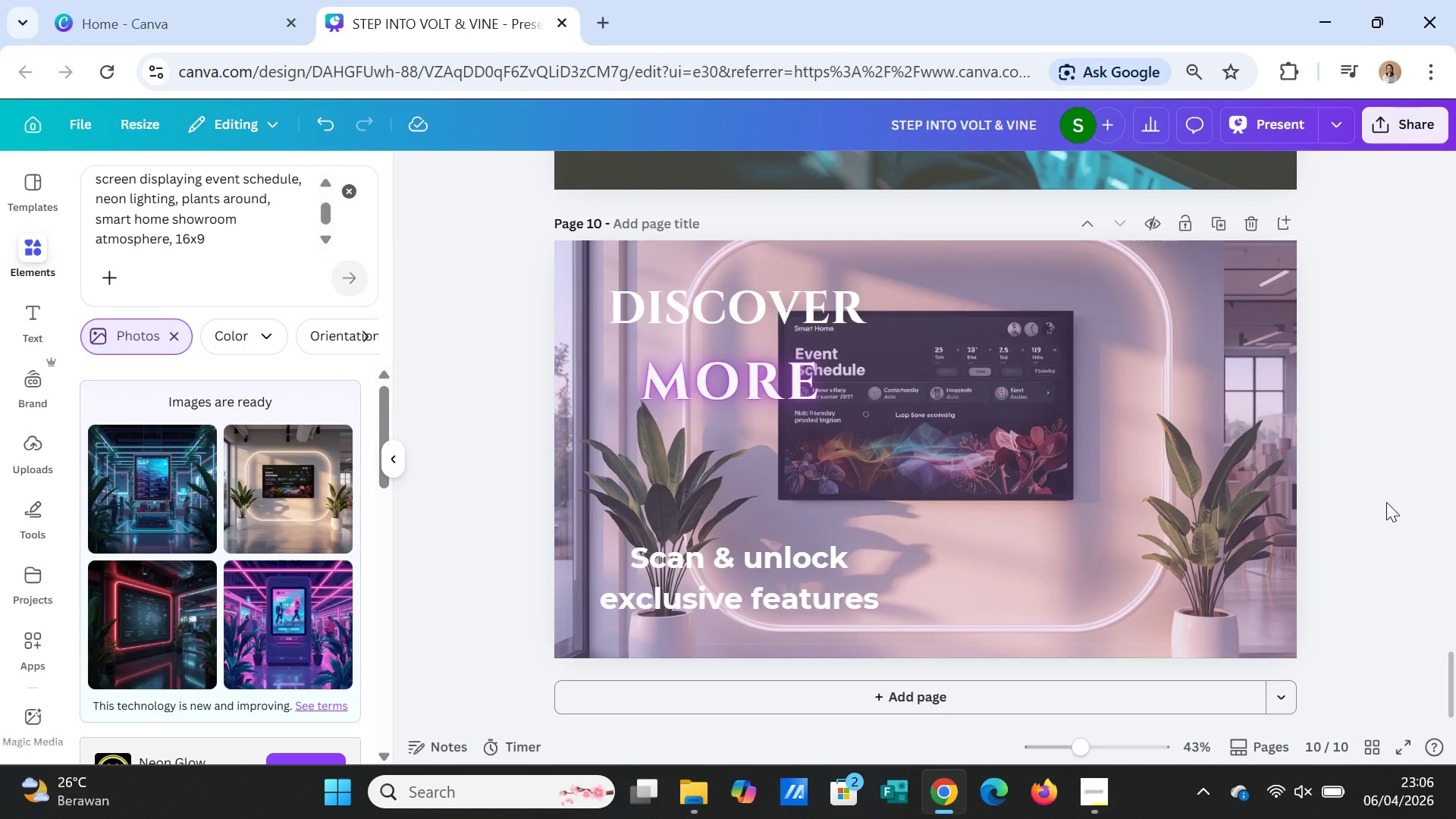 
left_click([1177, 338])
 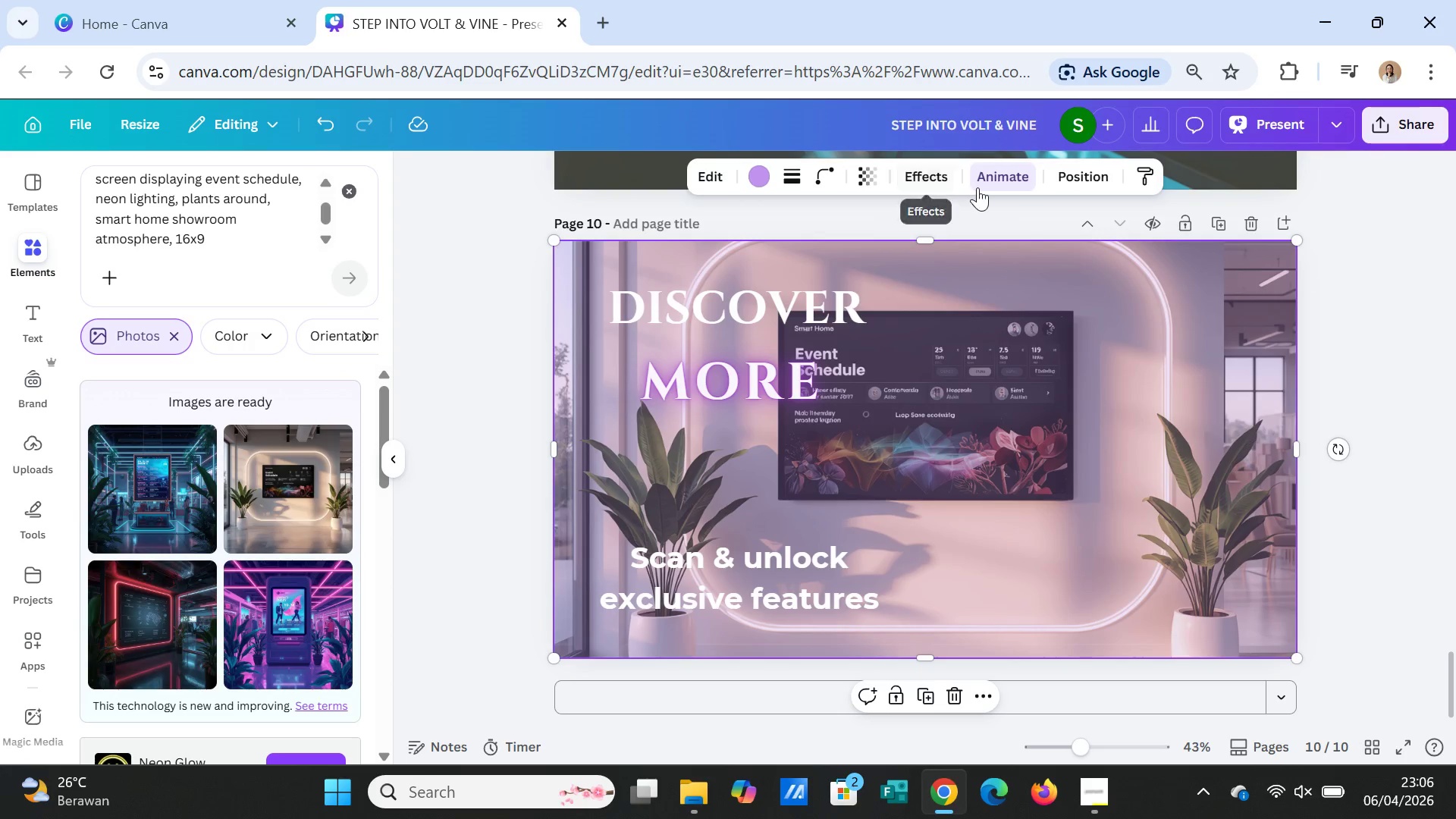 
left_click([861, 178])
 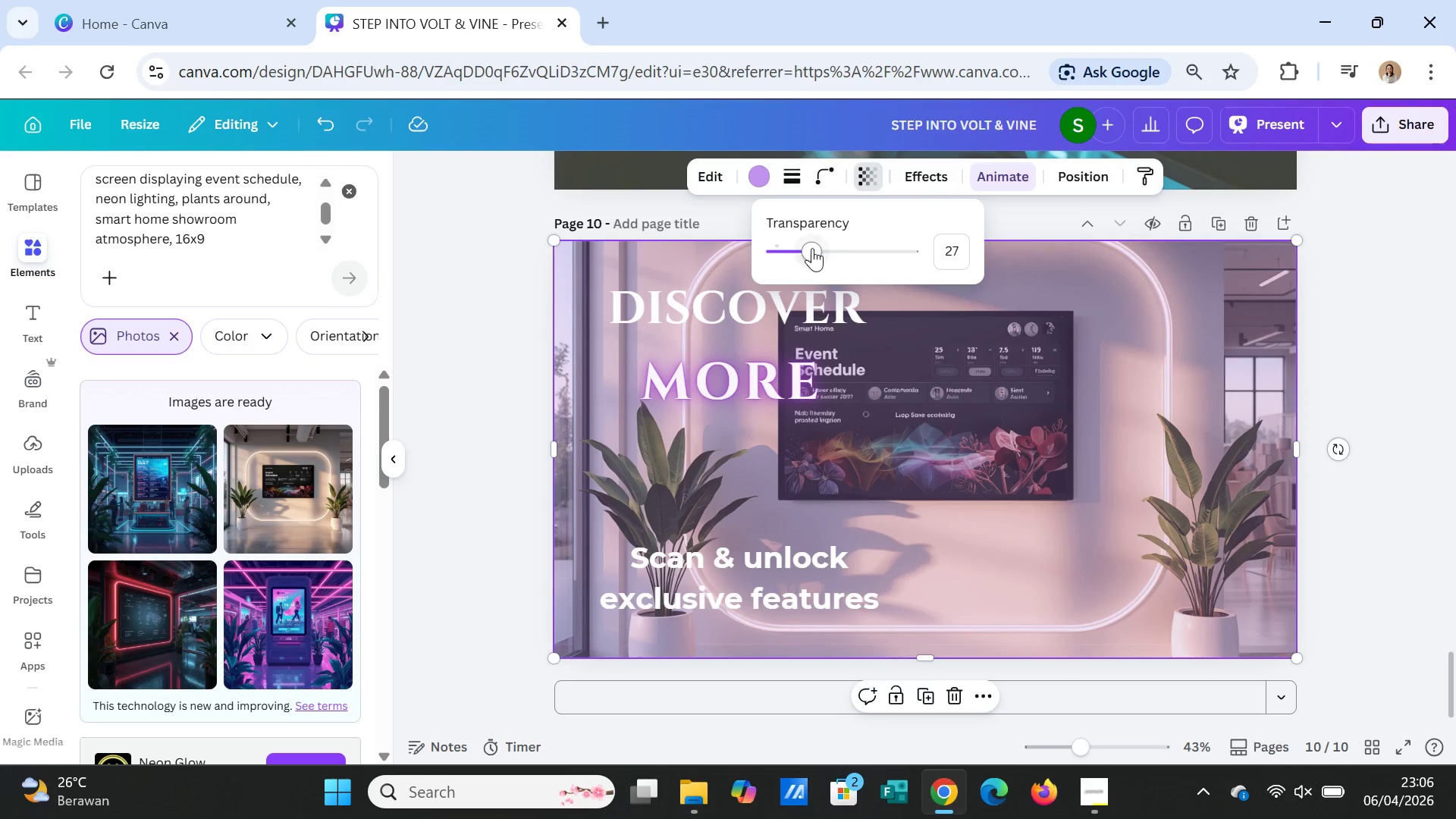 
left_click_drag(start_coordinate=[812, 248], to_coordinate=[798, 243])
 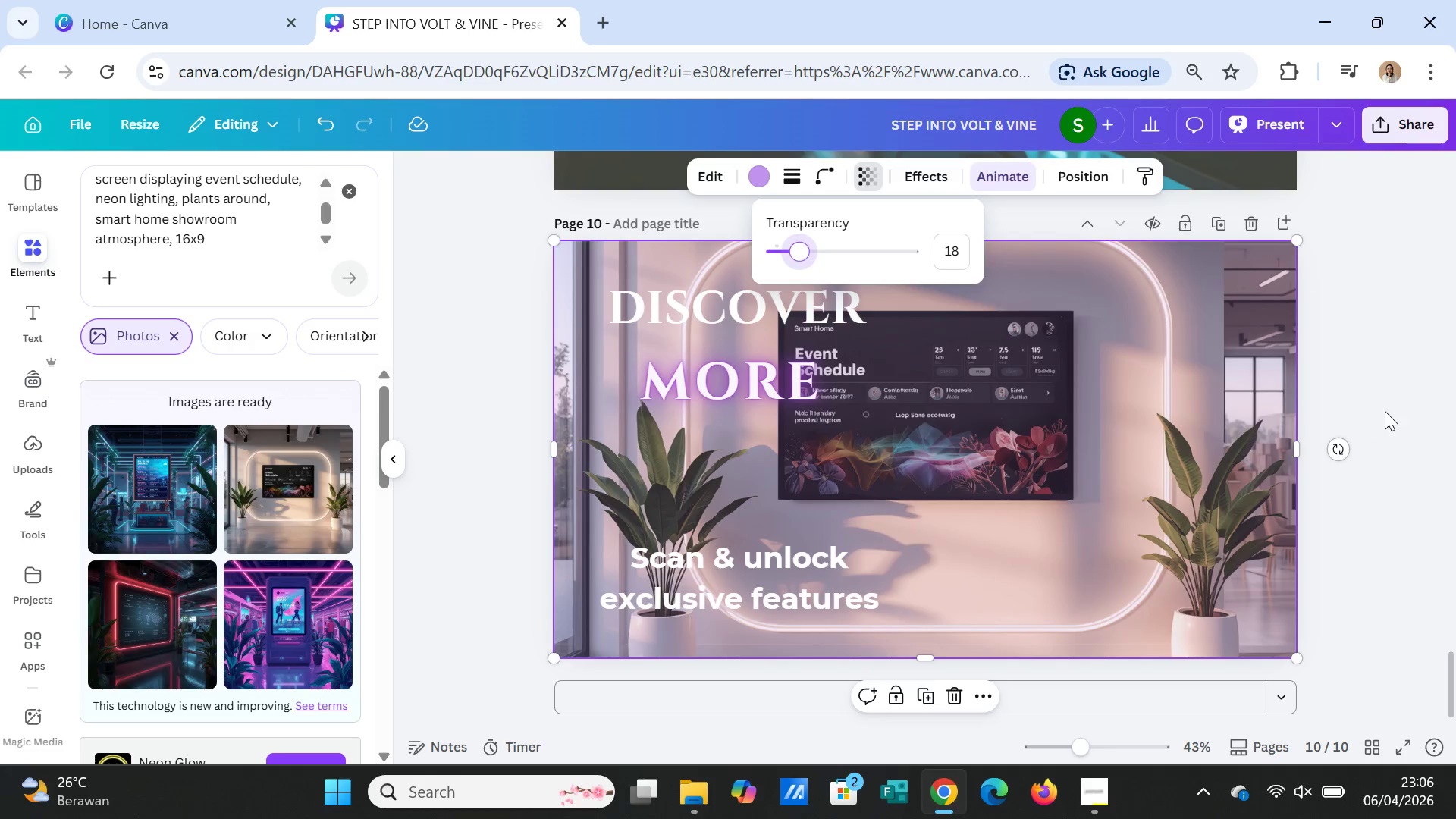 
left_click([1385, 411])
 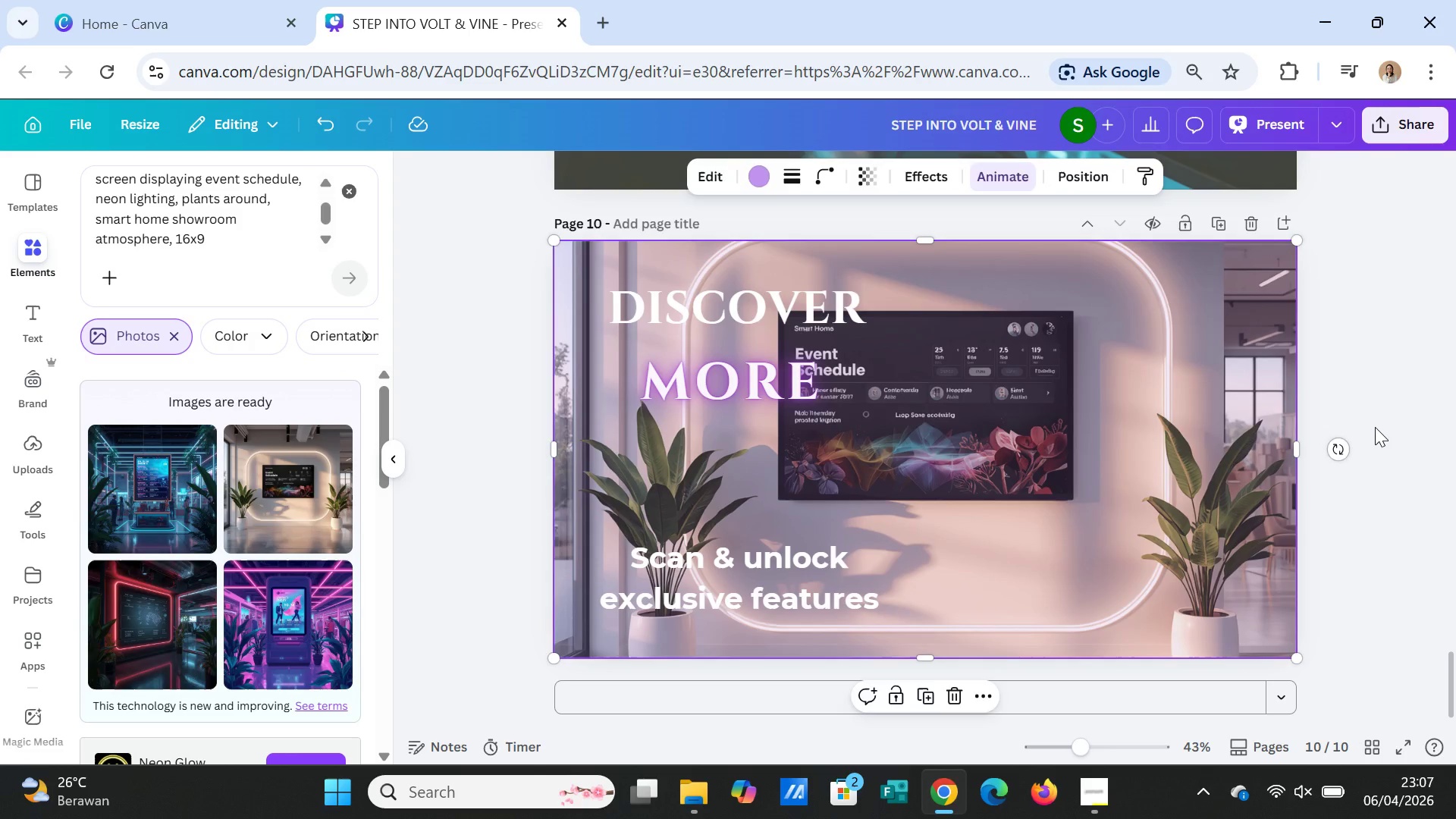 
left_click([1375, 427])
 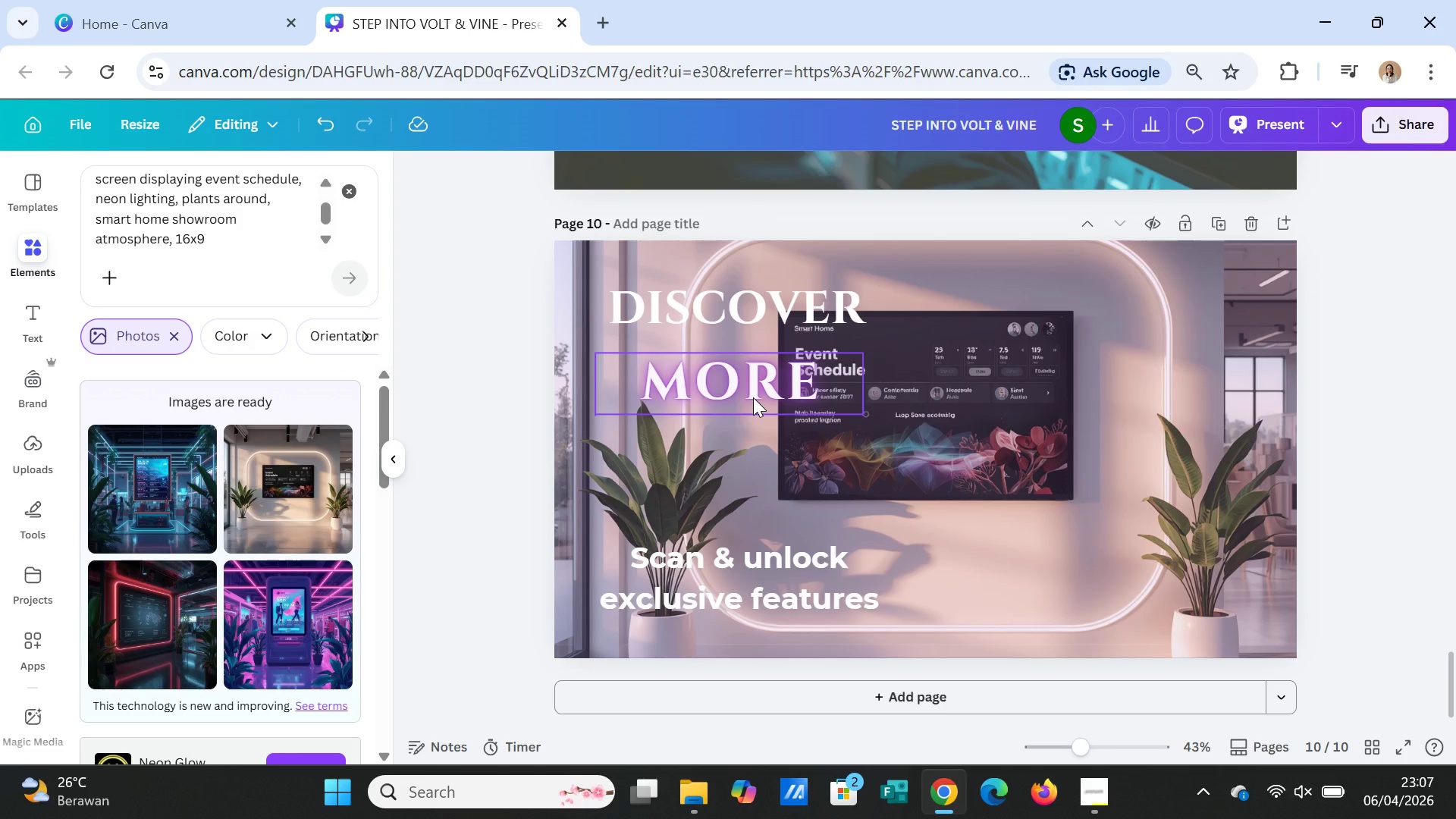 
left_click([753, 397])
 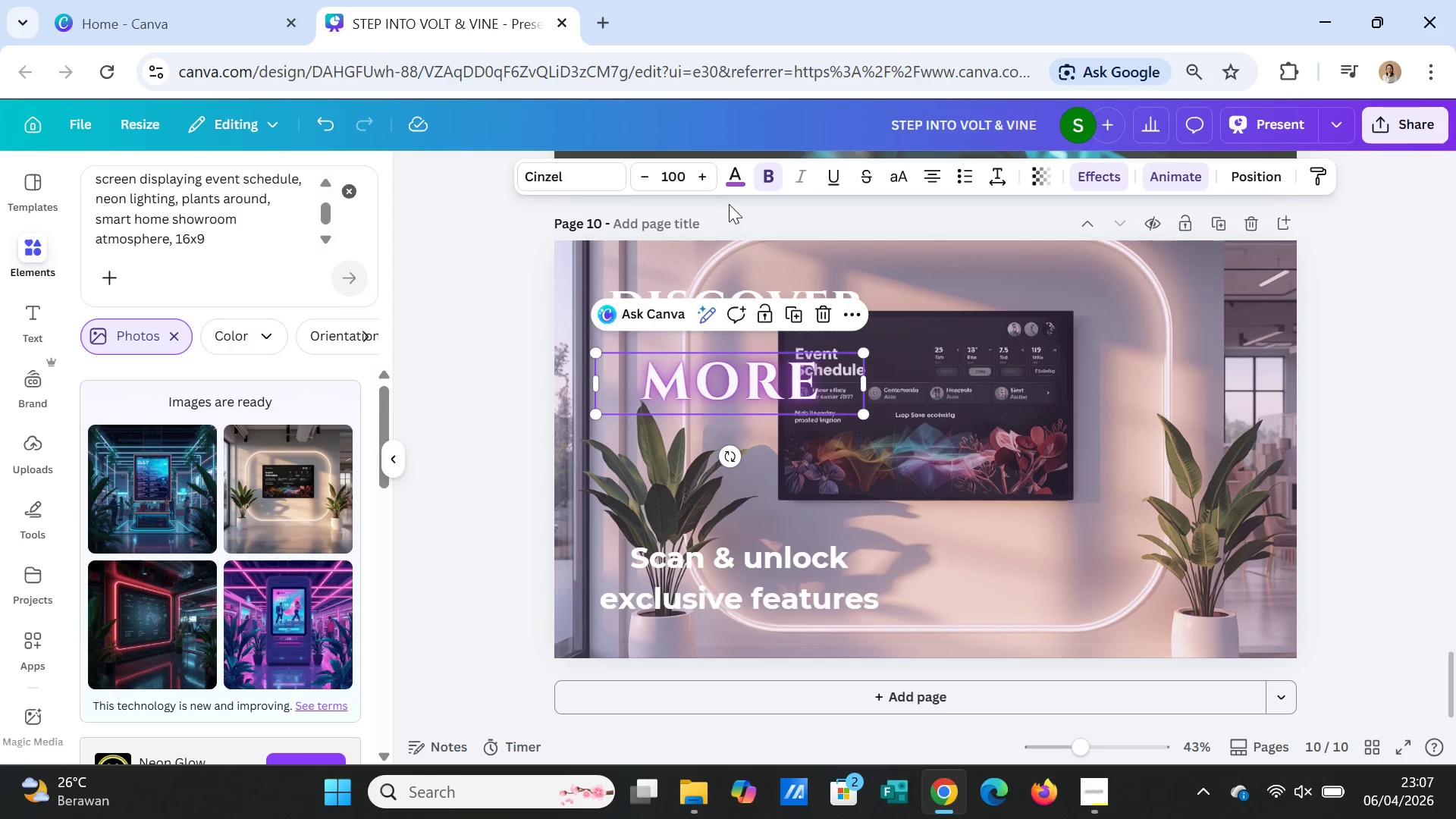 
left_click([737, 182])
 